 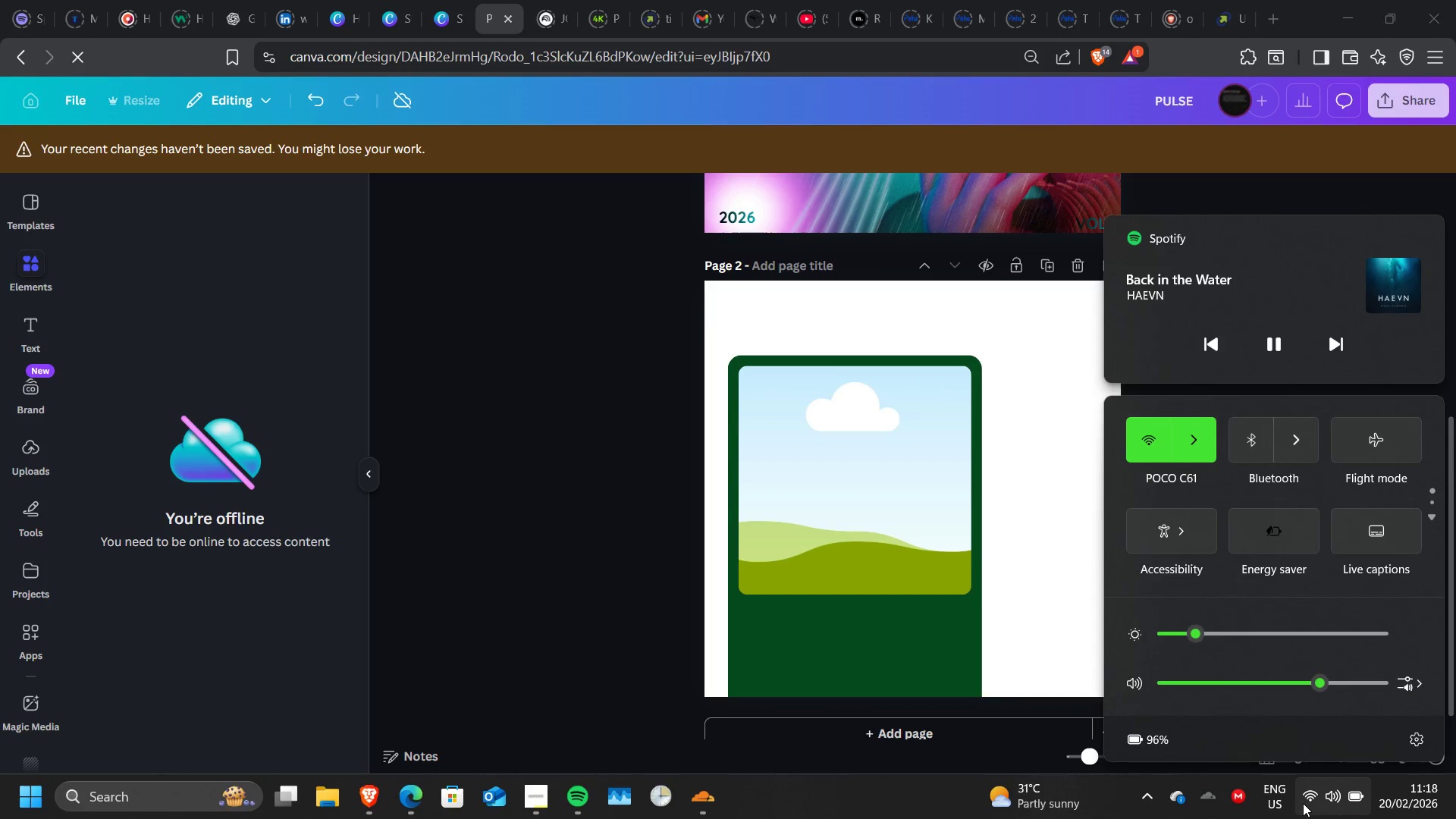 
left_click([1215, 447])
 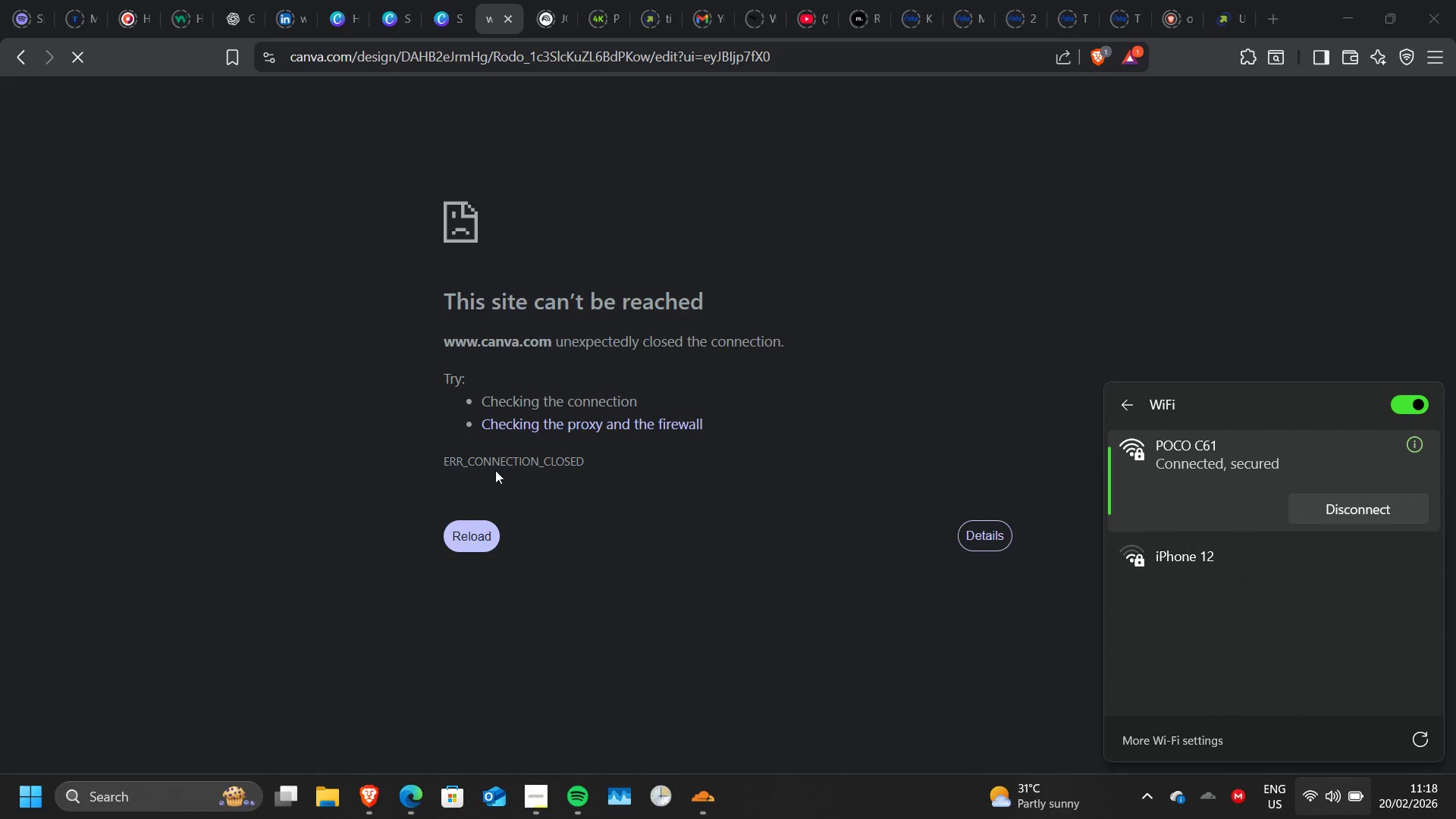 
left_click([460, 538])
 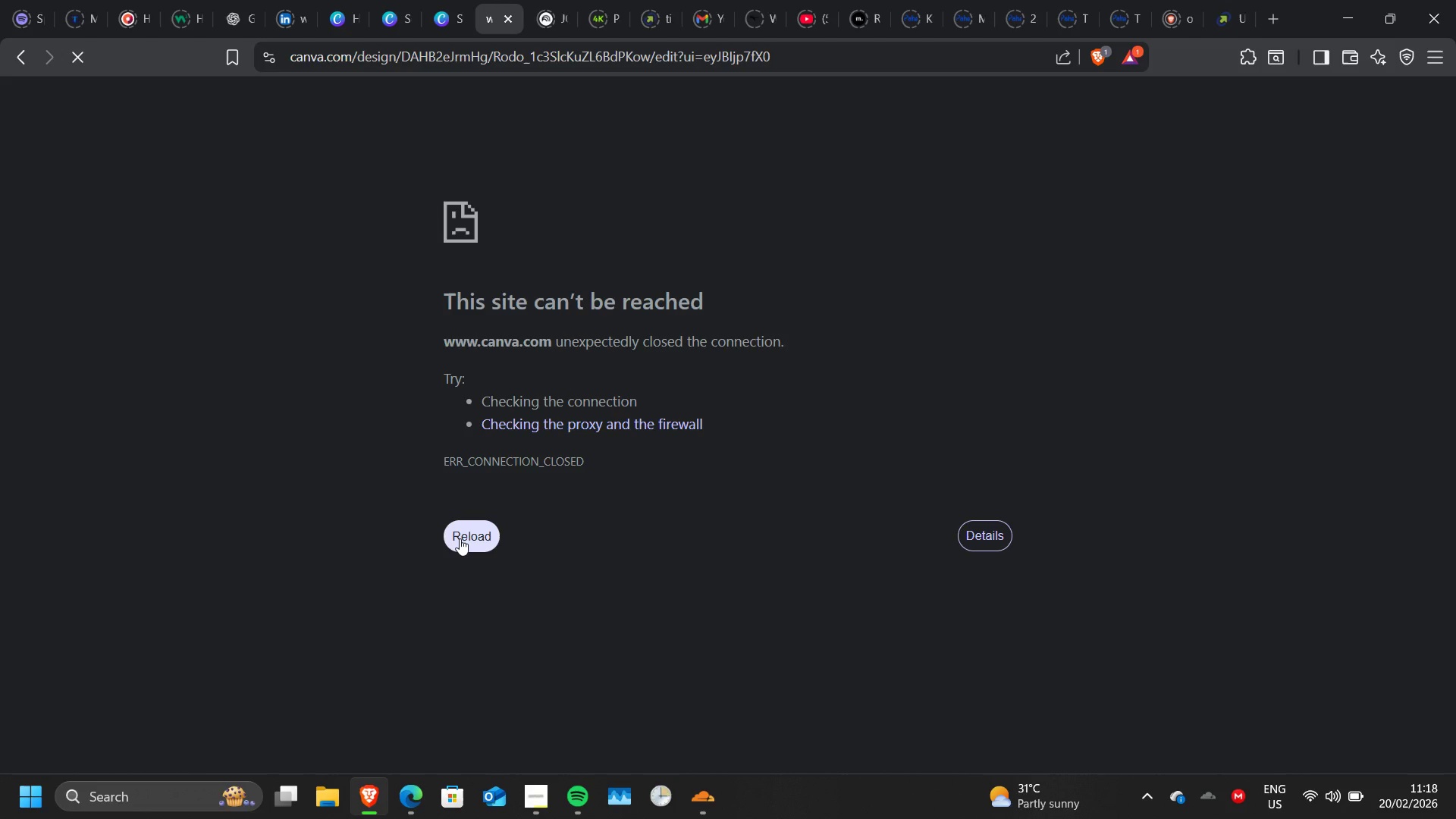 
left_click([460, 538])
 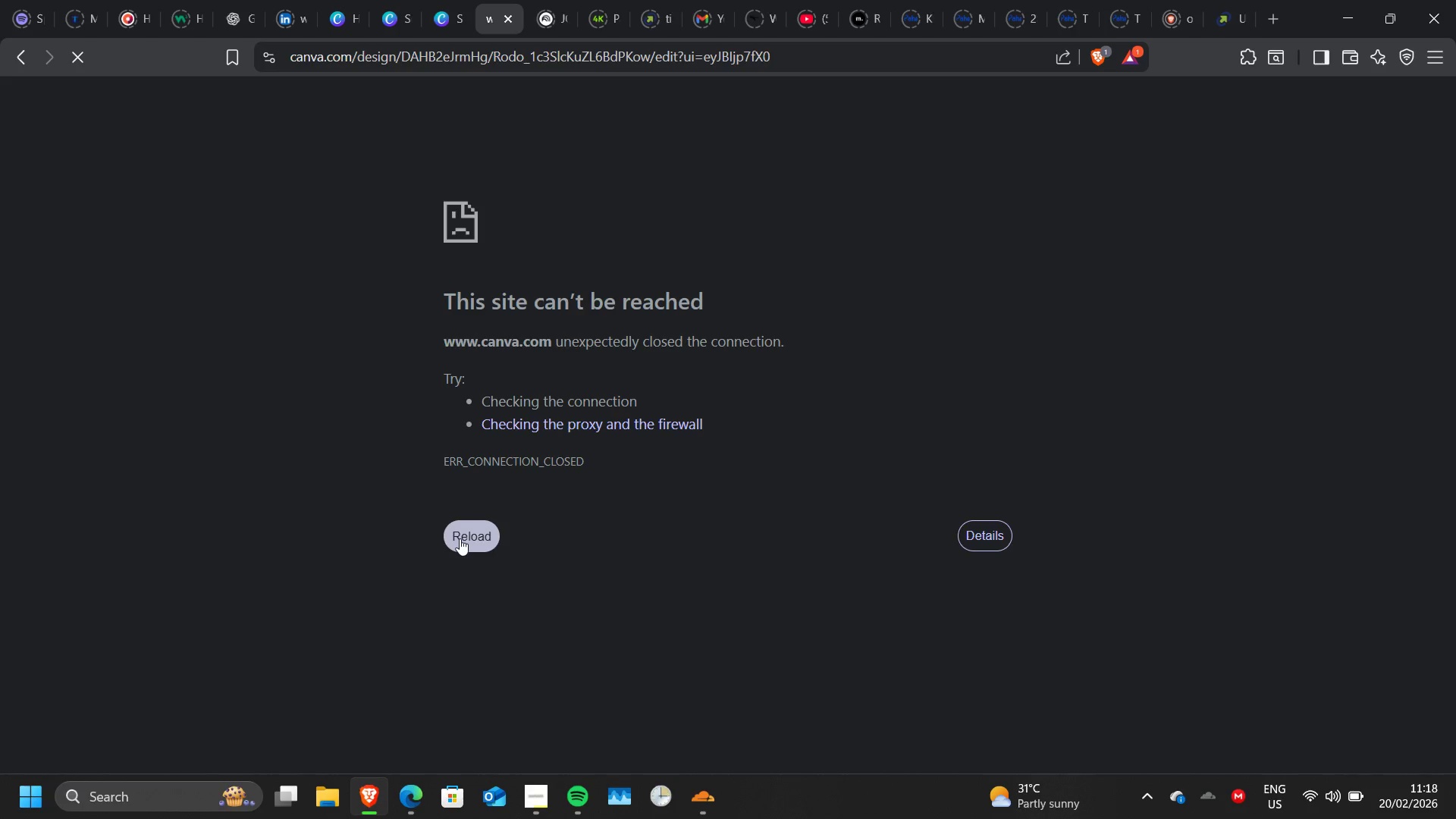 
double_click([460, 538])
 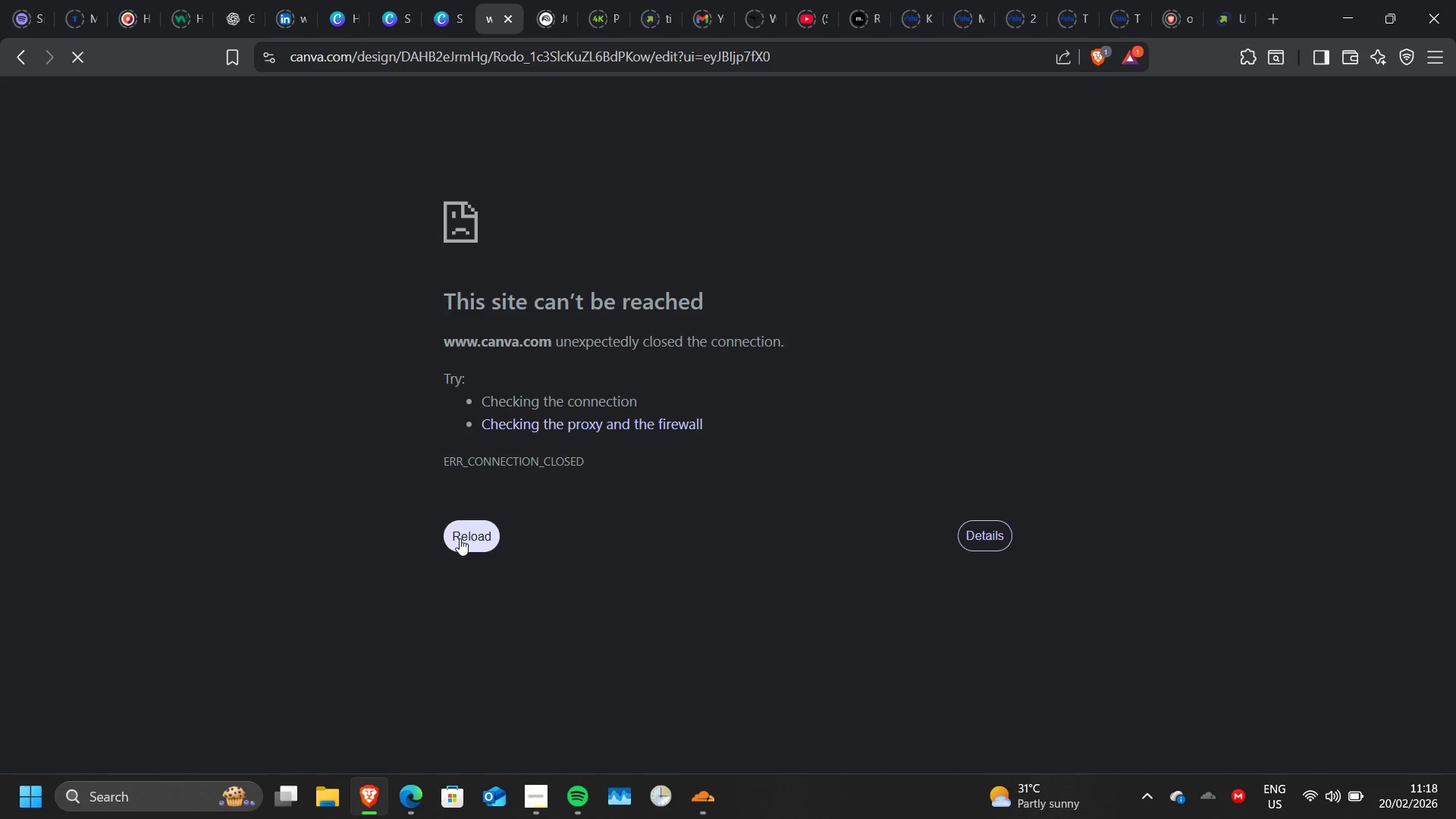 
wait(8.08)
 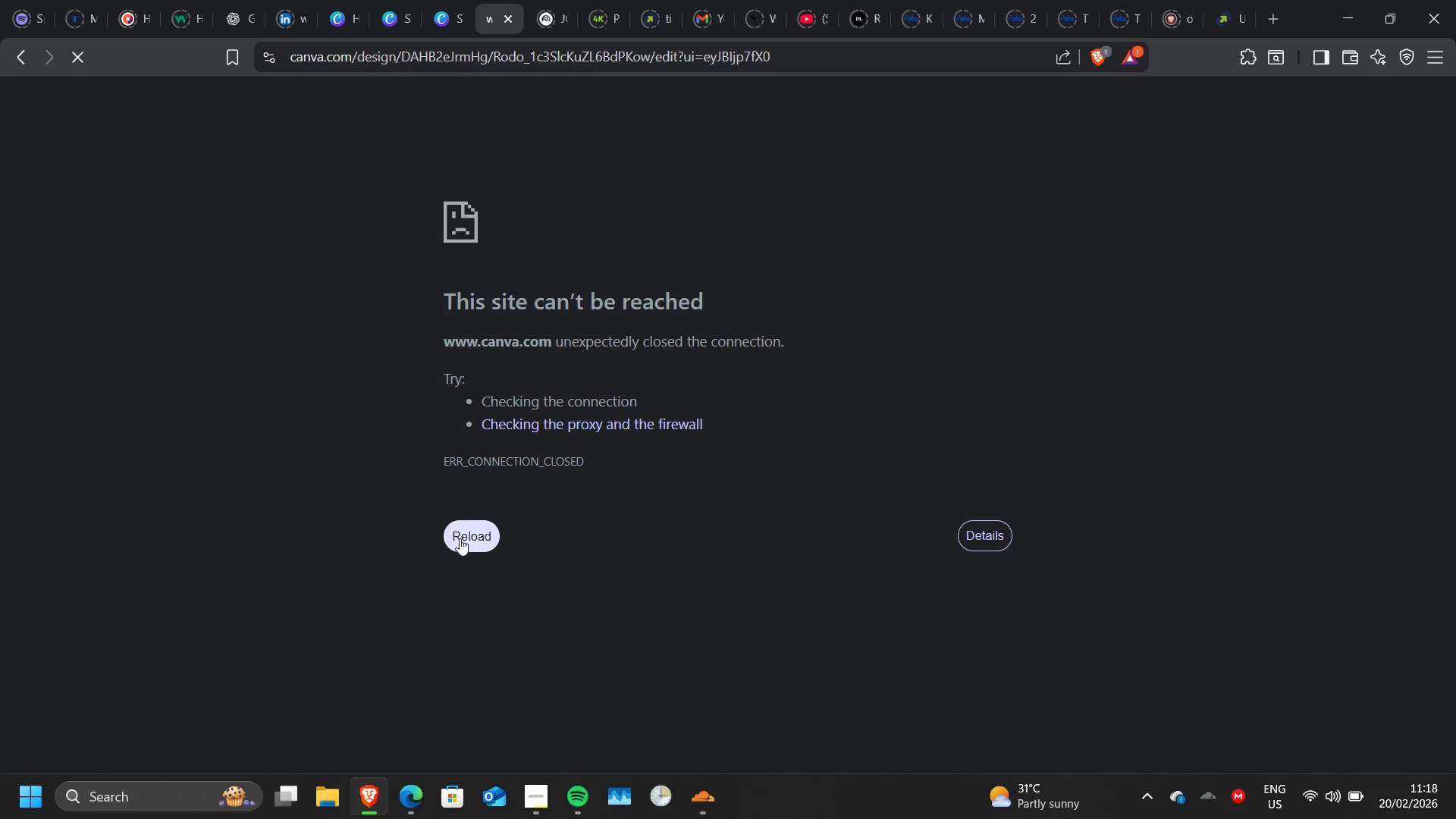 
left_click([81, 58])
 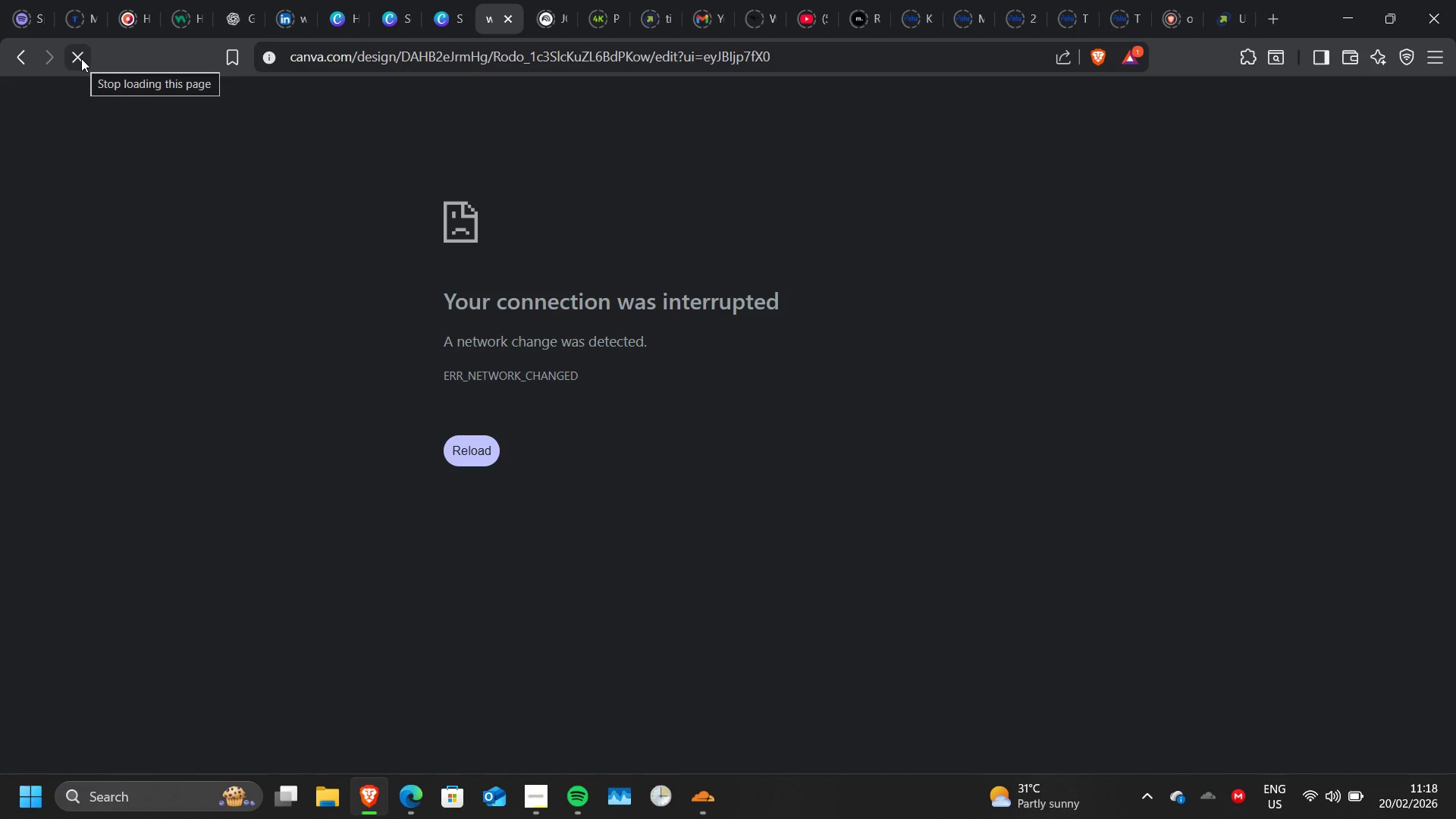 
wait(8.41)
 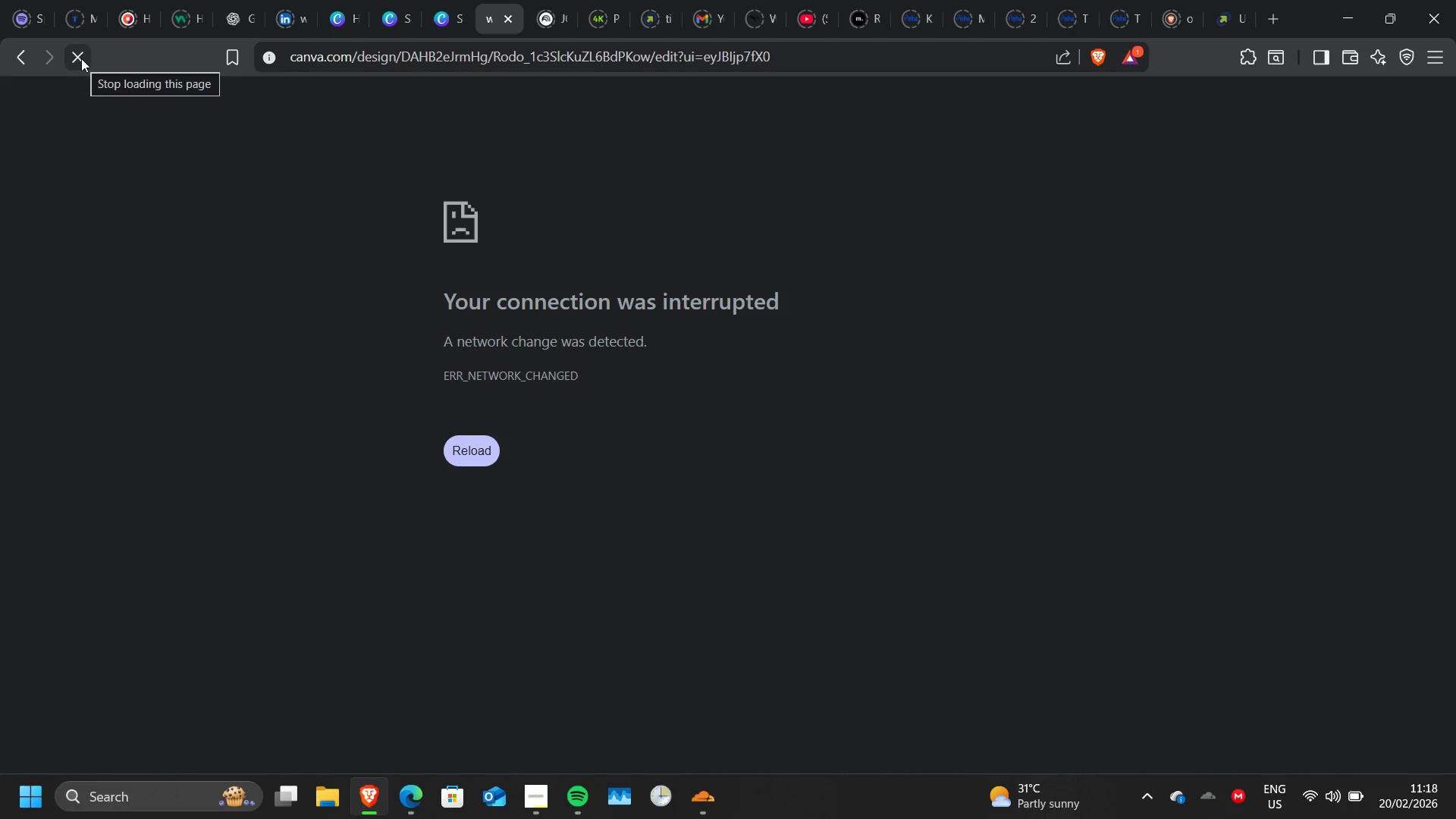 
left_click([1298, 794])
 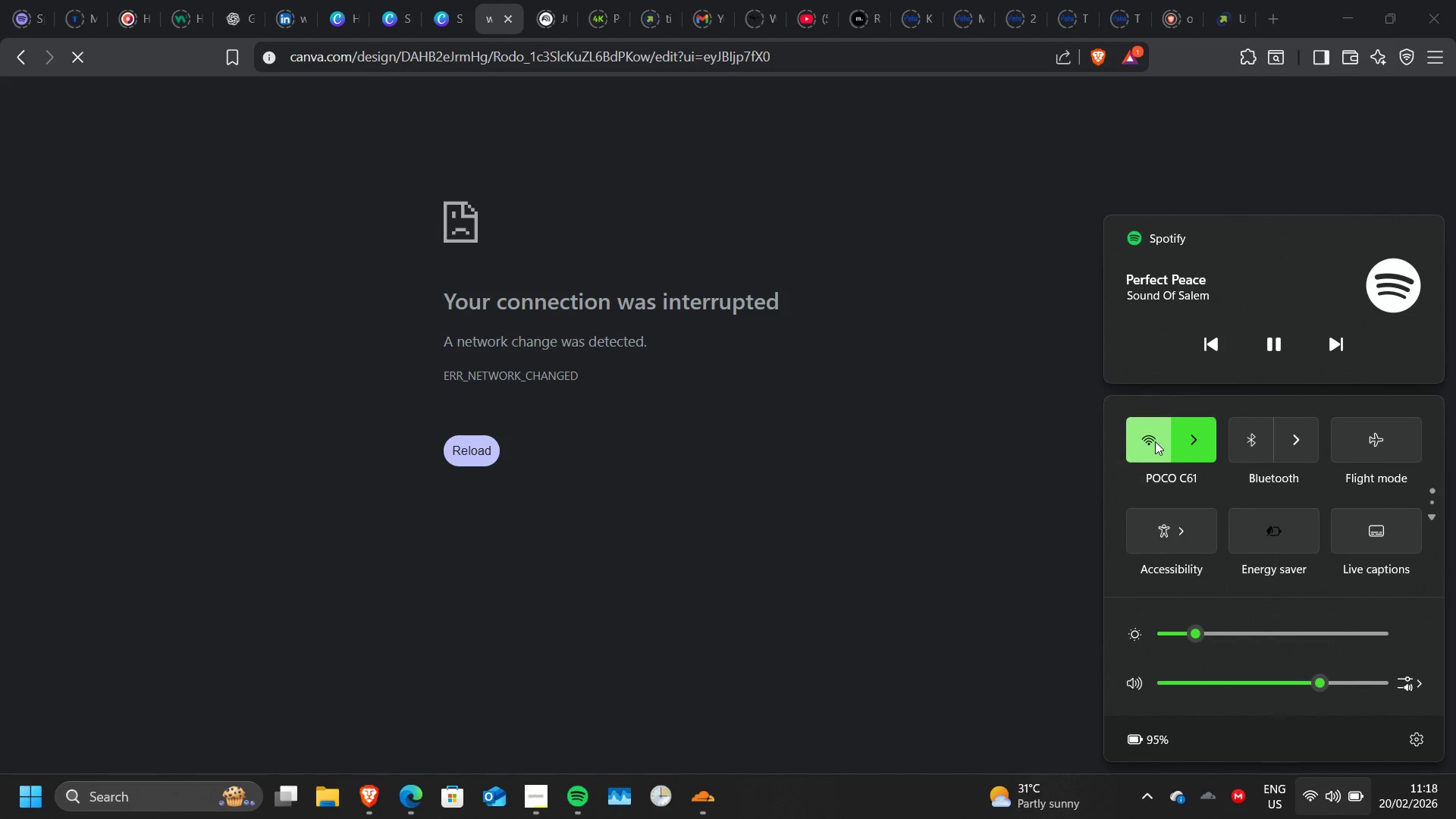 
left_click([1155, 439])
 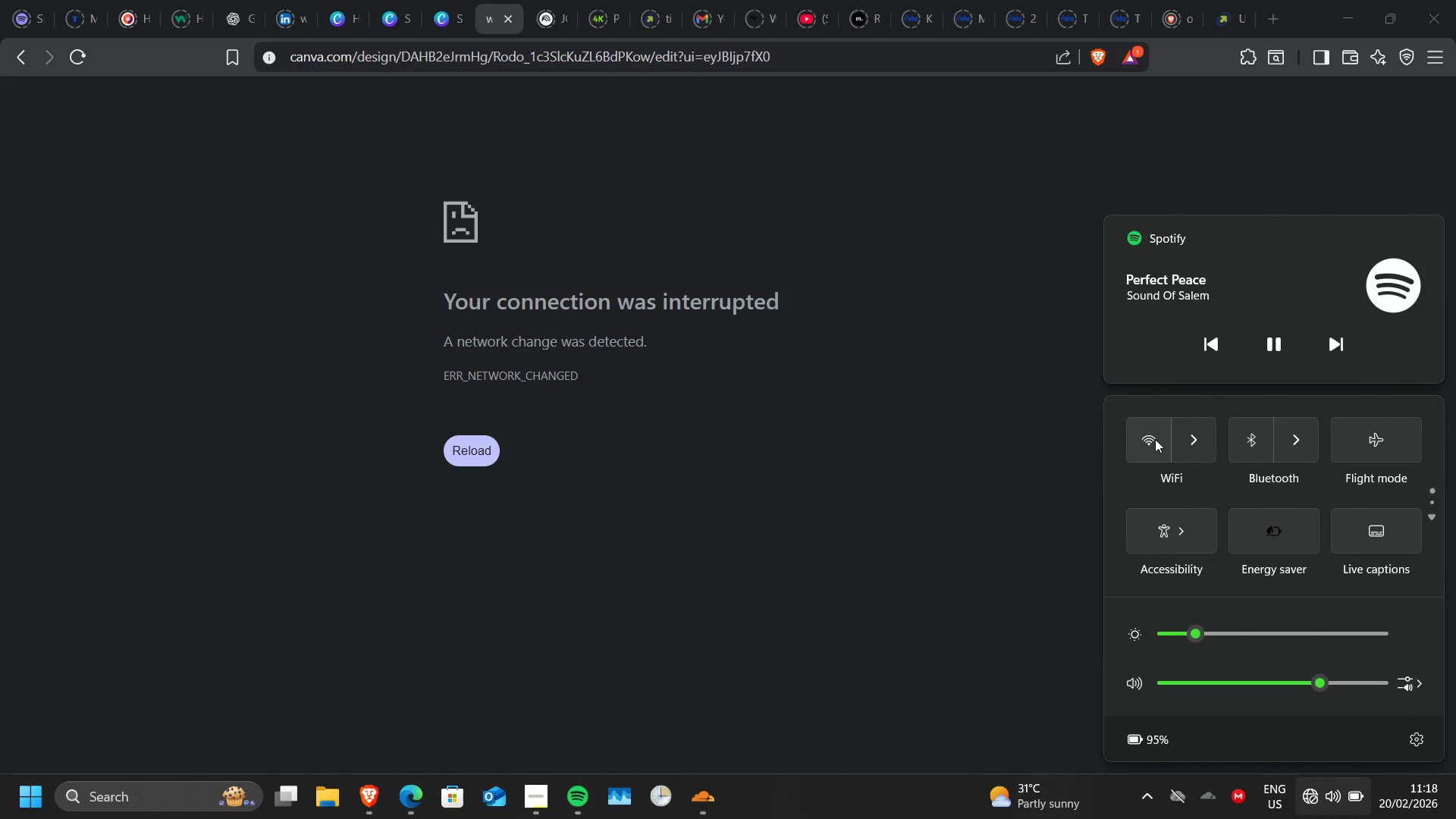 
left_click([1155, 439])
 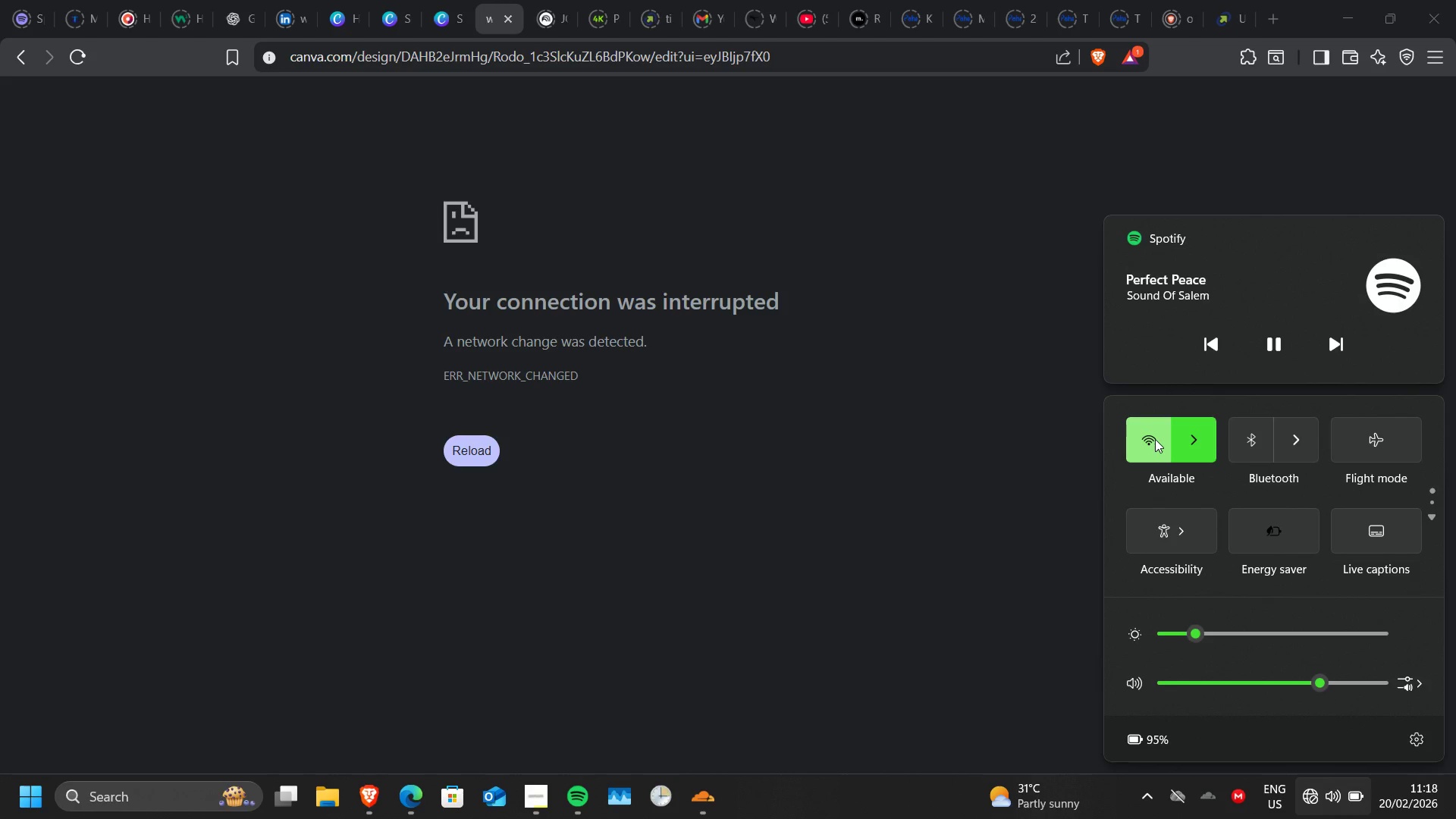 
left_click([1188, 436])
 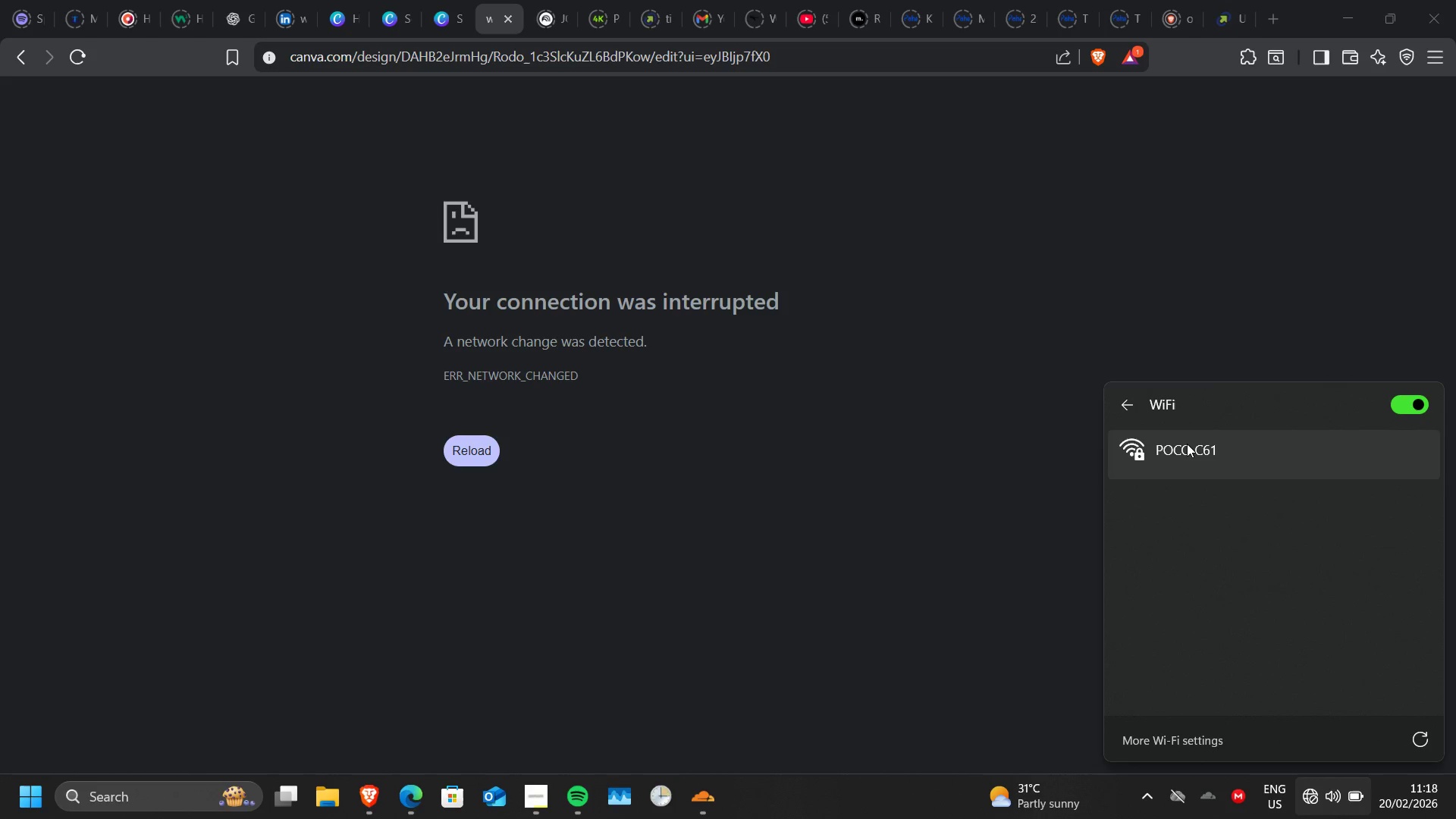 
left_click([1187, 444])
 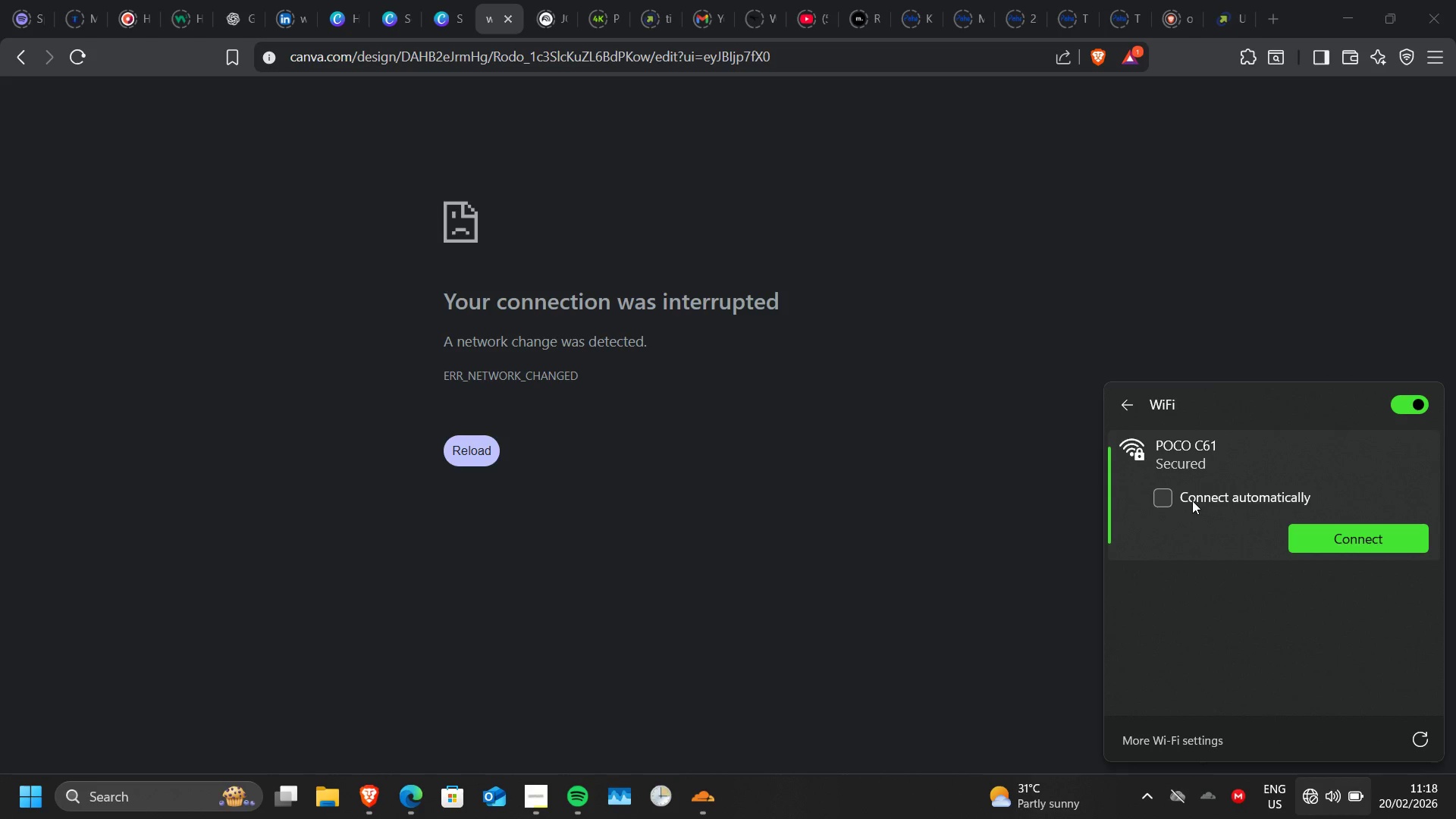 
left_click([1192, 500])
 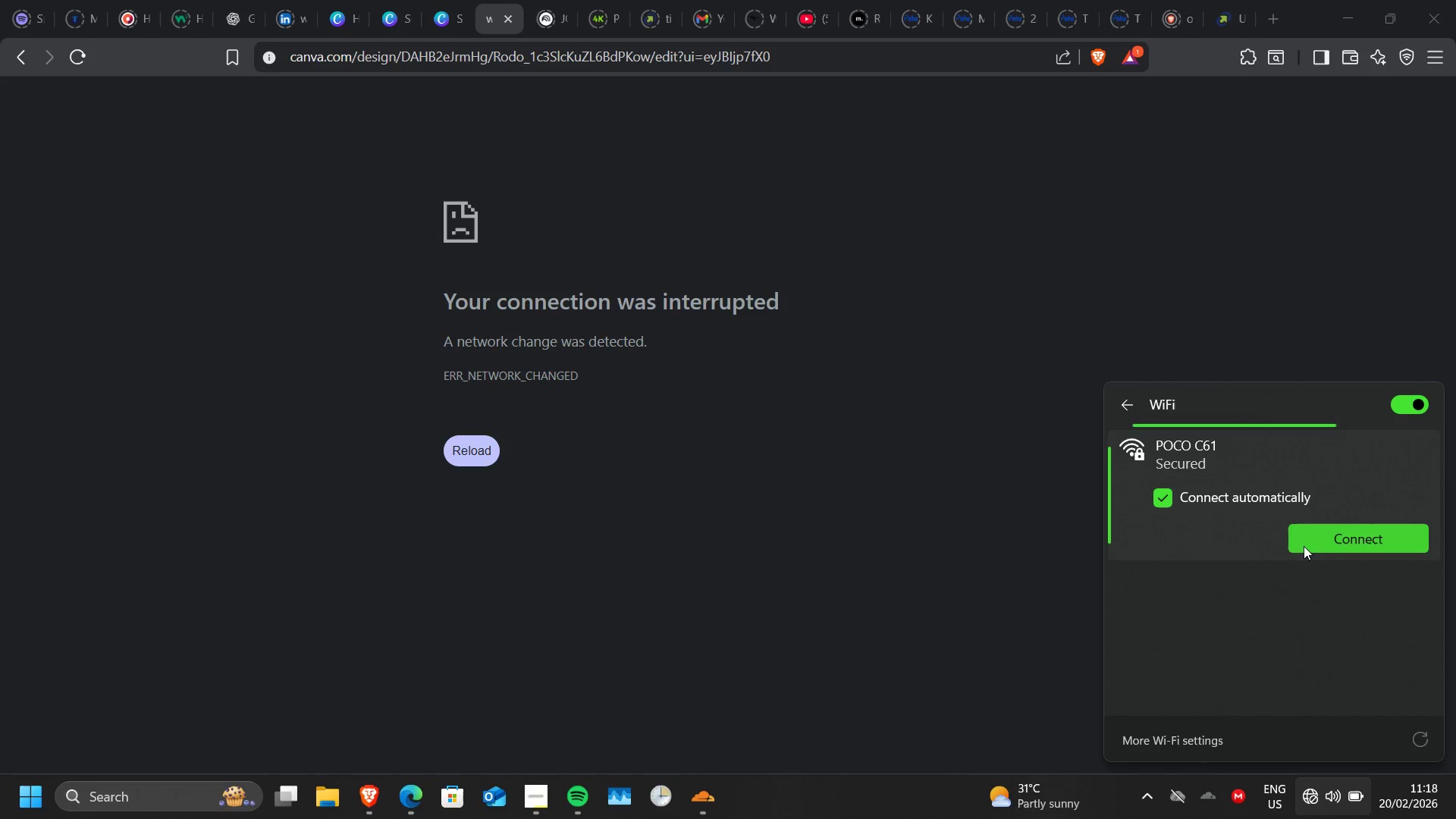 
mouse_move([1254, 526])
 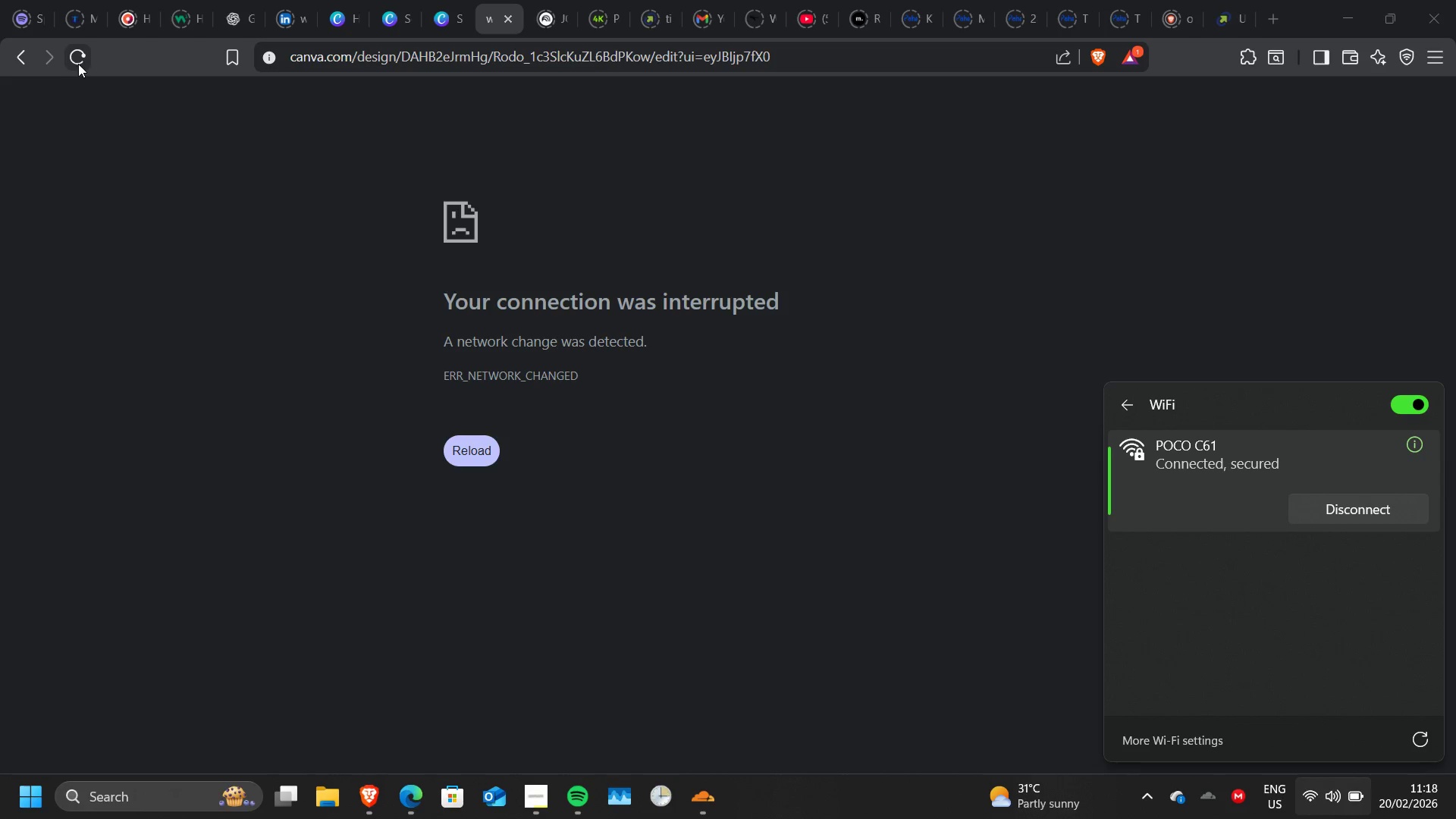 
left_click([78, 64])
 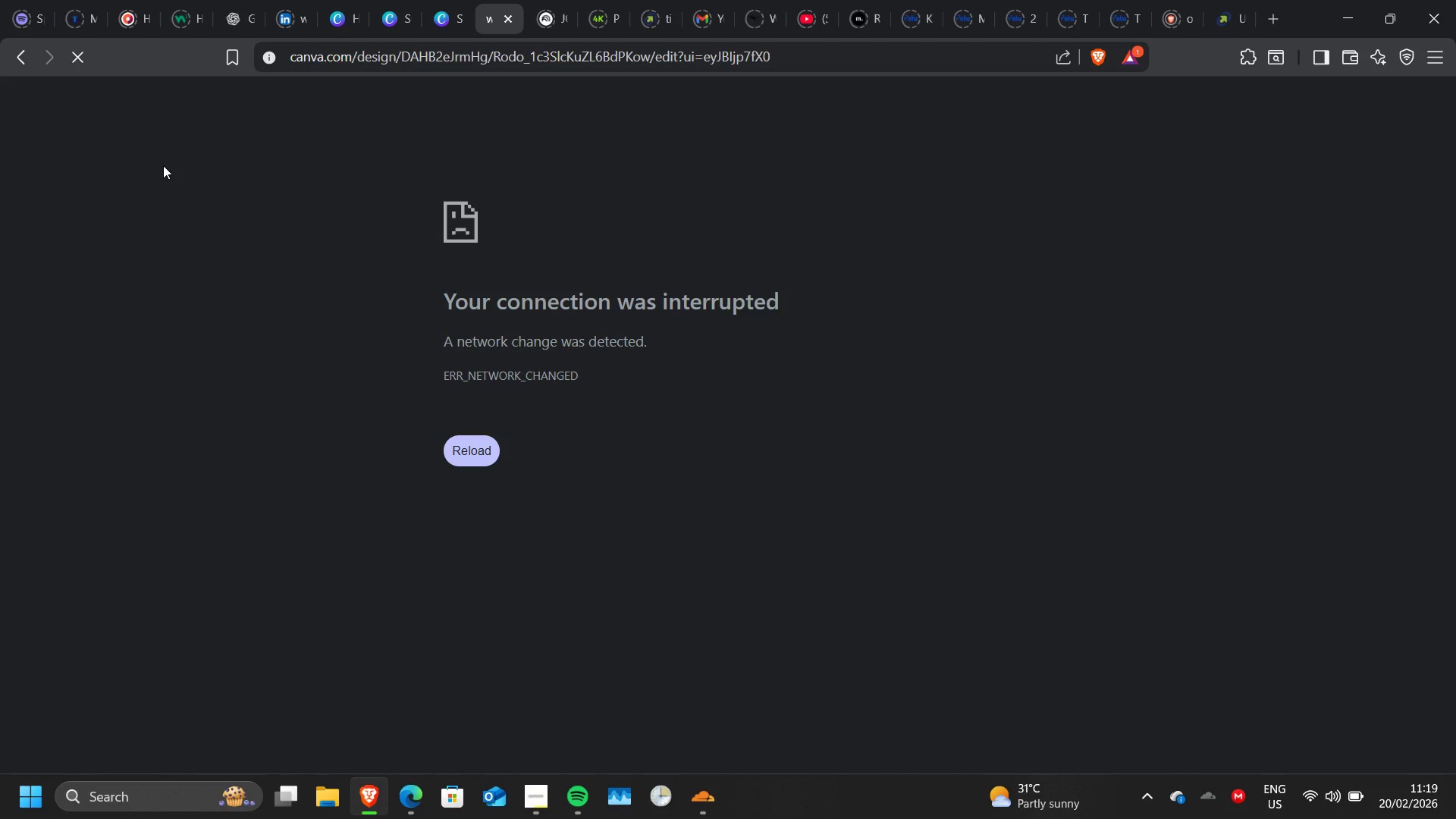 
wait(10.45)
 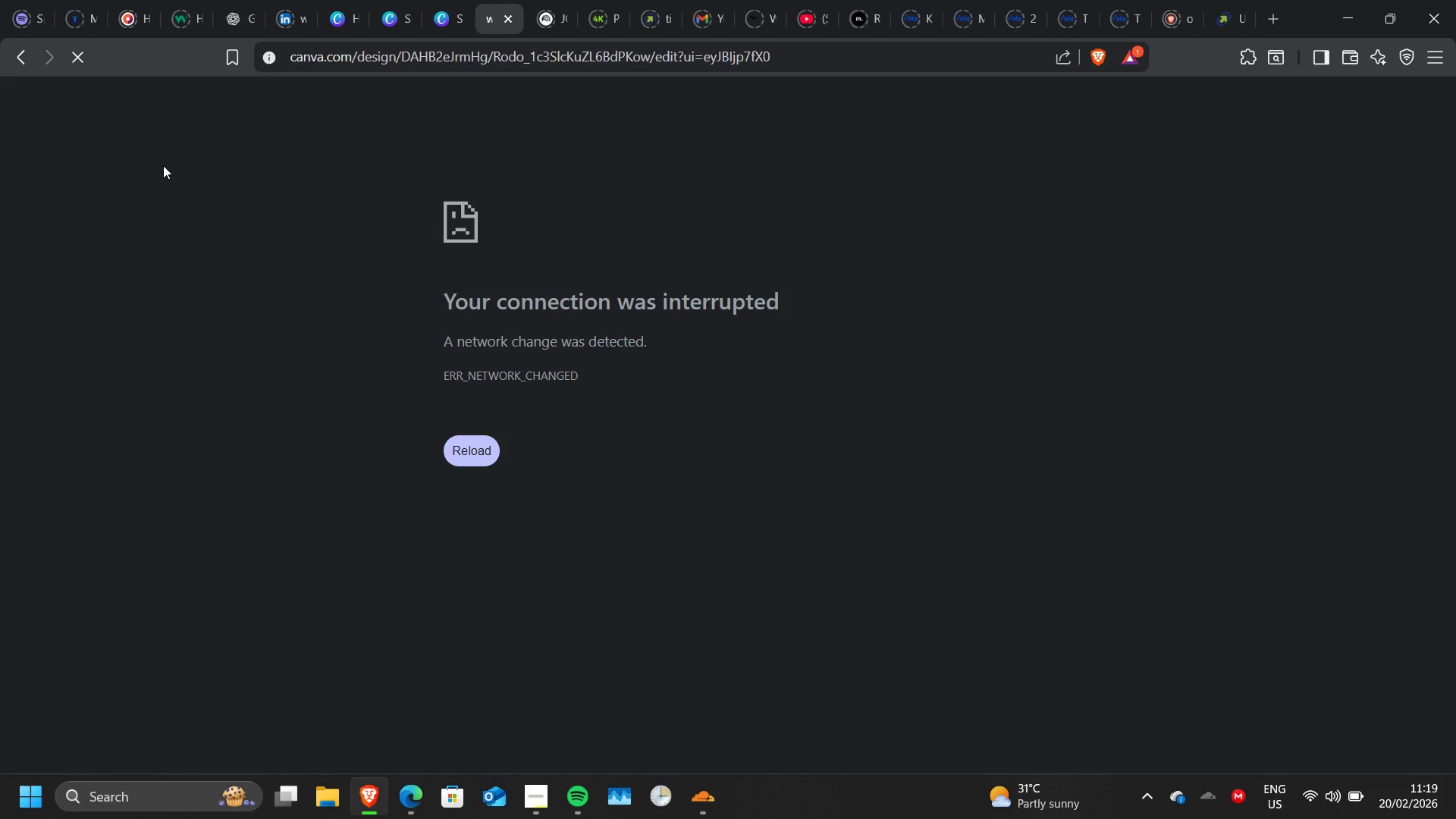 
left_click([469, 460])
 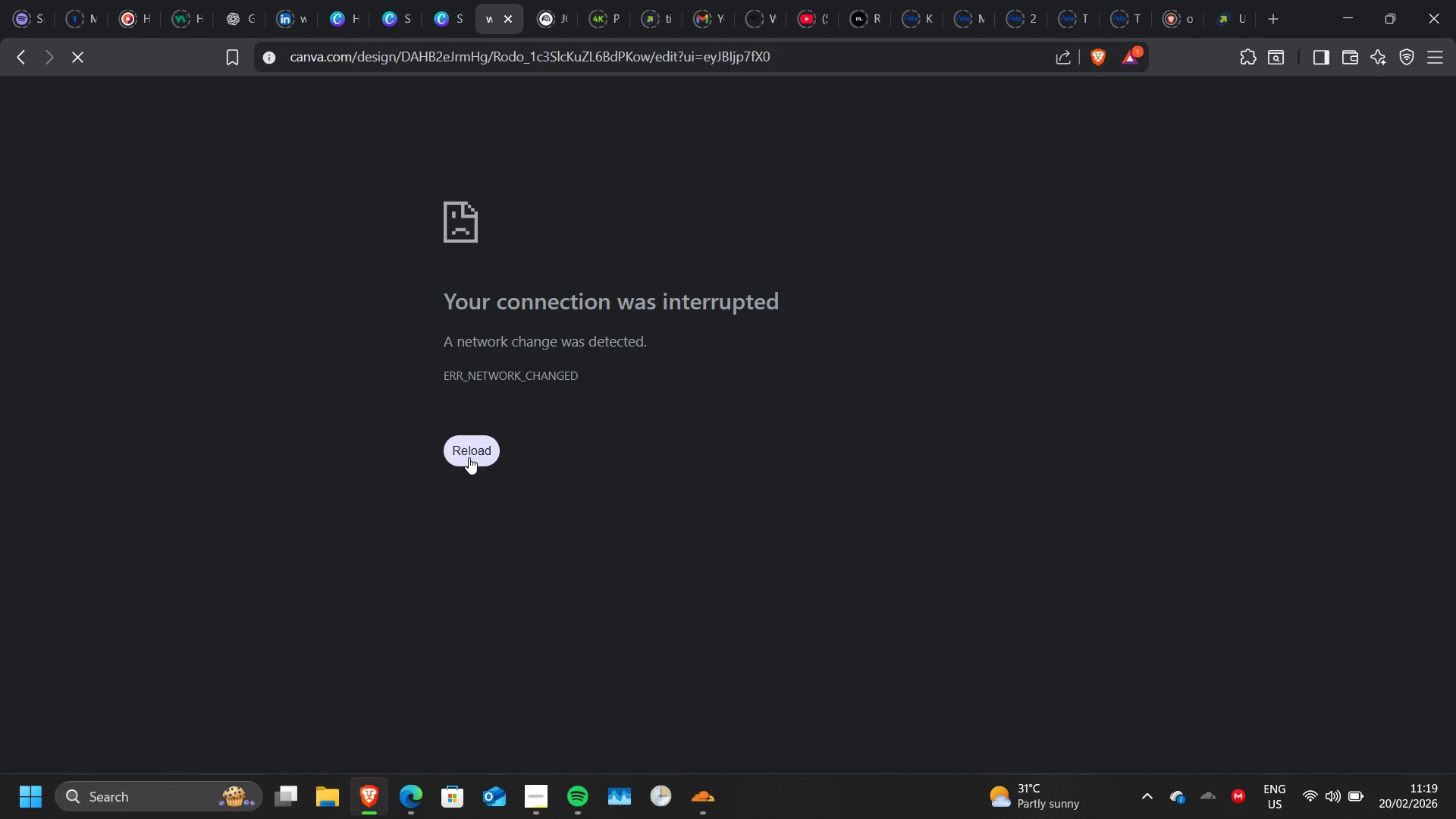 
wait(5.62)
 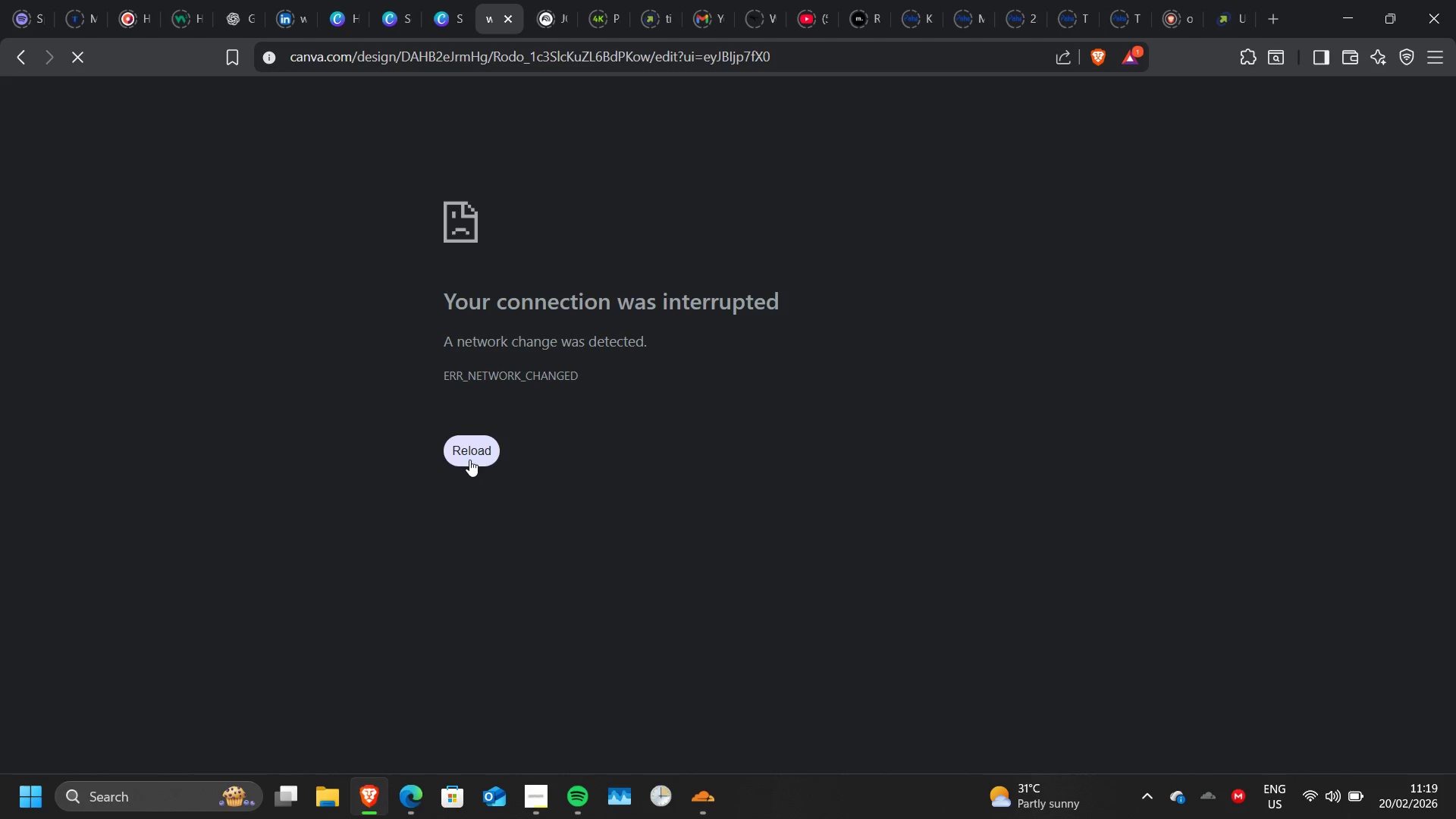 
double_click([468, 457])
 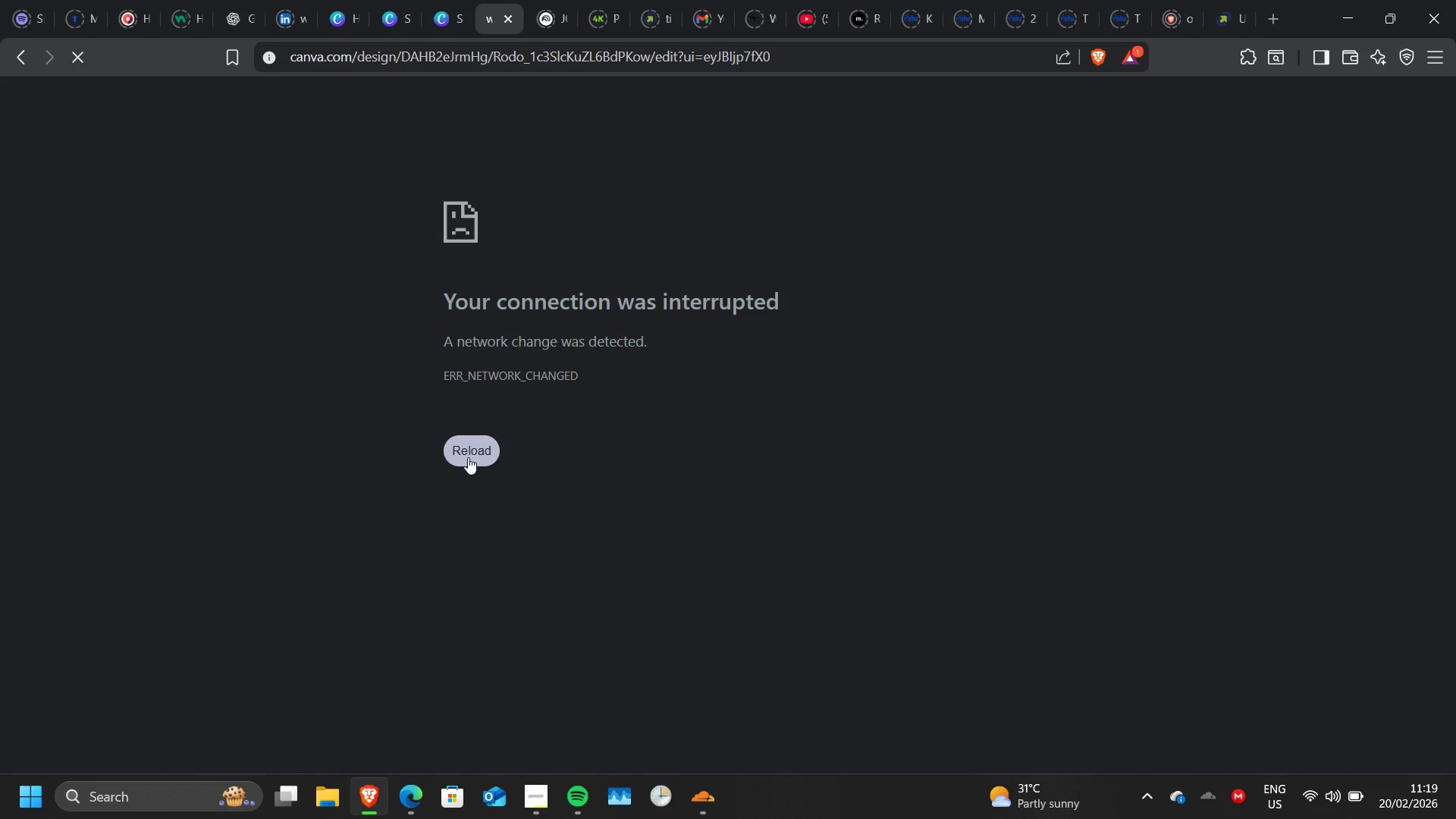 
triple_click([468, 457])
 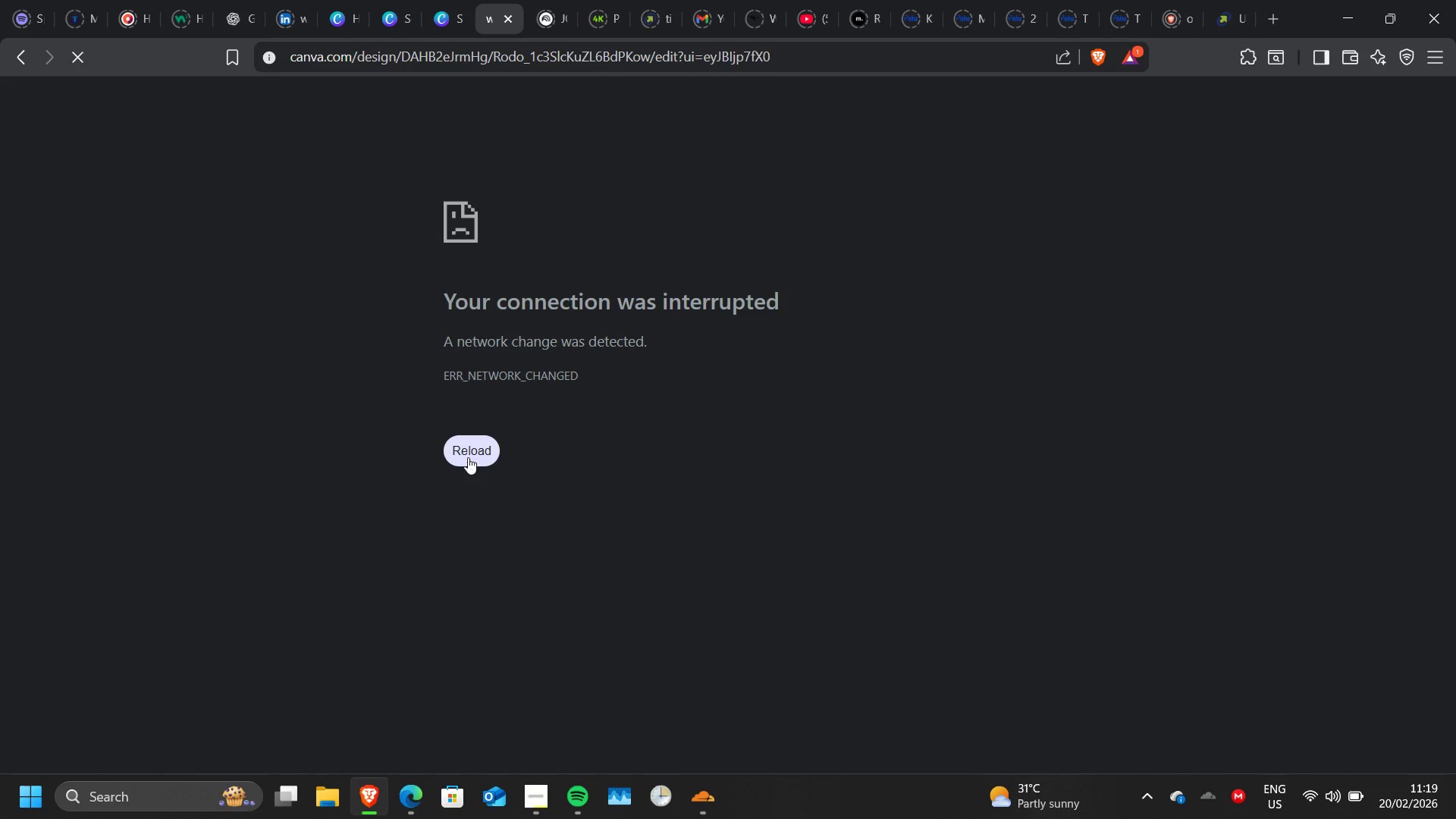 
triple_click([468, 457])
 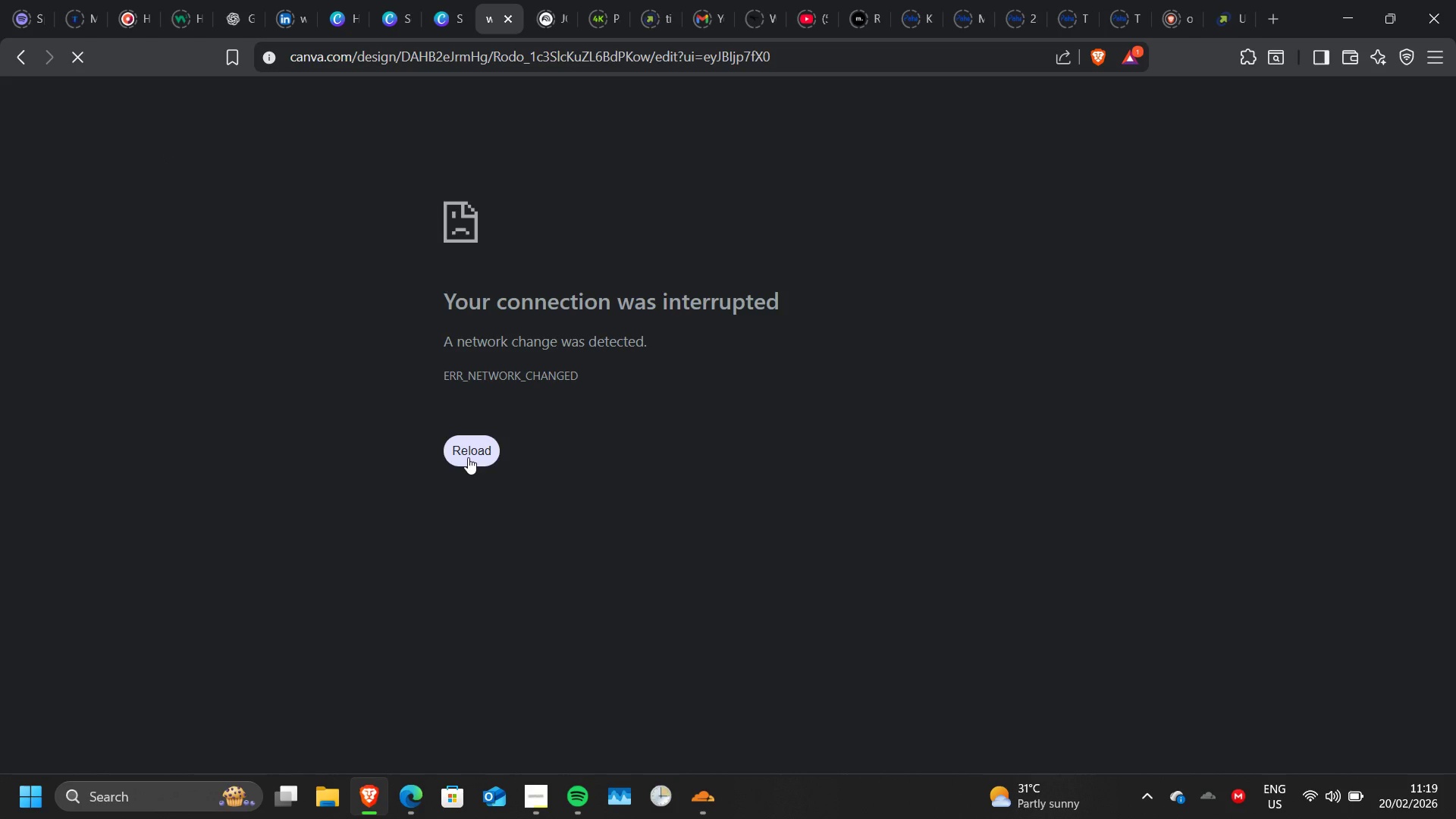 
triple_click([468, 457])
 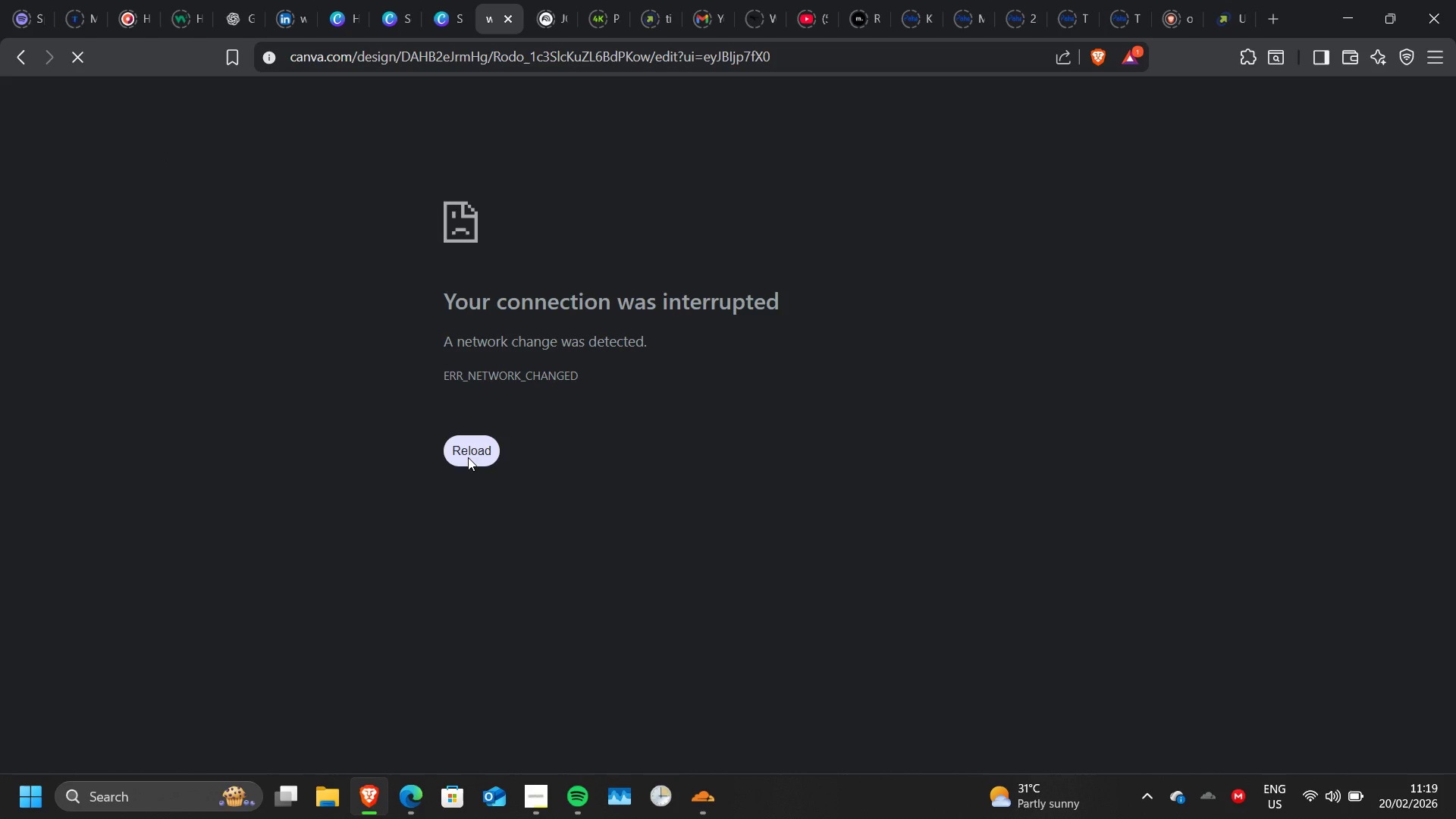 
triple_click([468, 457])
 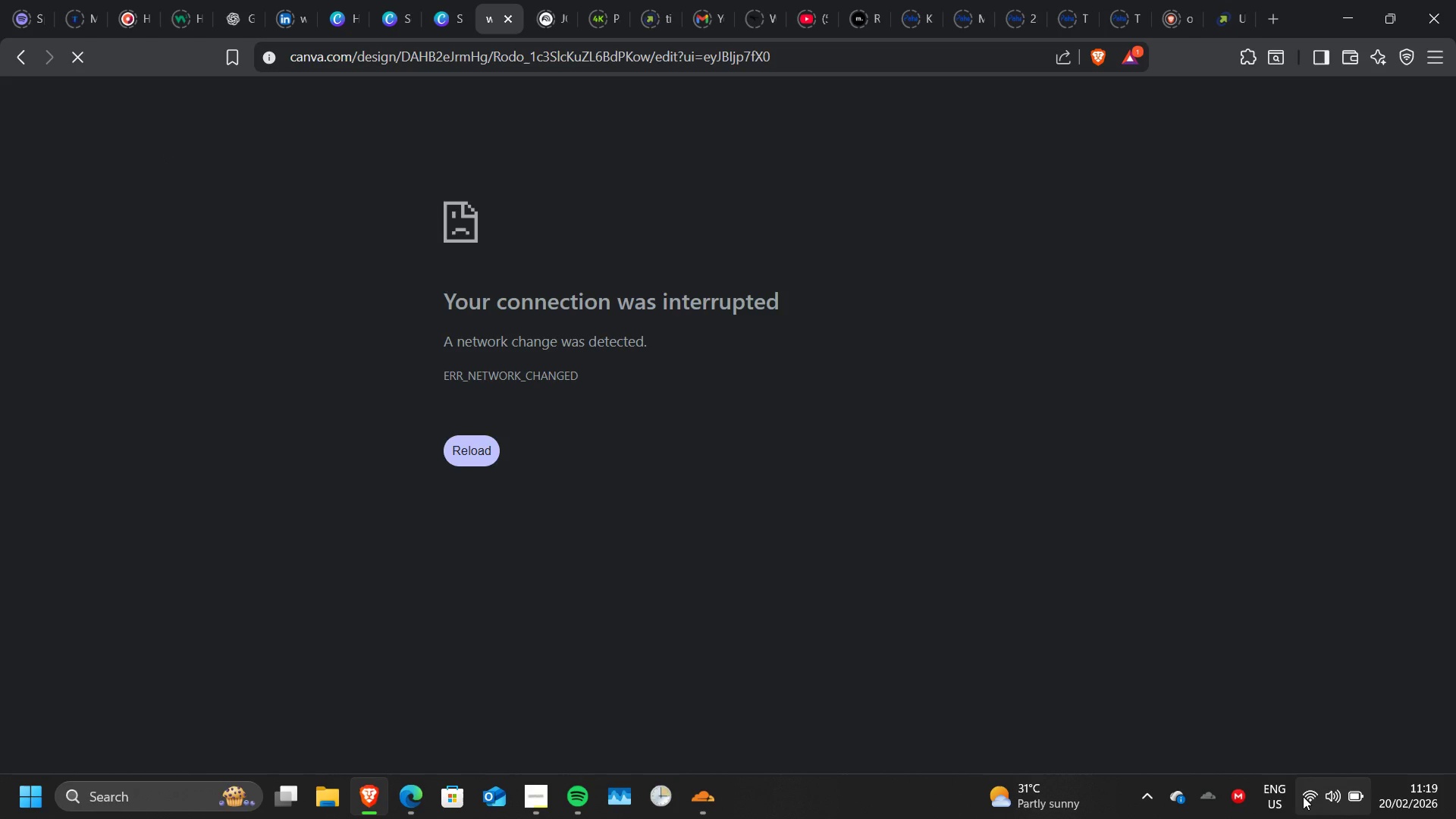 
left_click([1306, 796])
 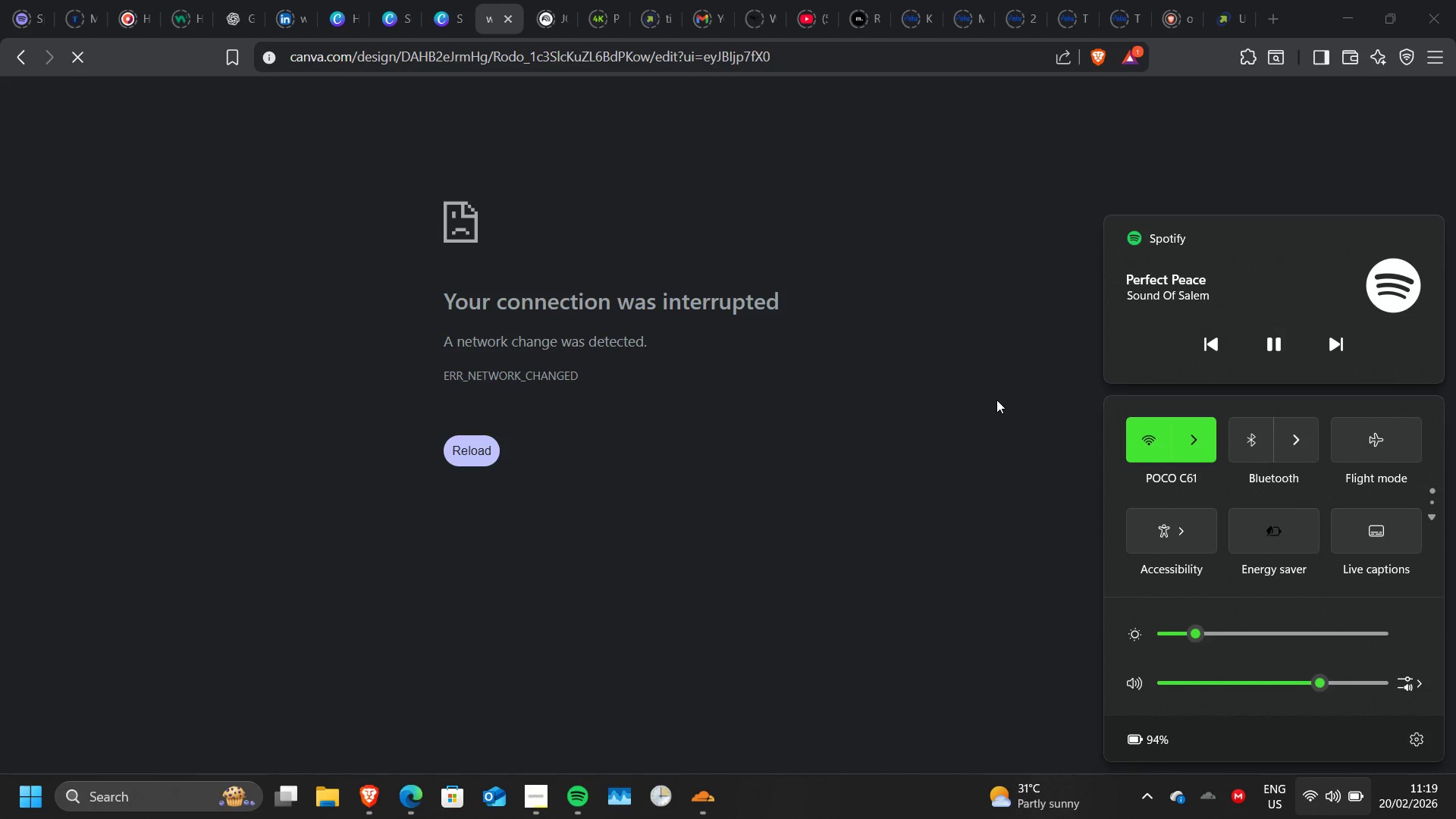 
wait(6.39)
 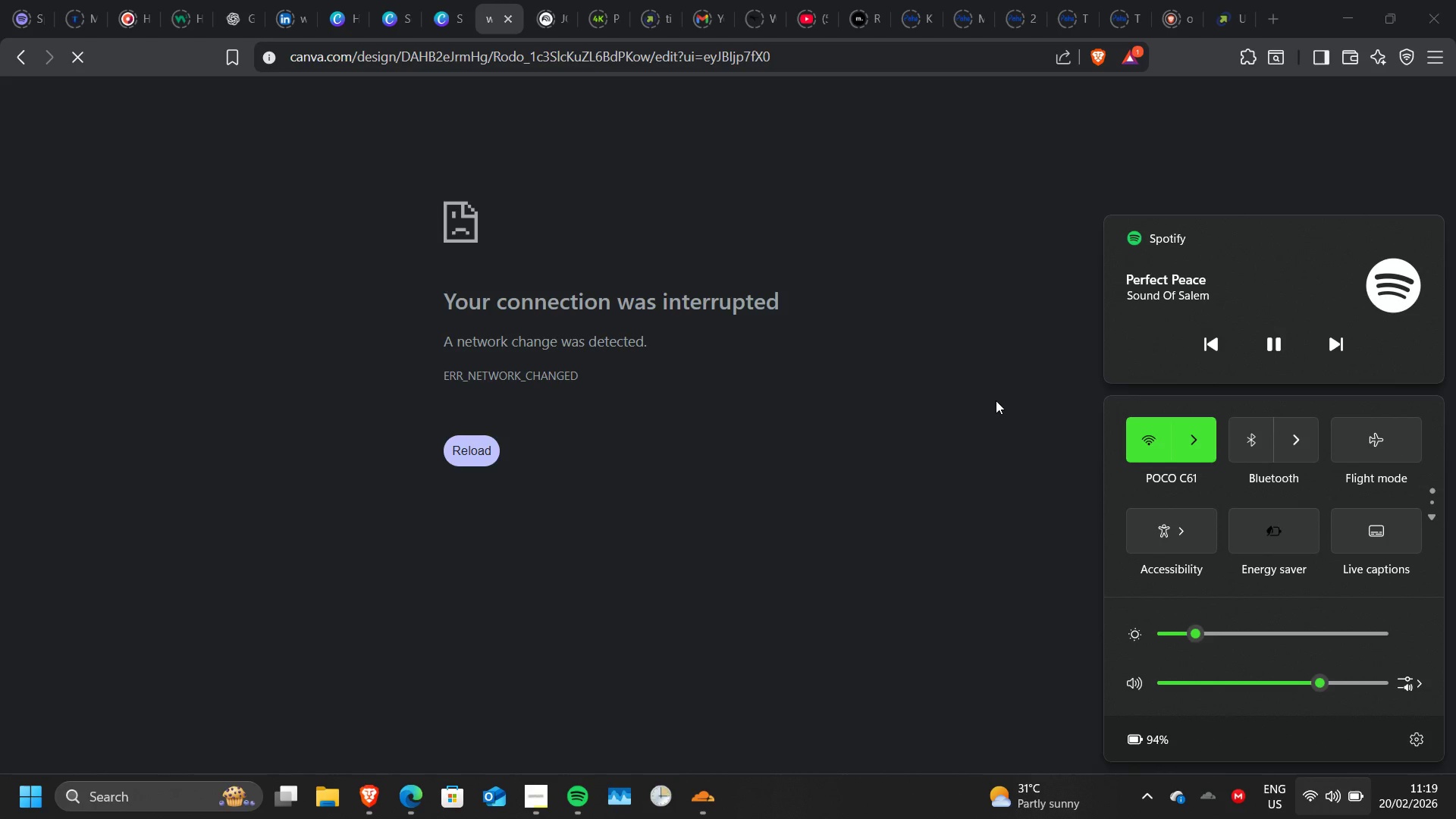 
left_click([1150, 447])
 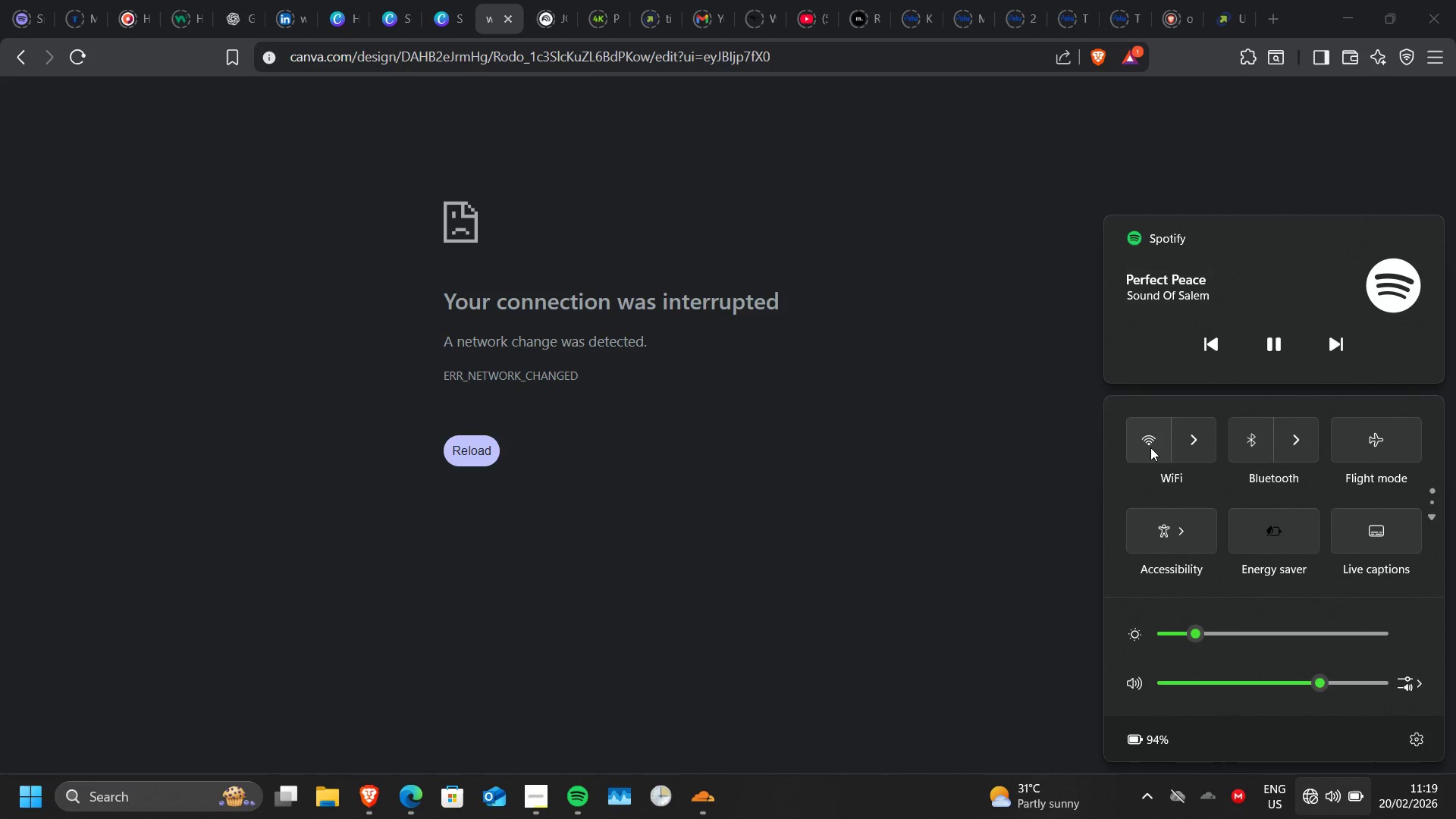 
wait(10.08)
 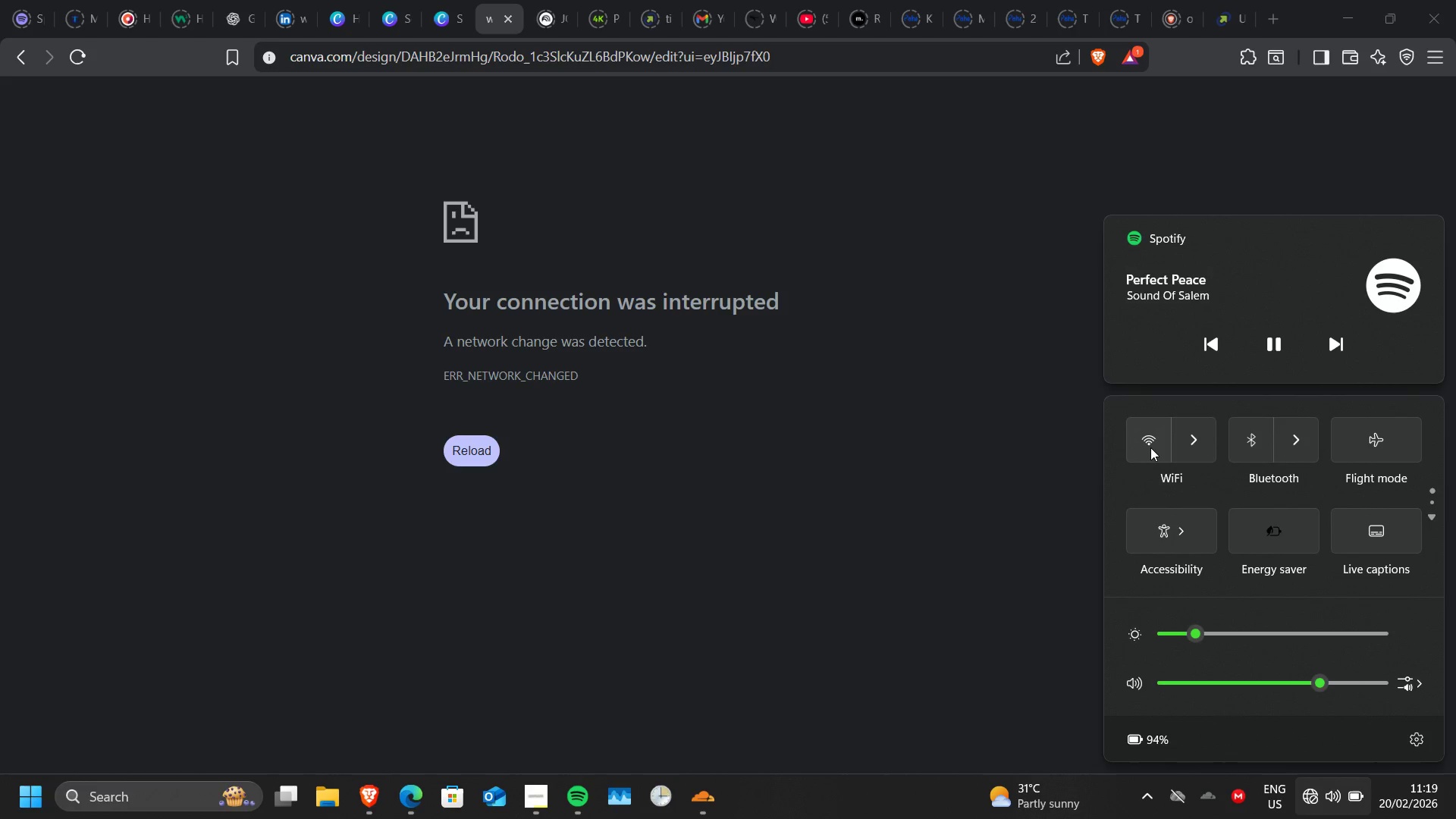 
left_click([1150, 447])
 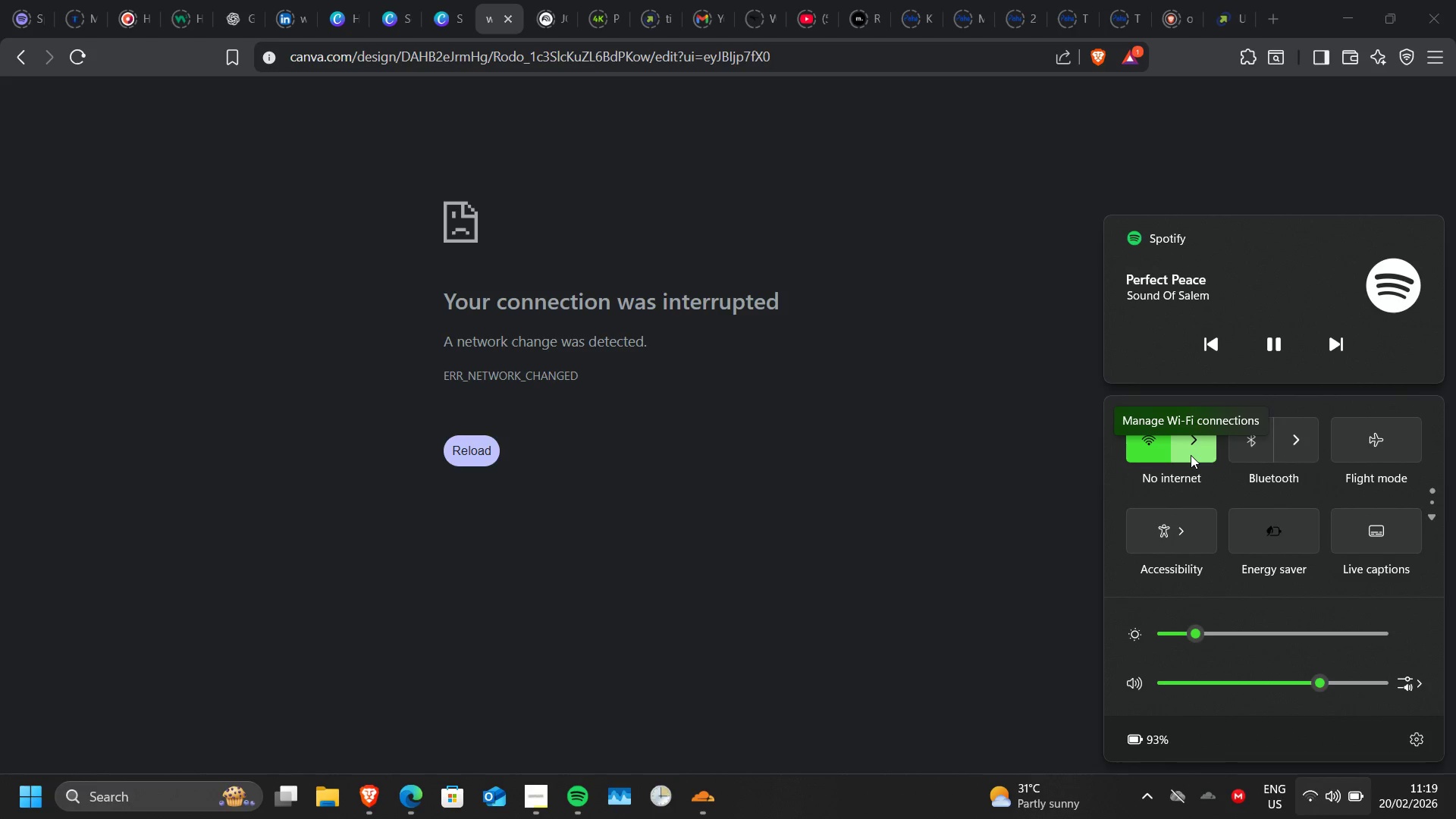 
wait(6.78)
 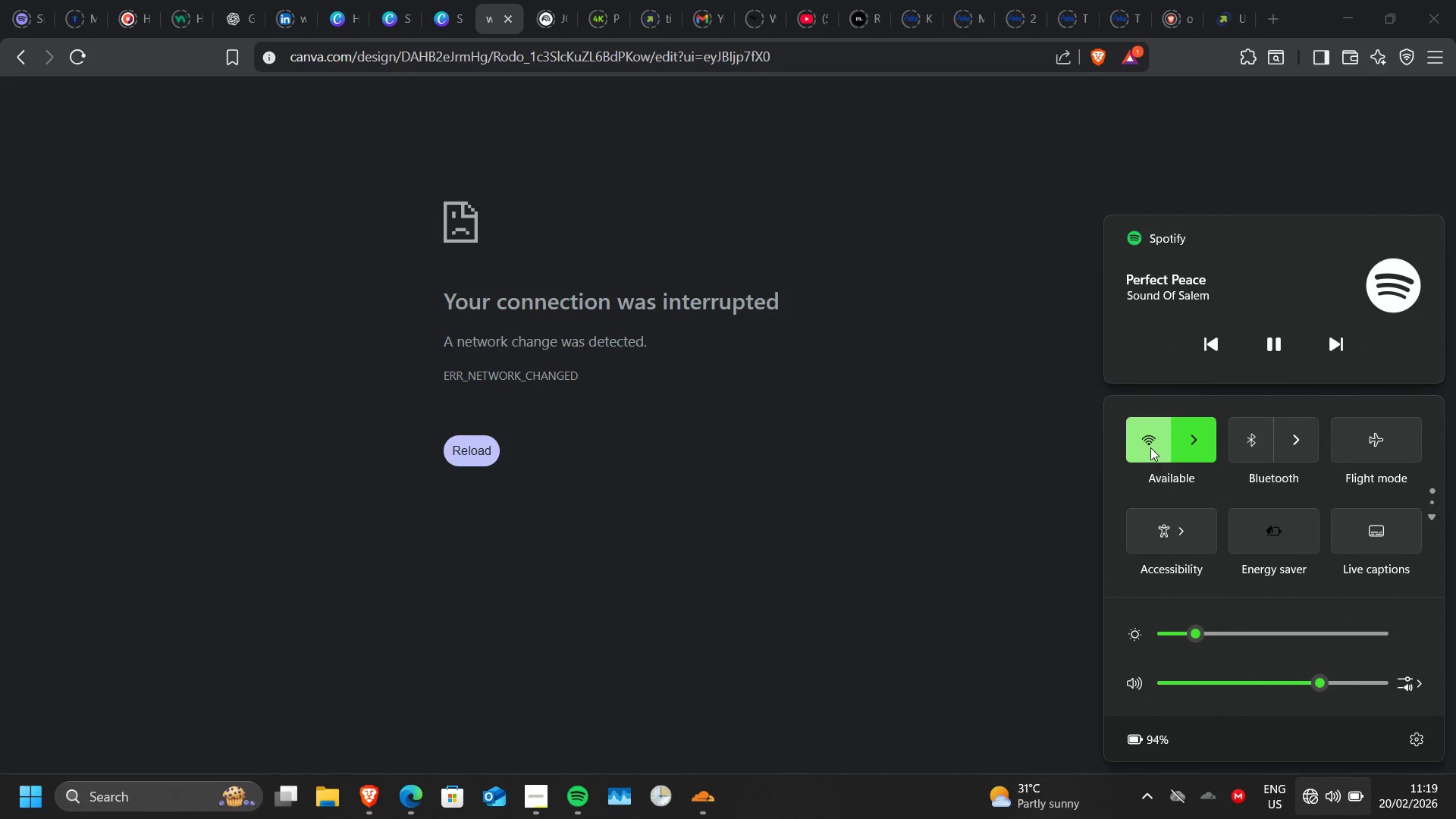 
left_click([1191, 455])
 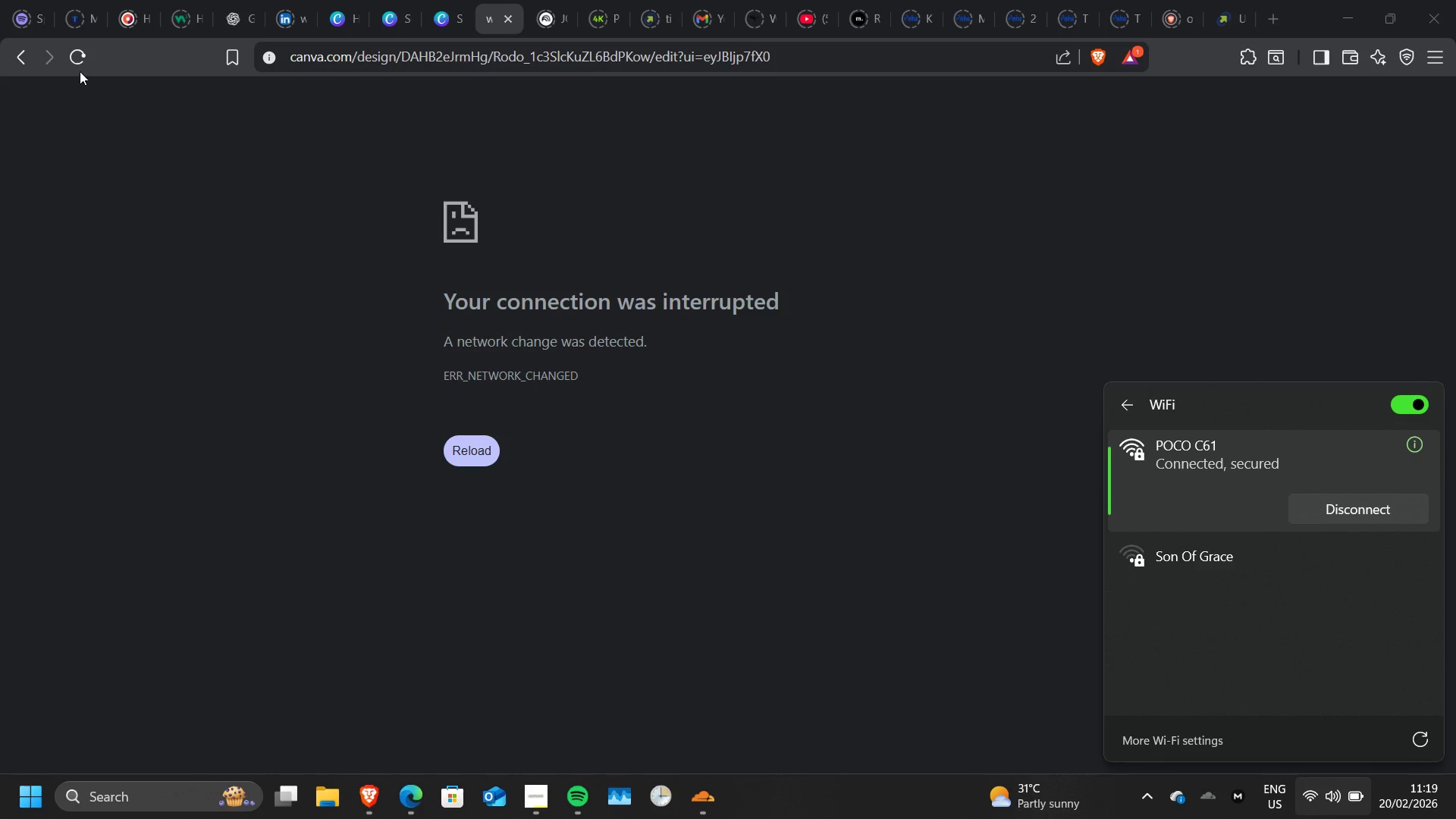 
left_click([75, 64])
 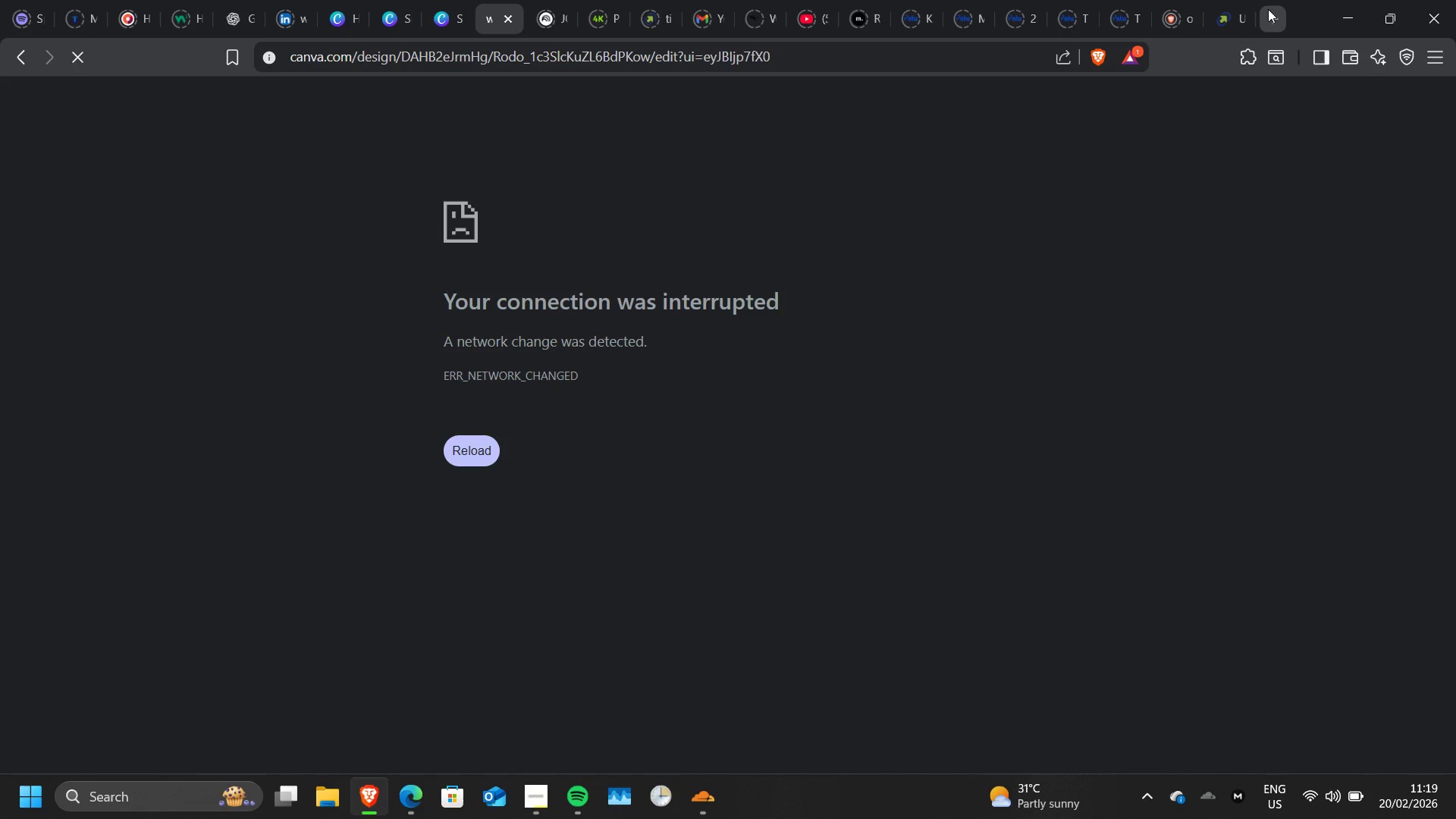 
wait(5.67)
 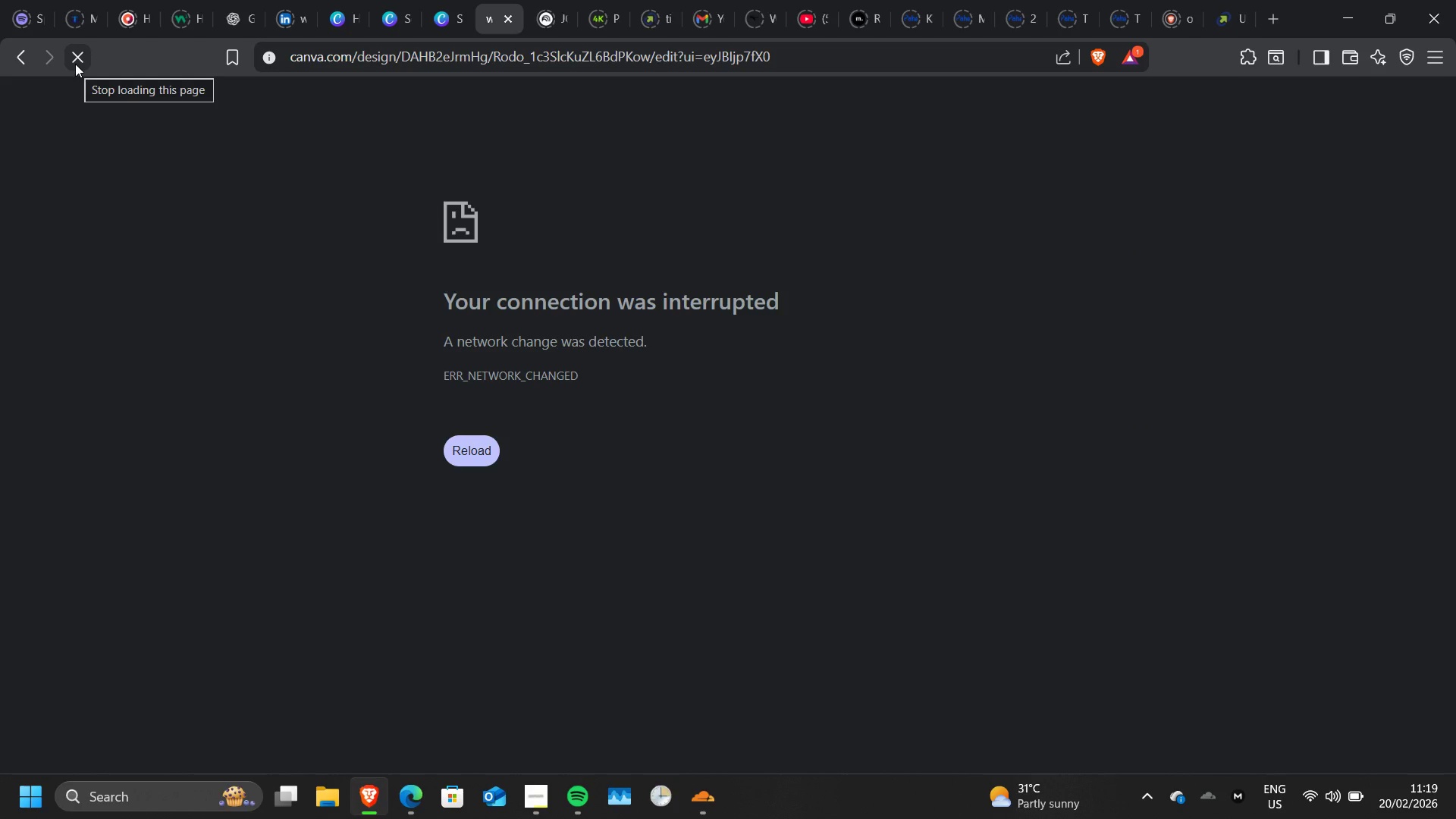 
left_click([1268, 9])
 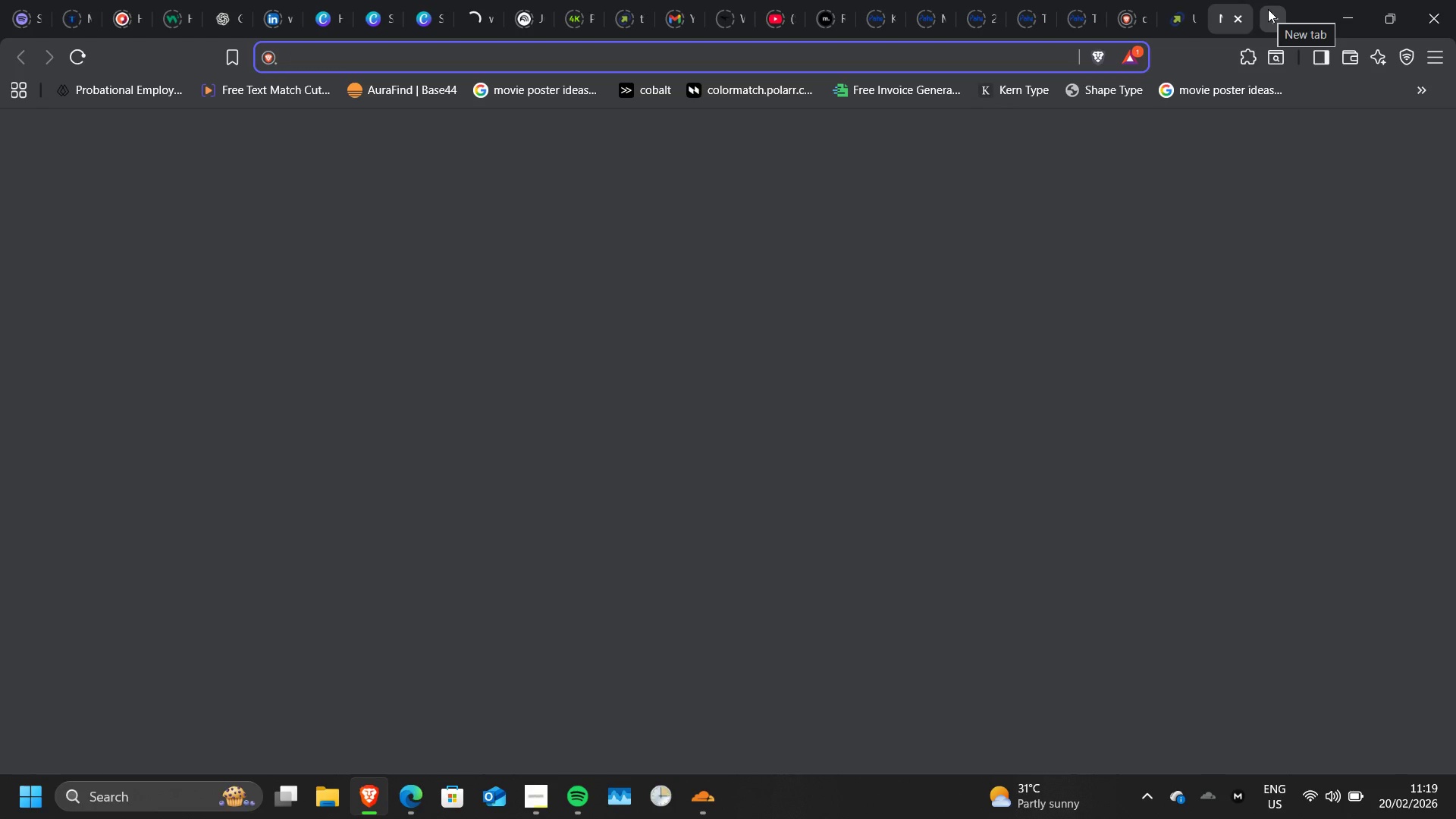 
type(WHA)
 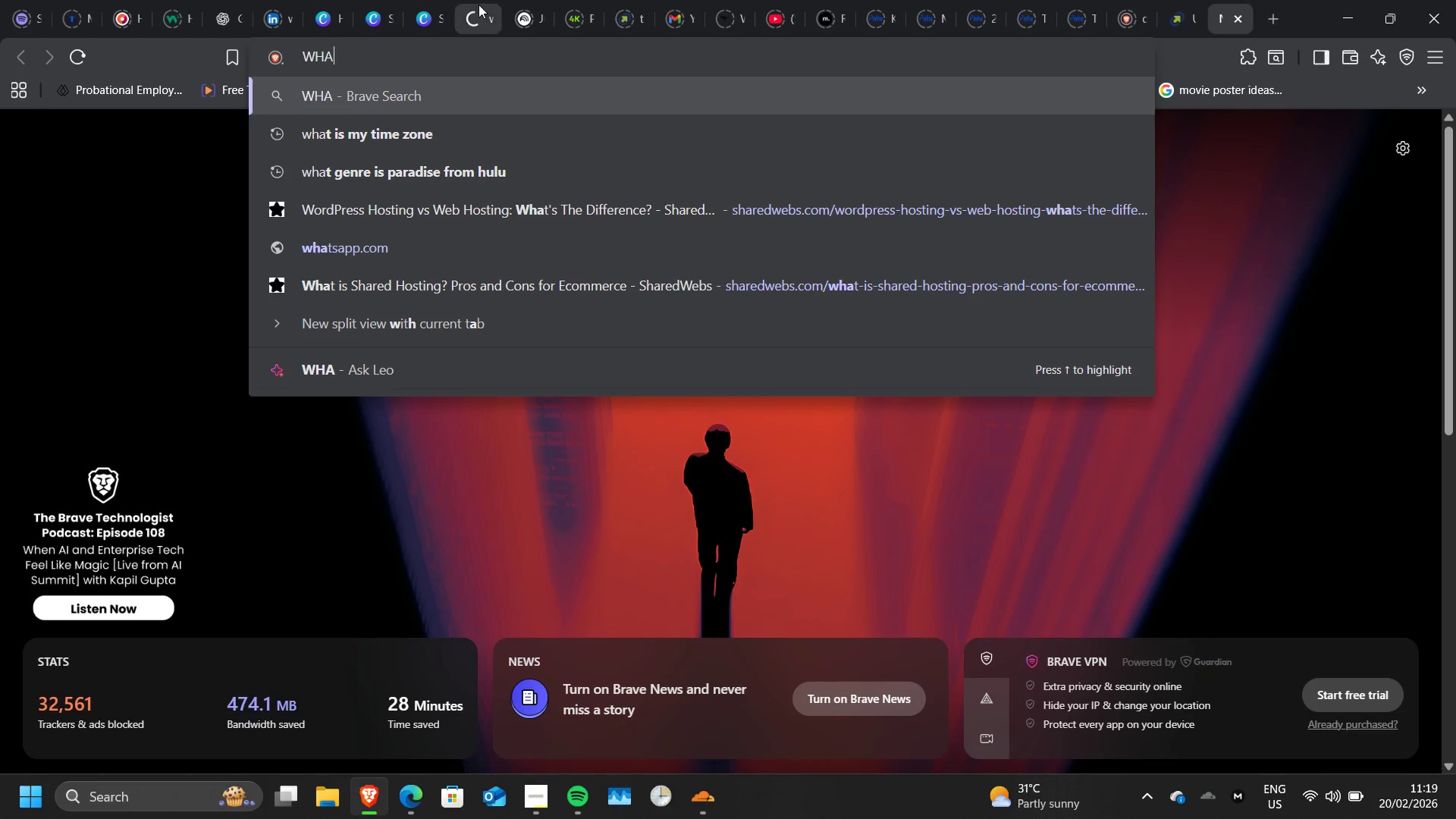 
left_click([479, 5])
 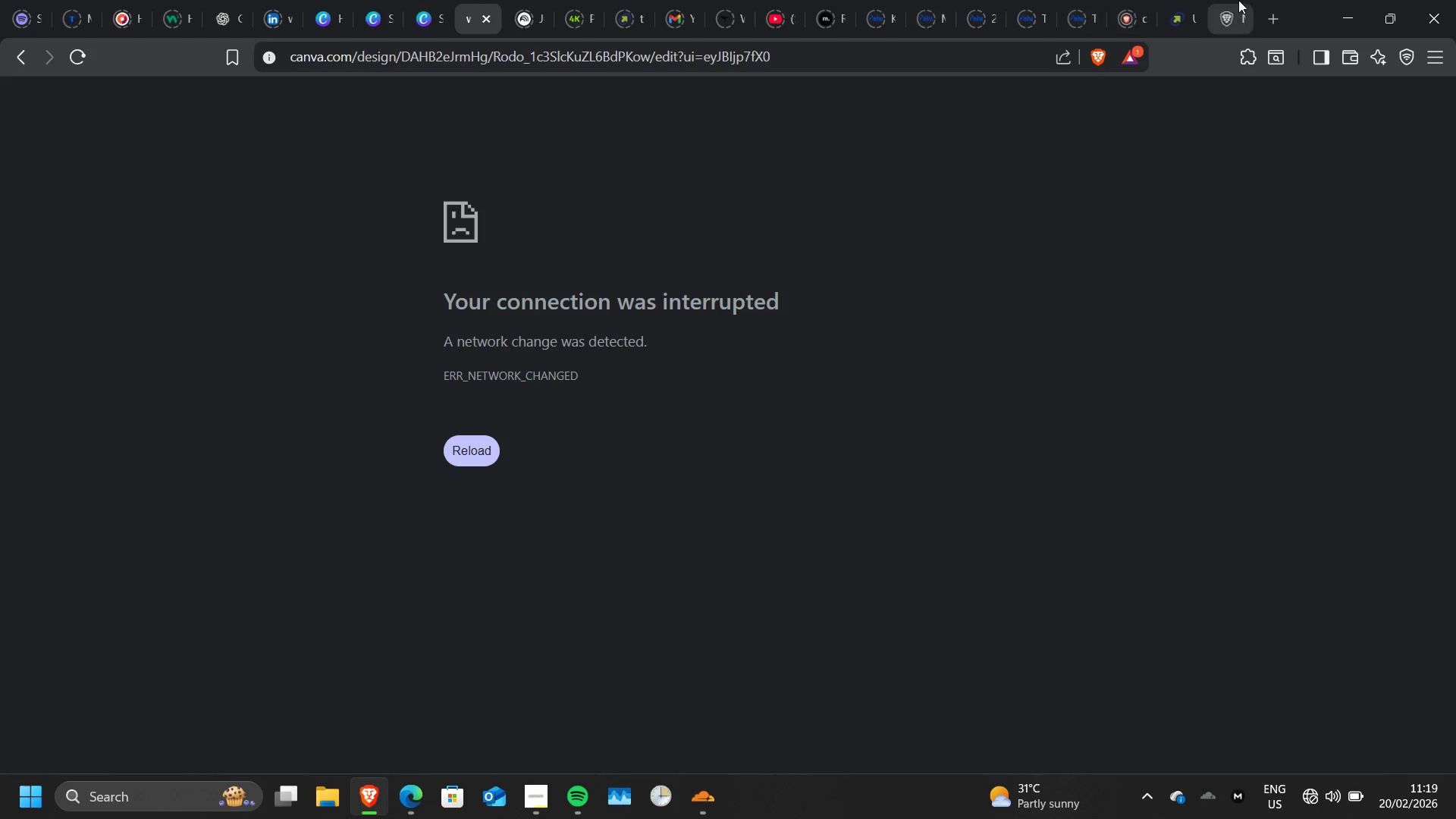 
left_click([1238, 0])
 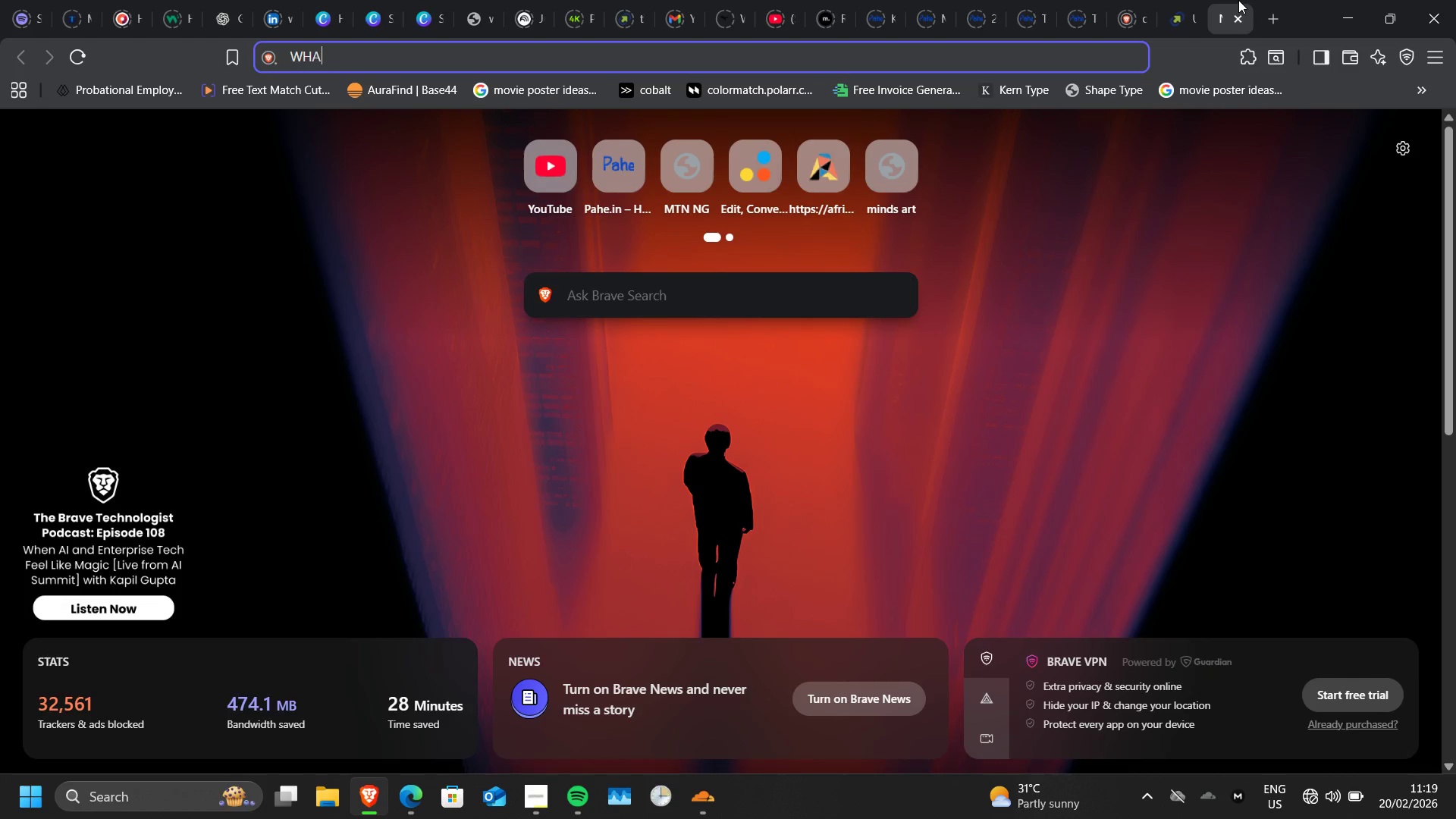 
type(T IS A GOAT)
 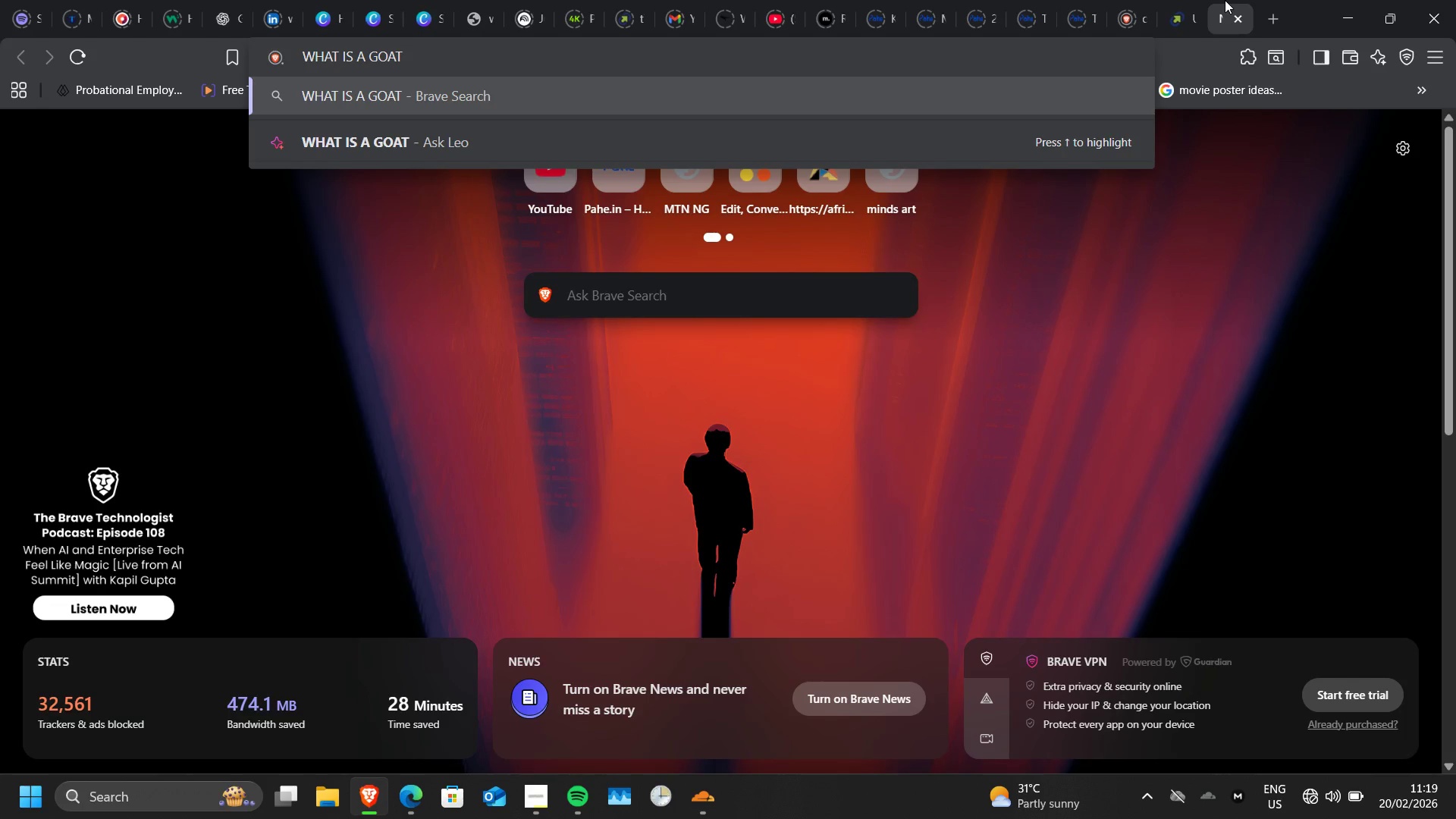 
key(Enter)
 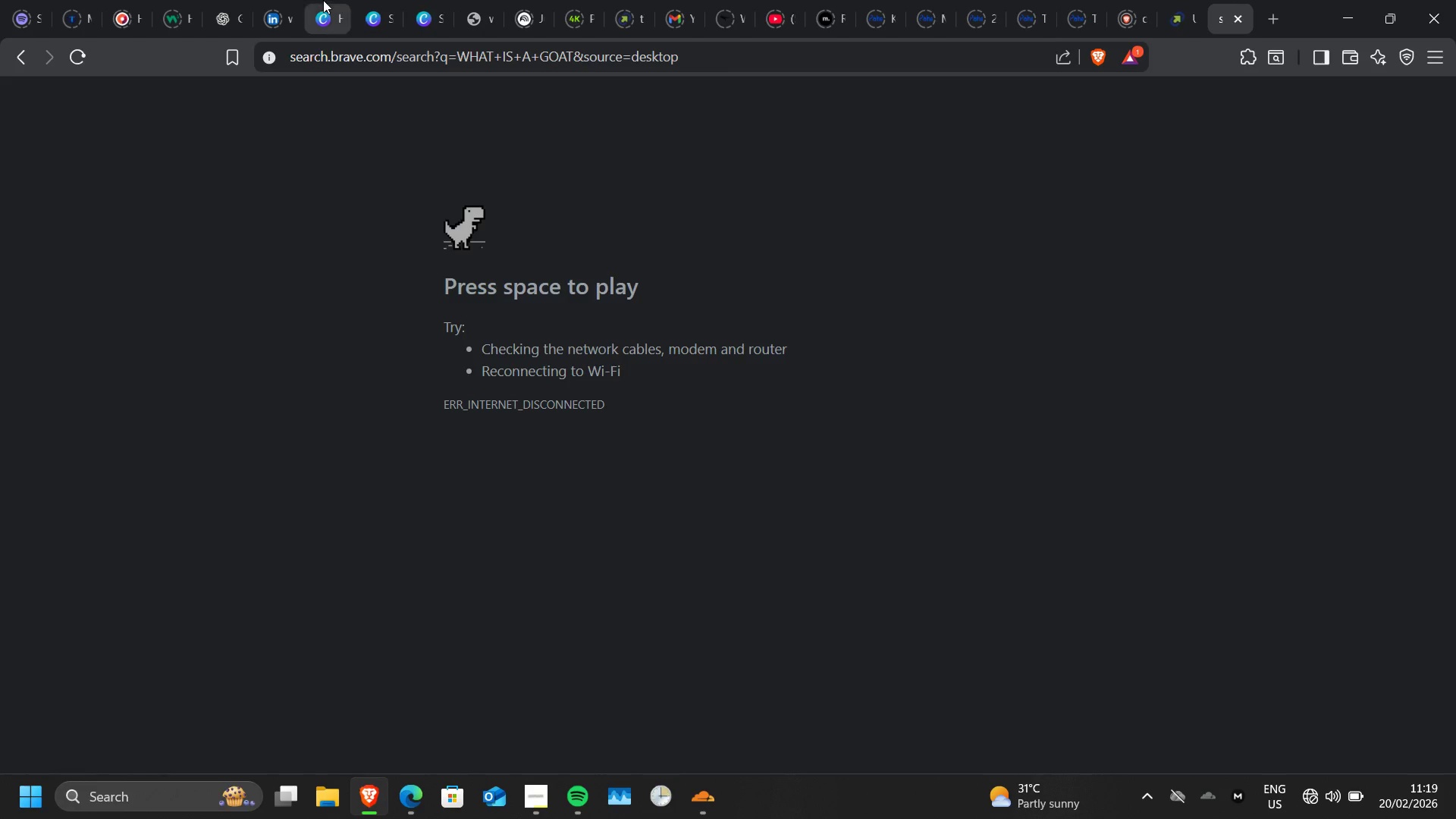 
mouse_move([501, 34])
 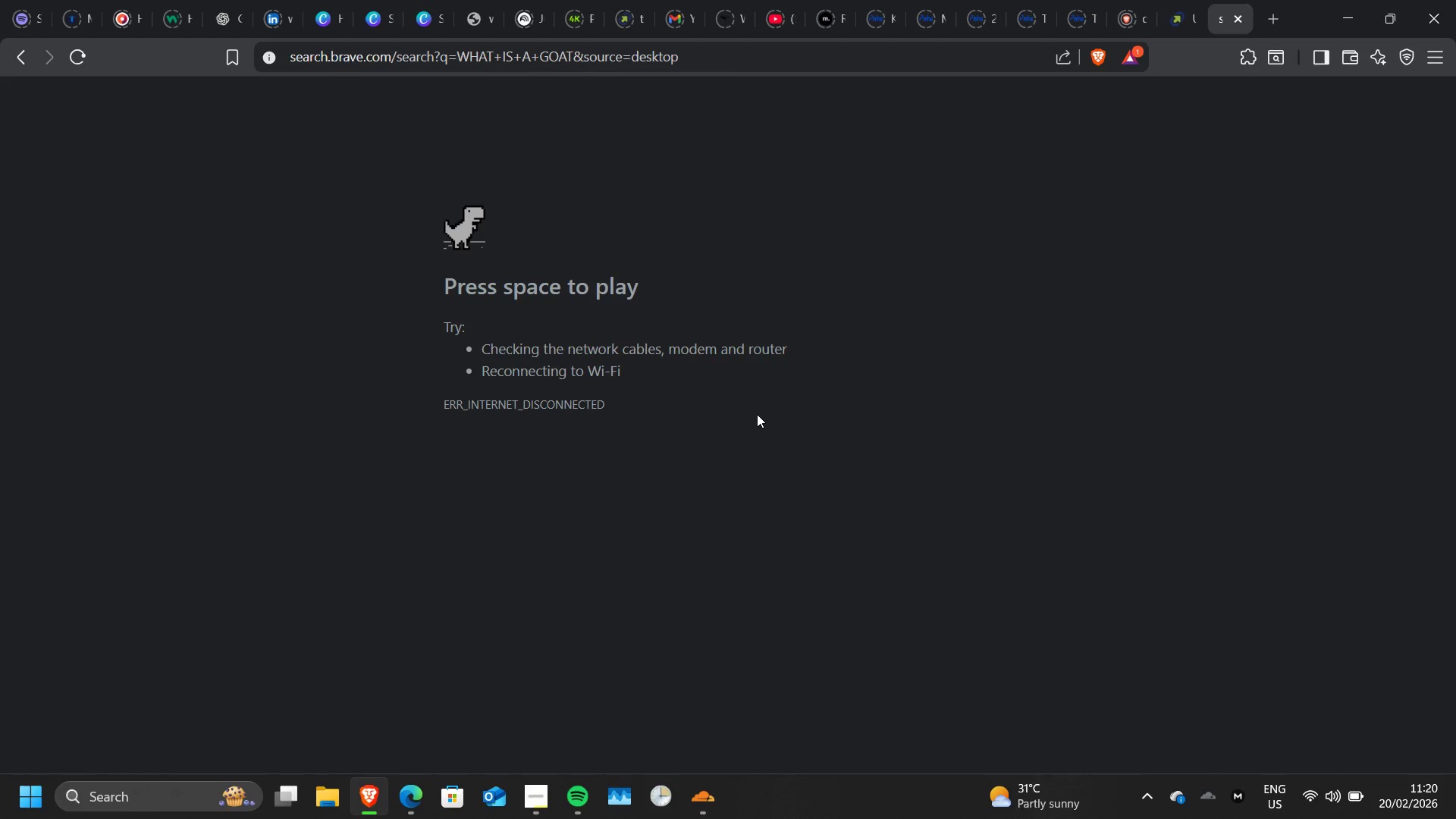 
wait(8.3)
 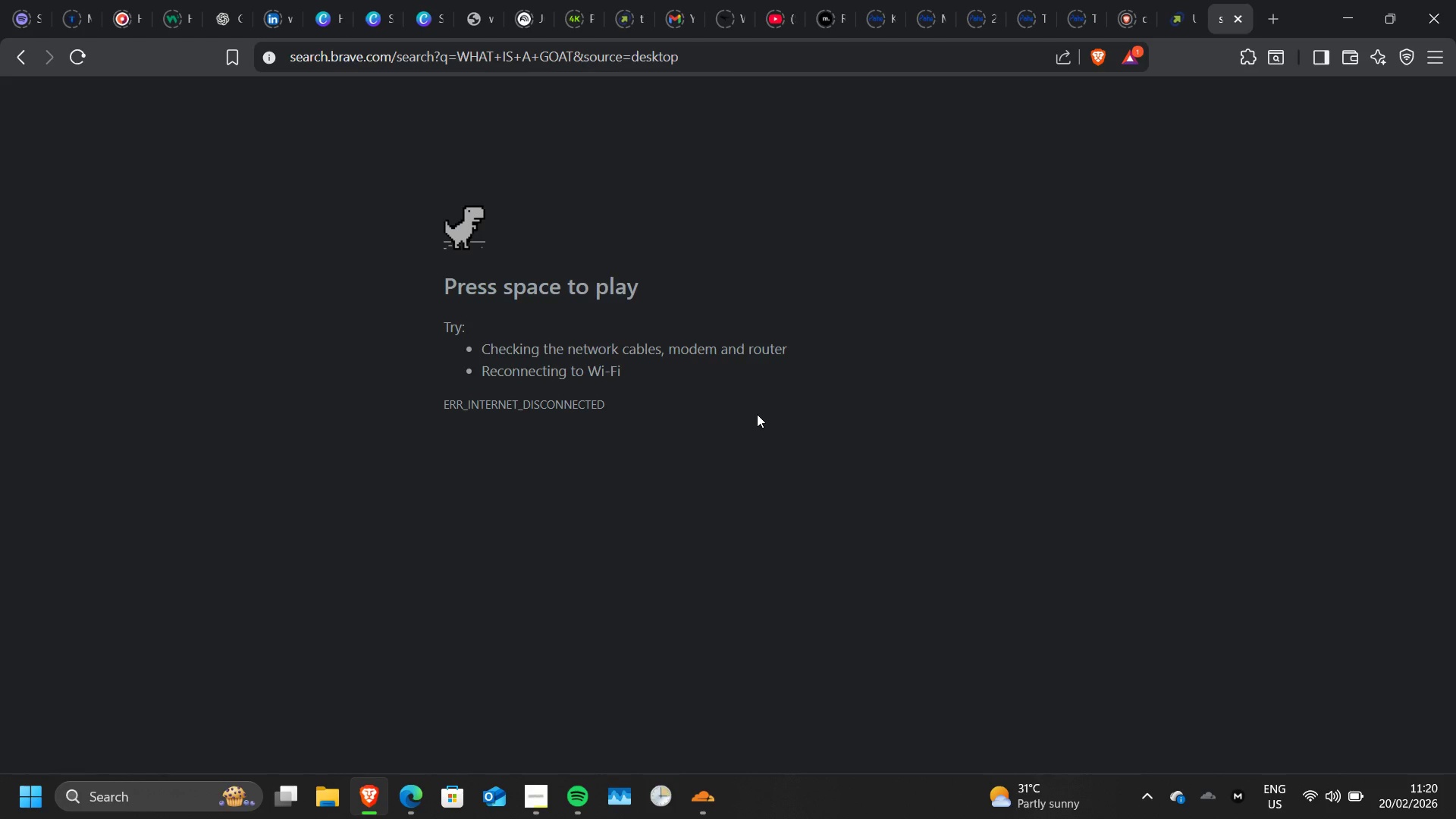 
left_click([474, 459])
 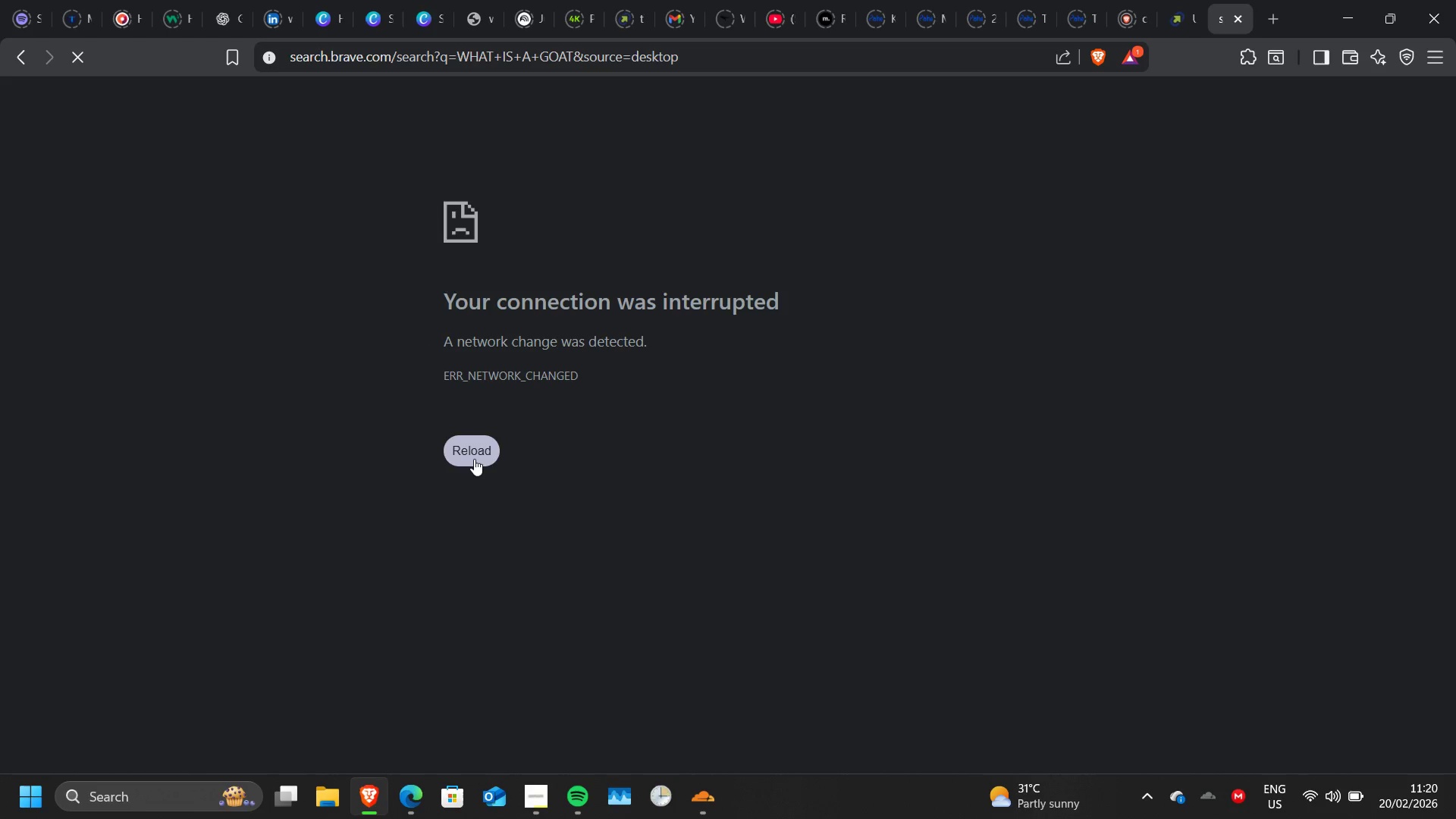 
double_click([474, 459])
 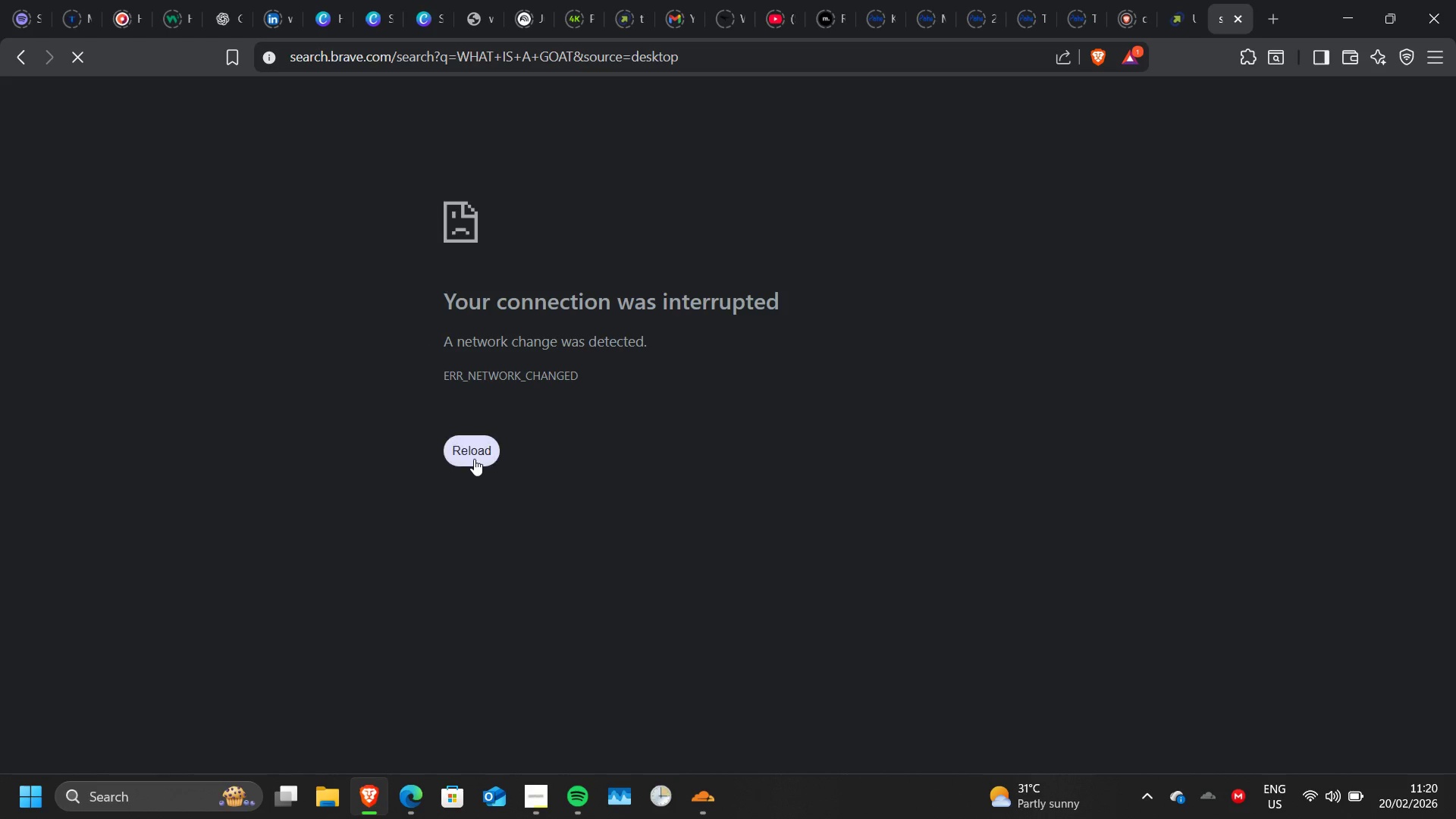 
triple_click([474, 459])
 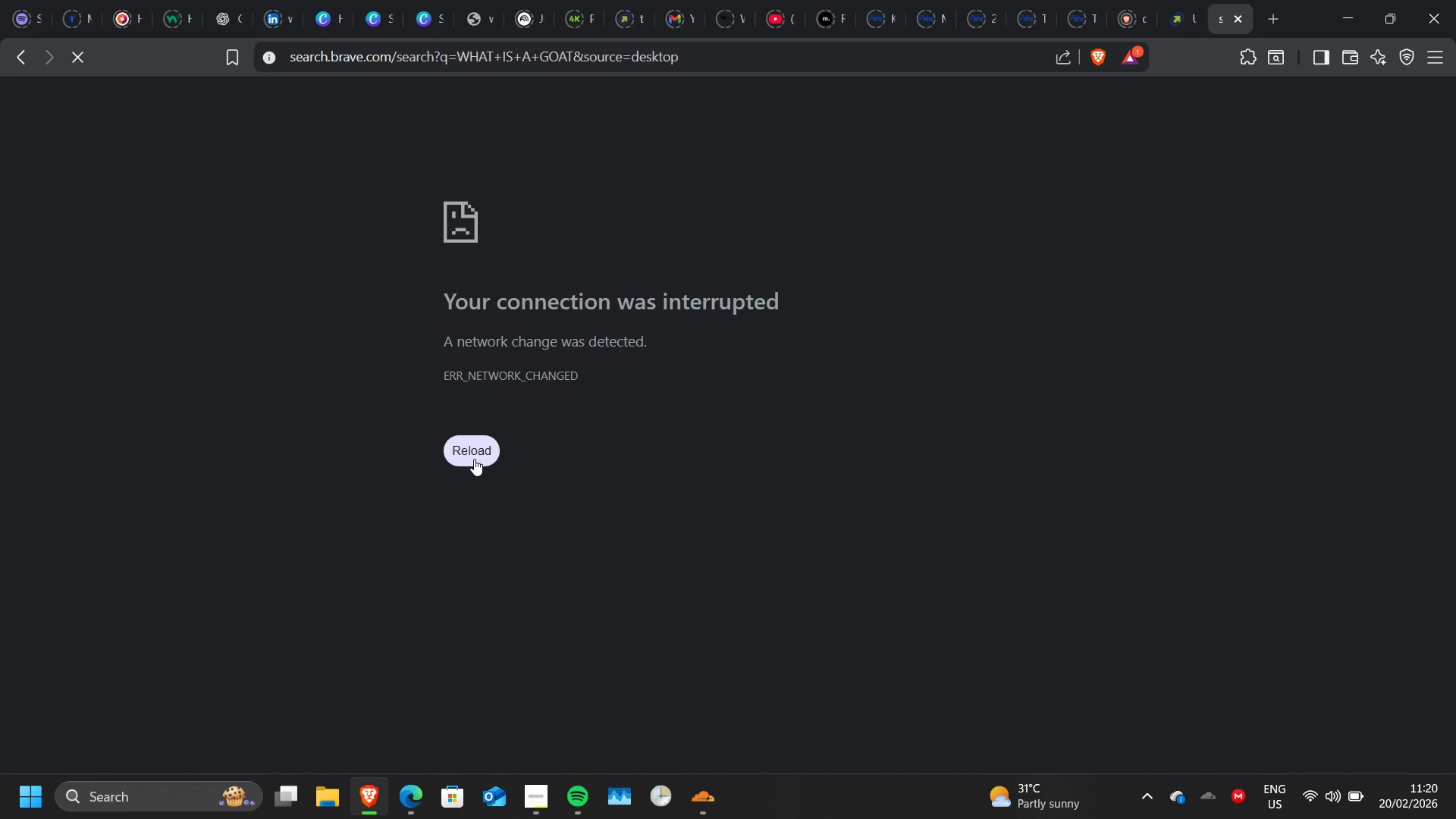 
triple_click([474, 459])
 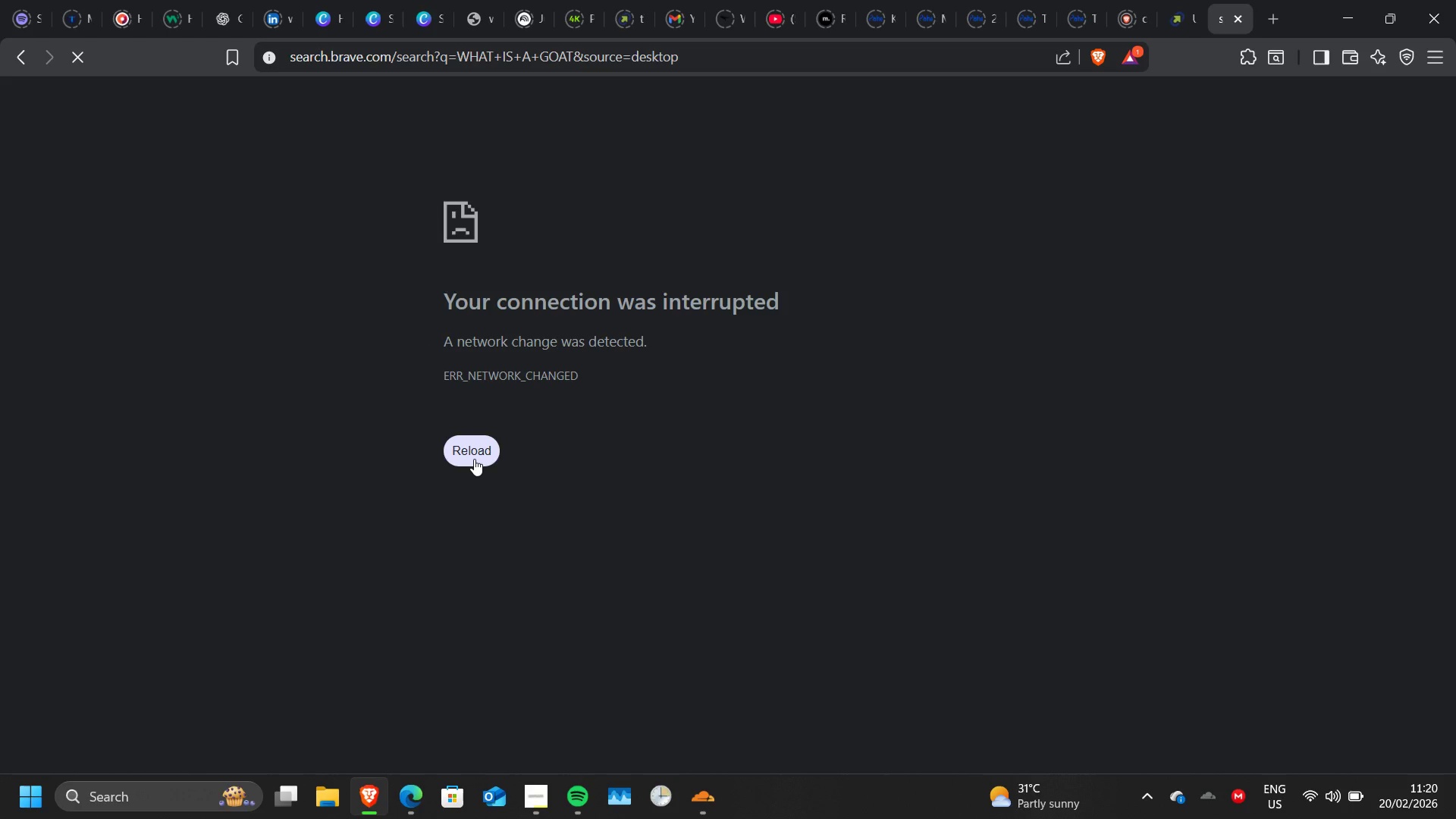 
triple_click([474, 459])
 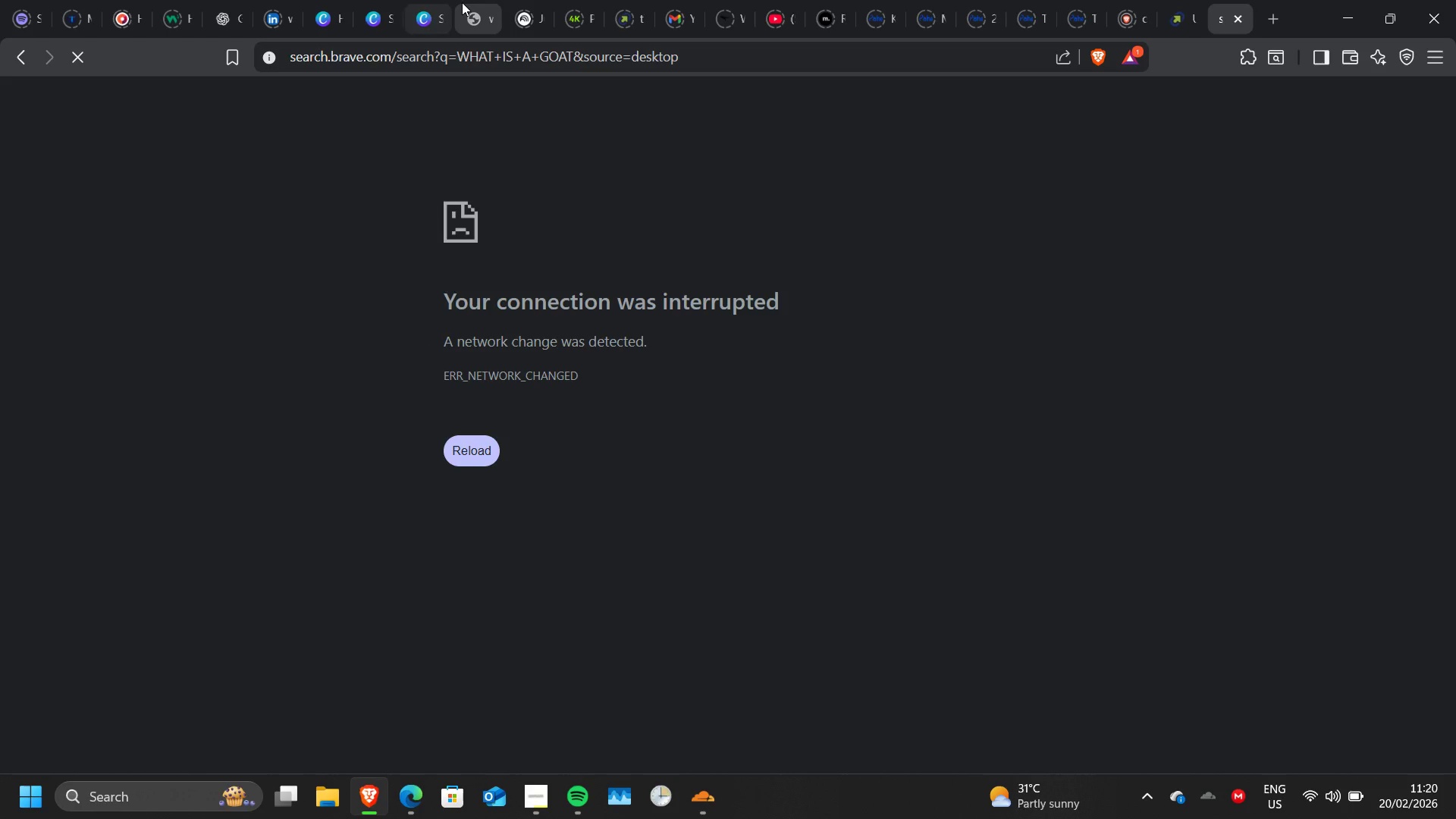 
left_click([463, 2])
 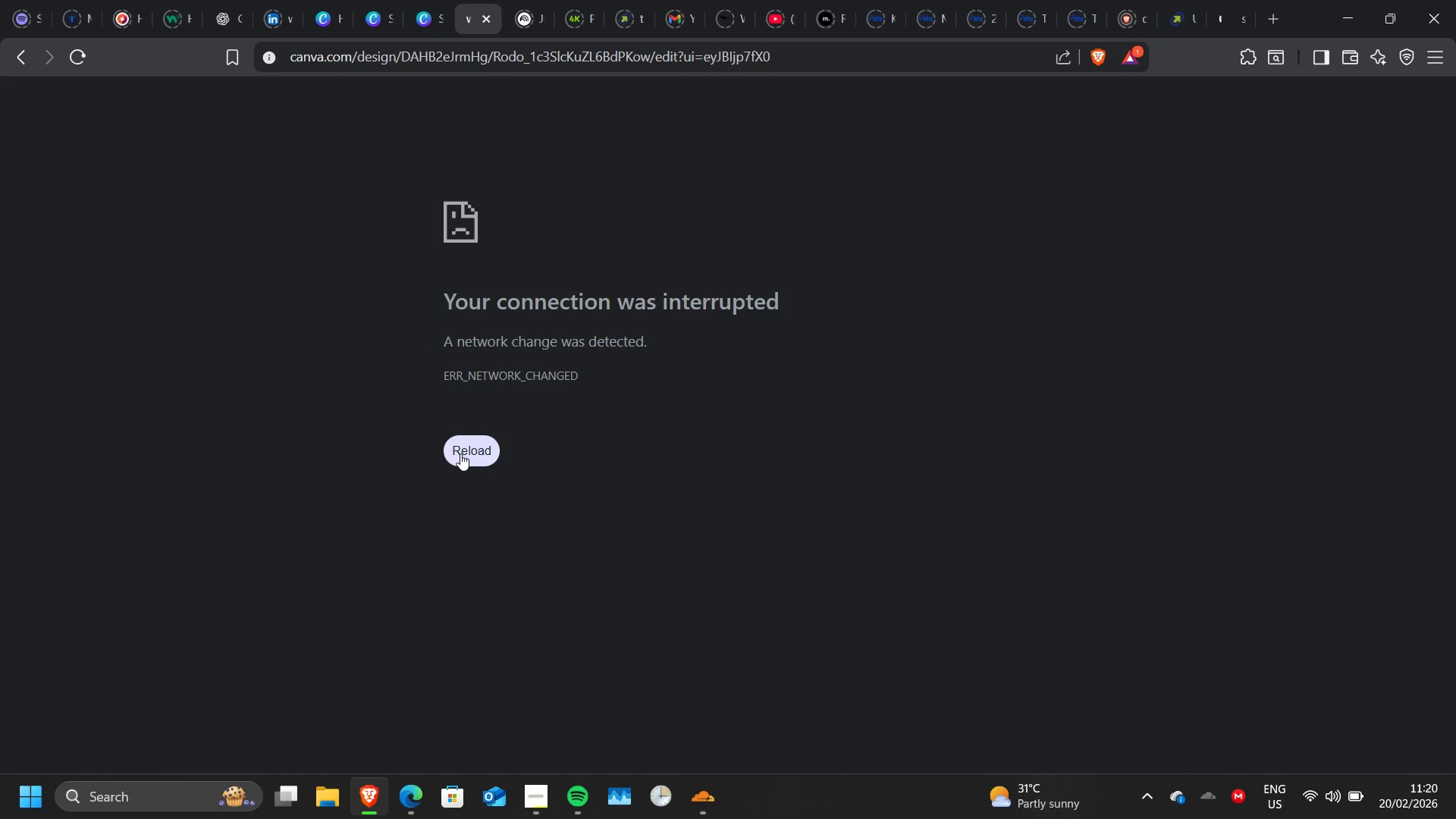 
left_click([460, 453])
 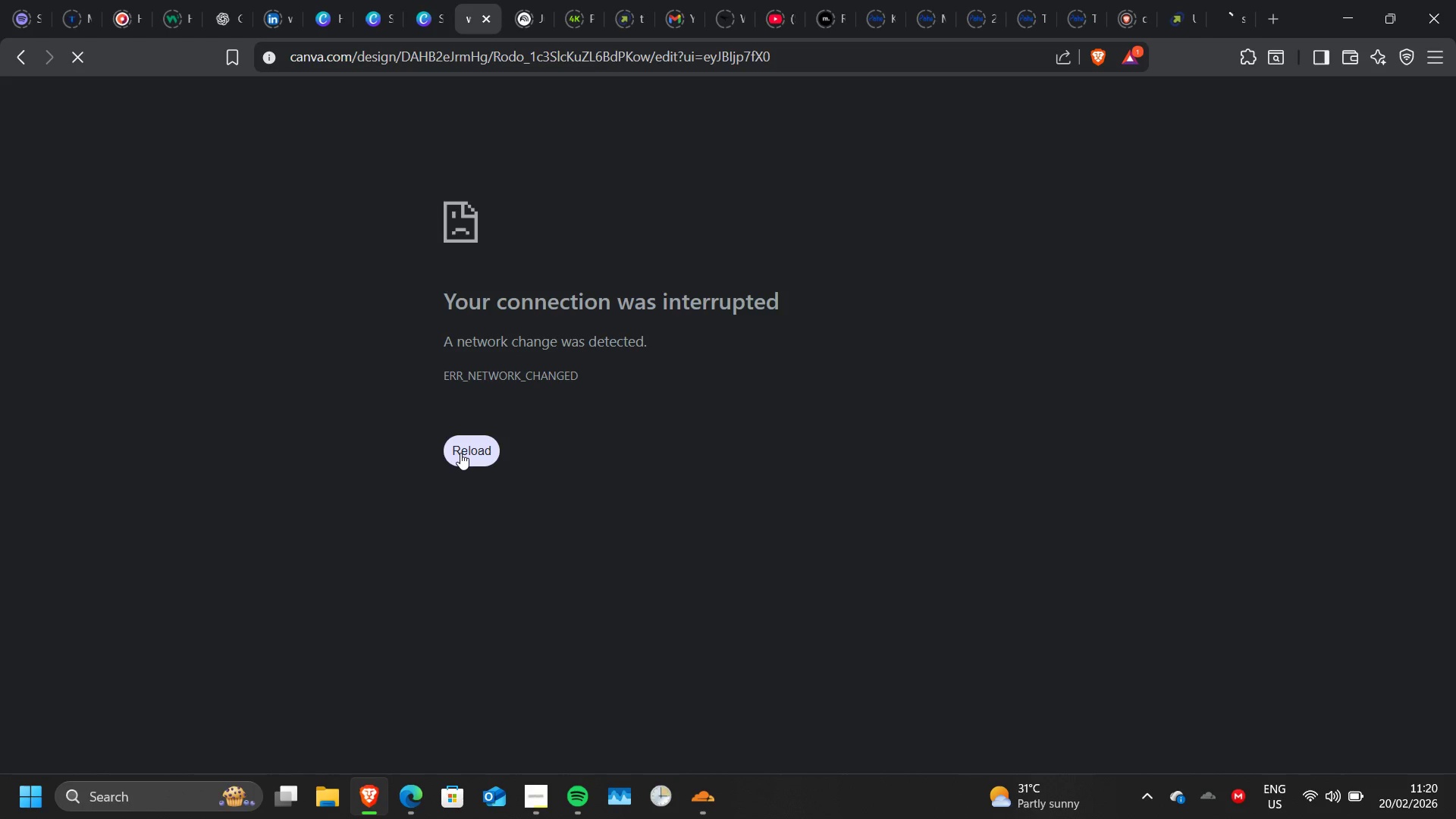 
wait(23.18)
 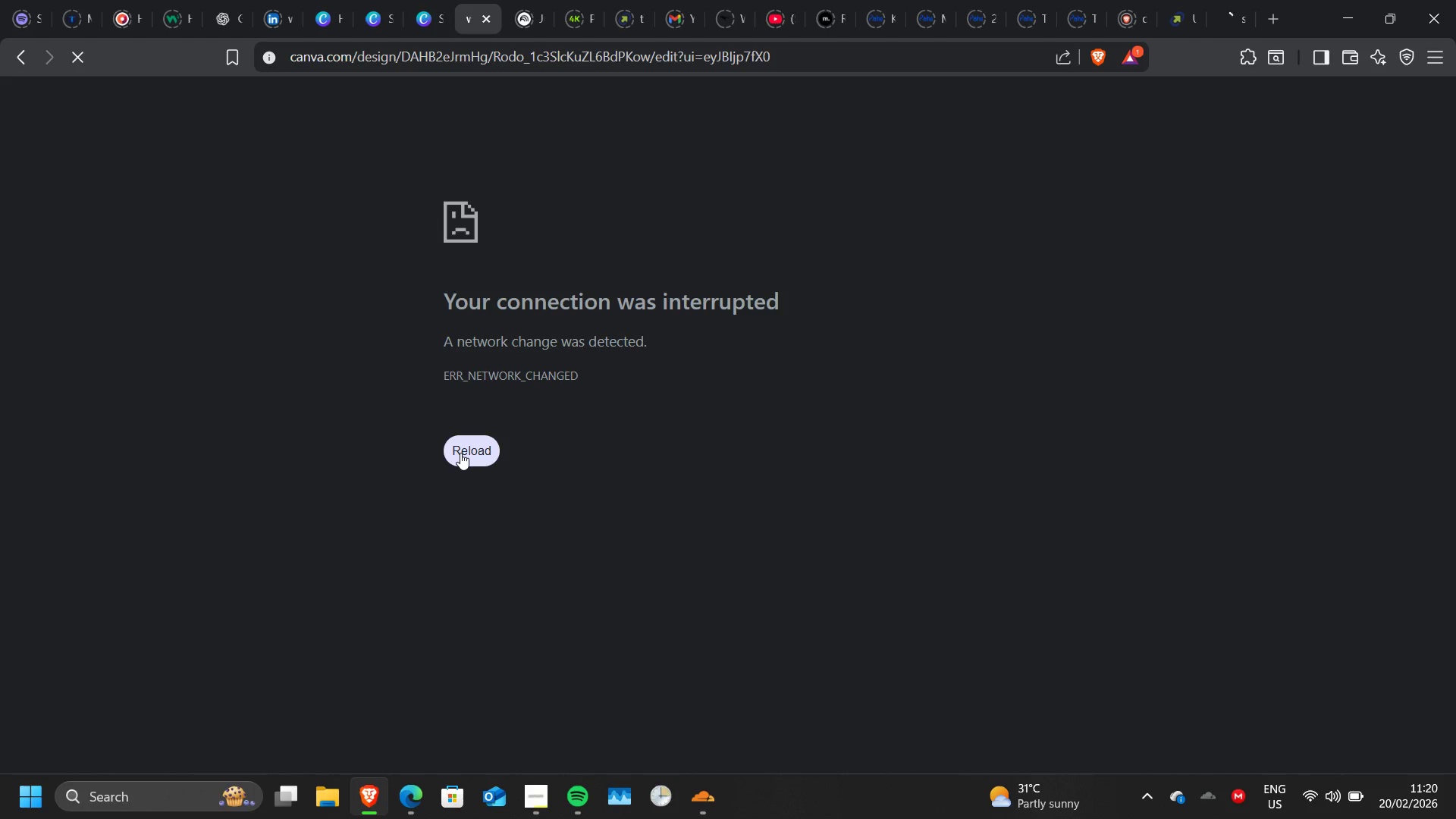 
mouse_move([433, 790])
 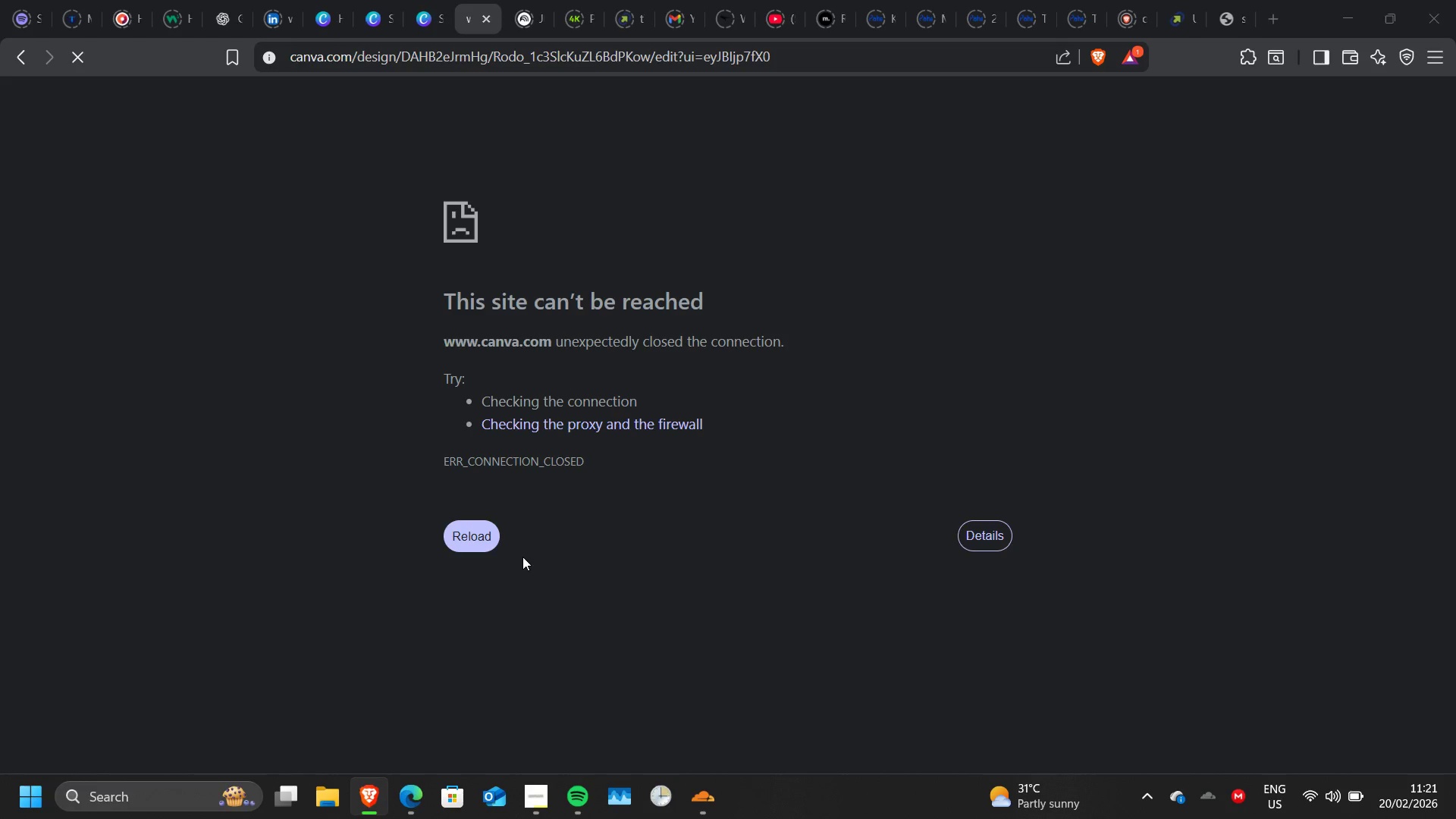 
wait(25.73)
 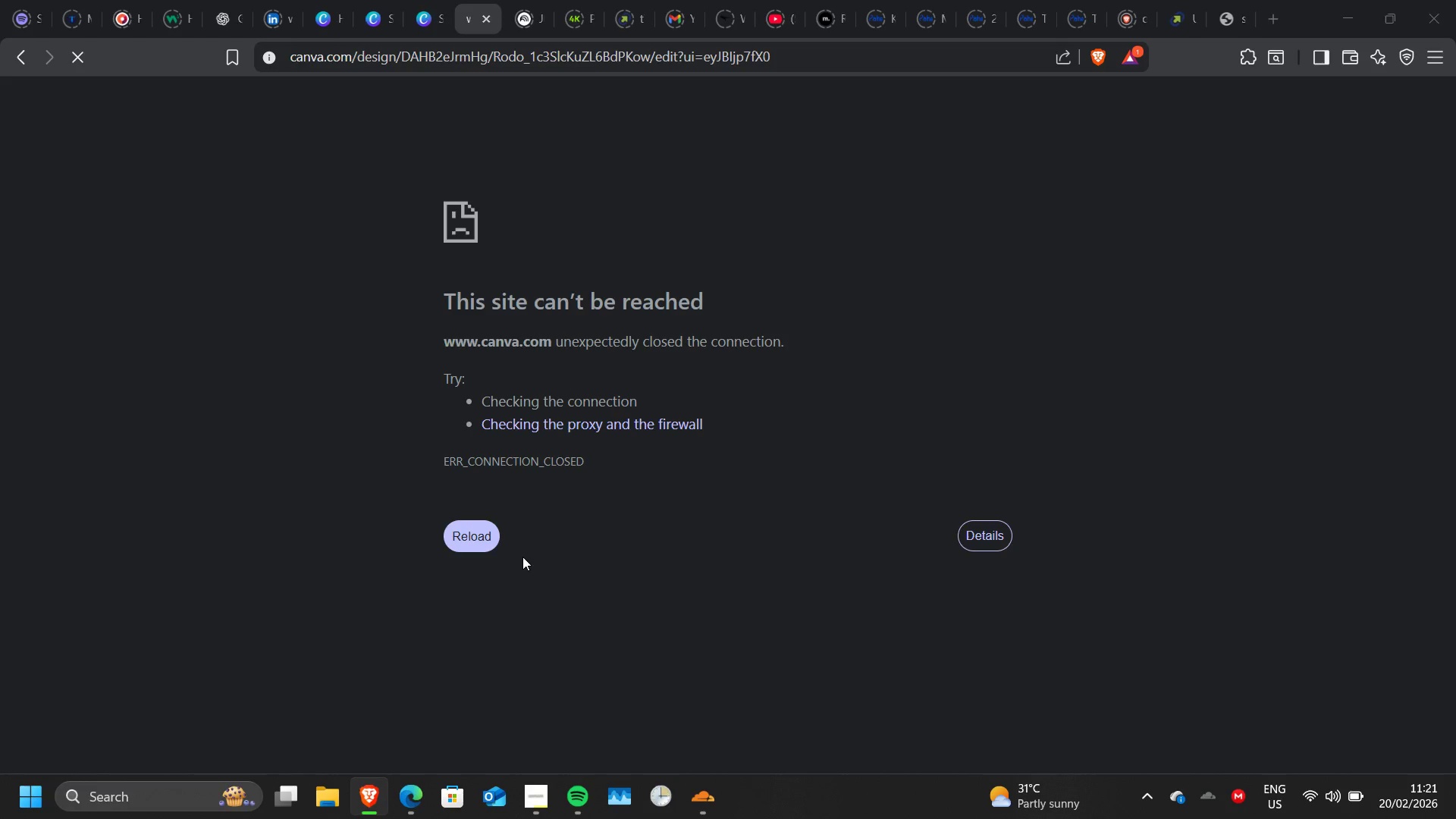 
left_click([1417, 19])
 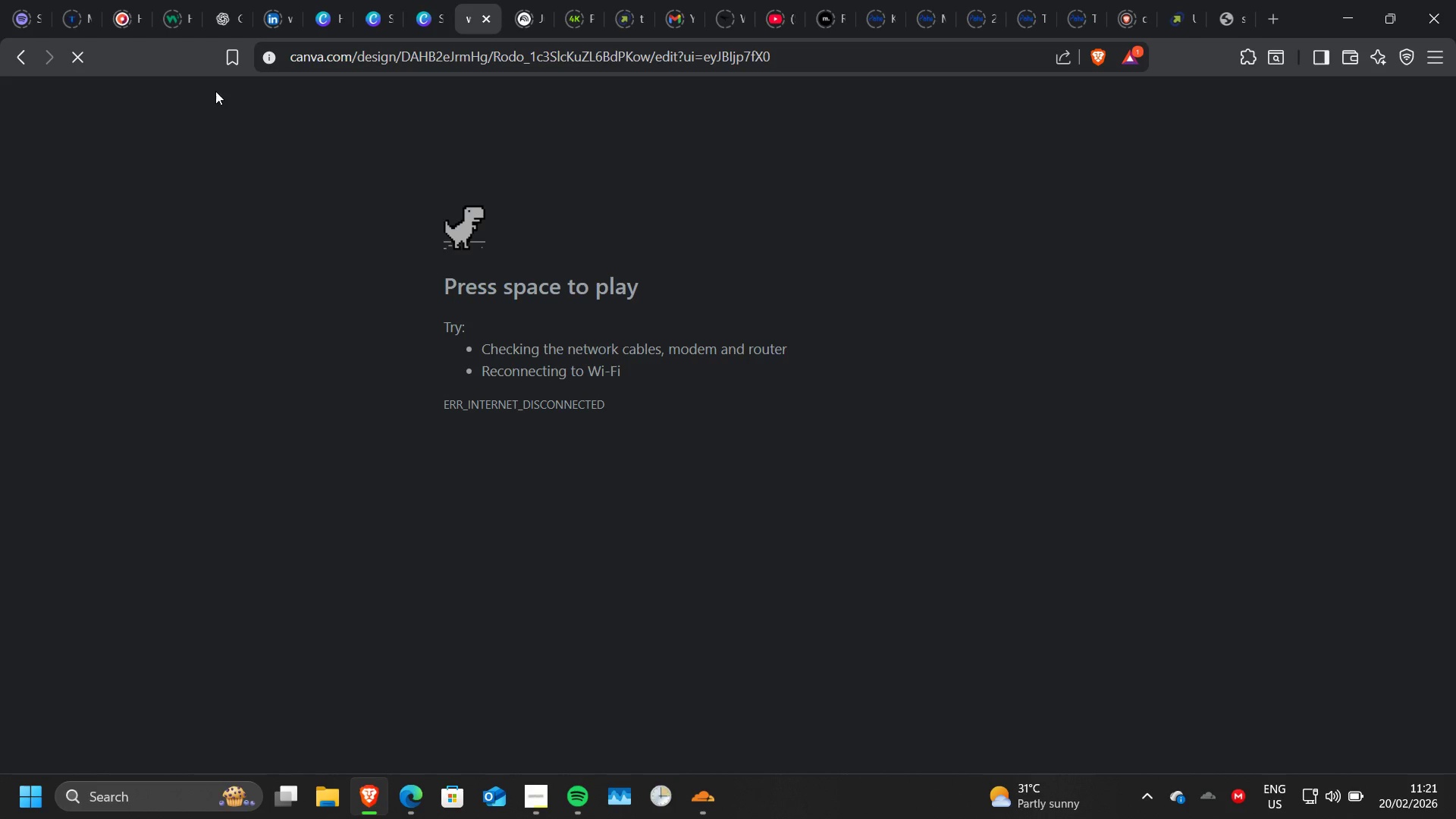 
wait(27.58)
 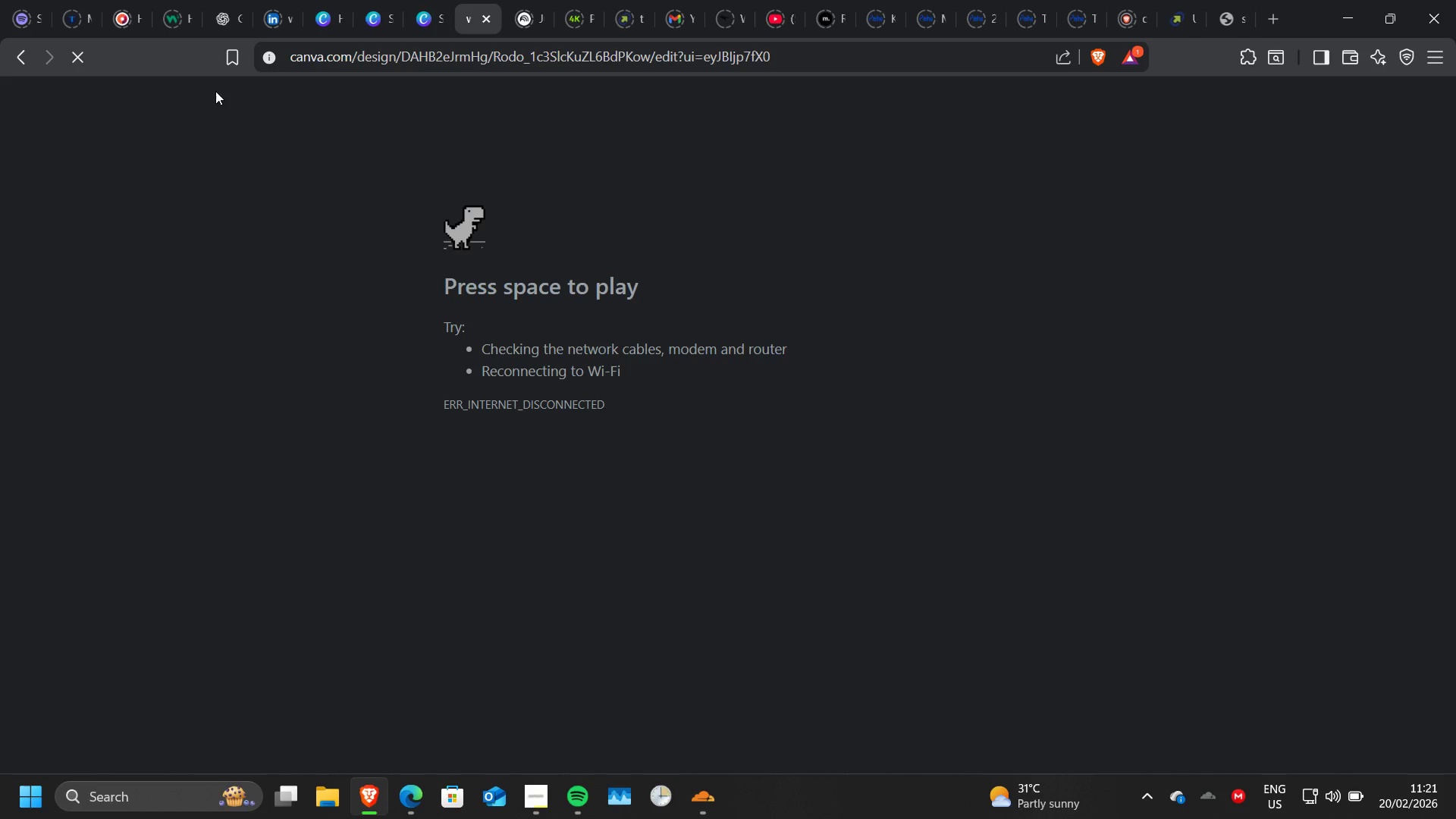 
left_click([82, 62])
 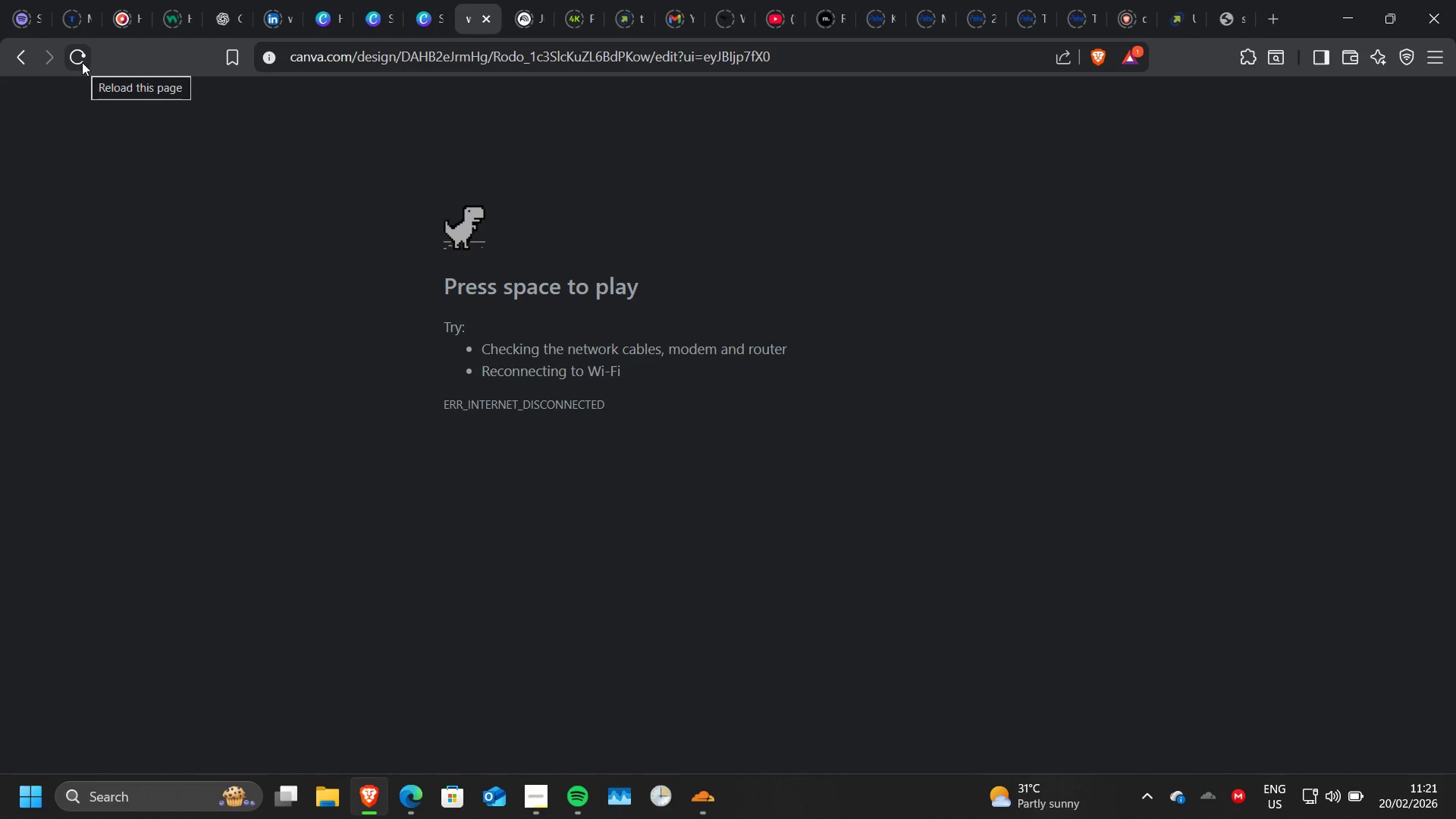 
left_click([82, 62])
 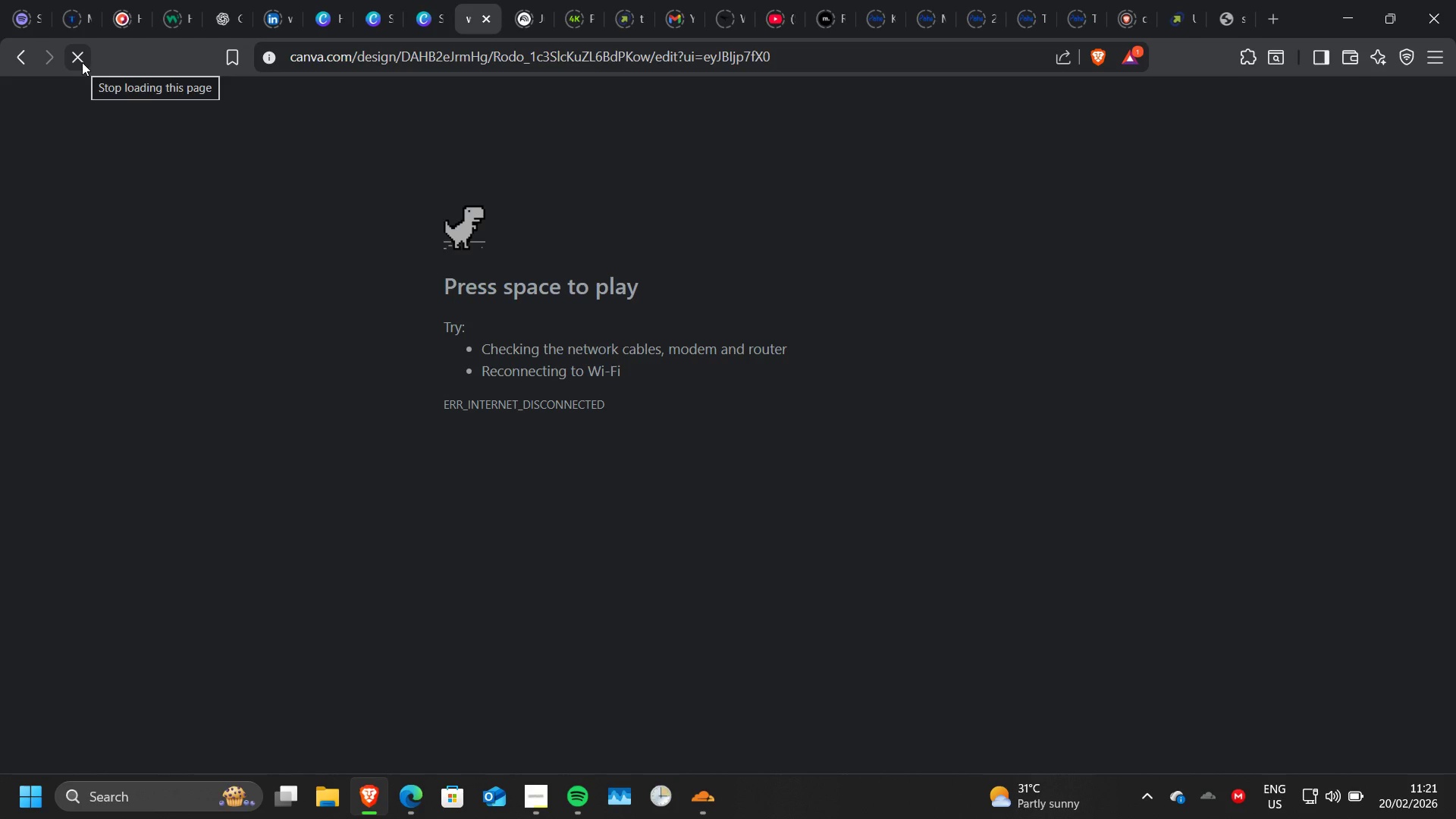 
wait(5.75)
 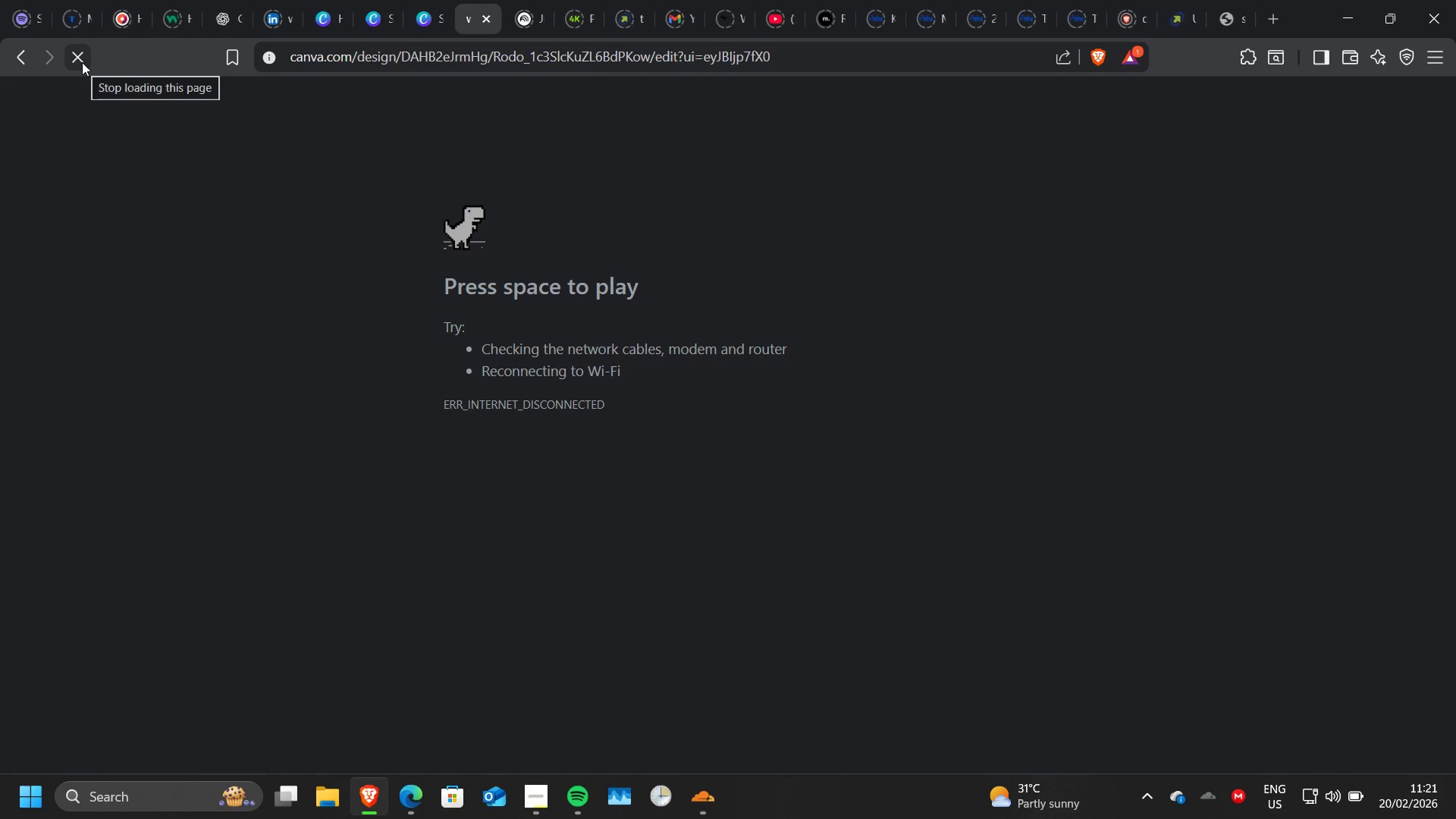 
left_click([82, 62])
 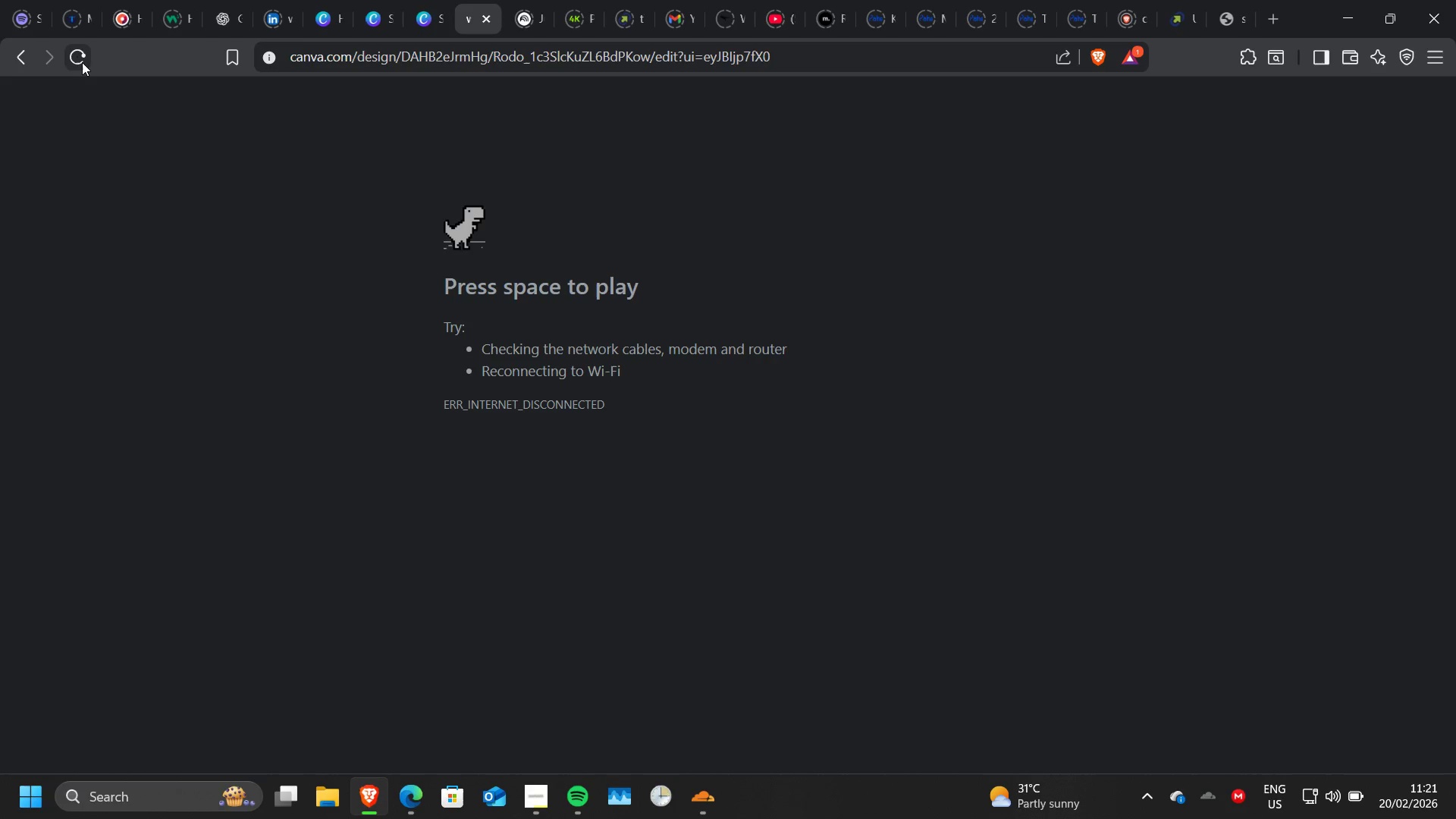 
left_click([82, 62])
 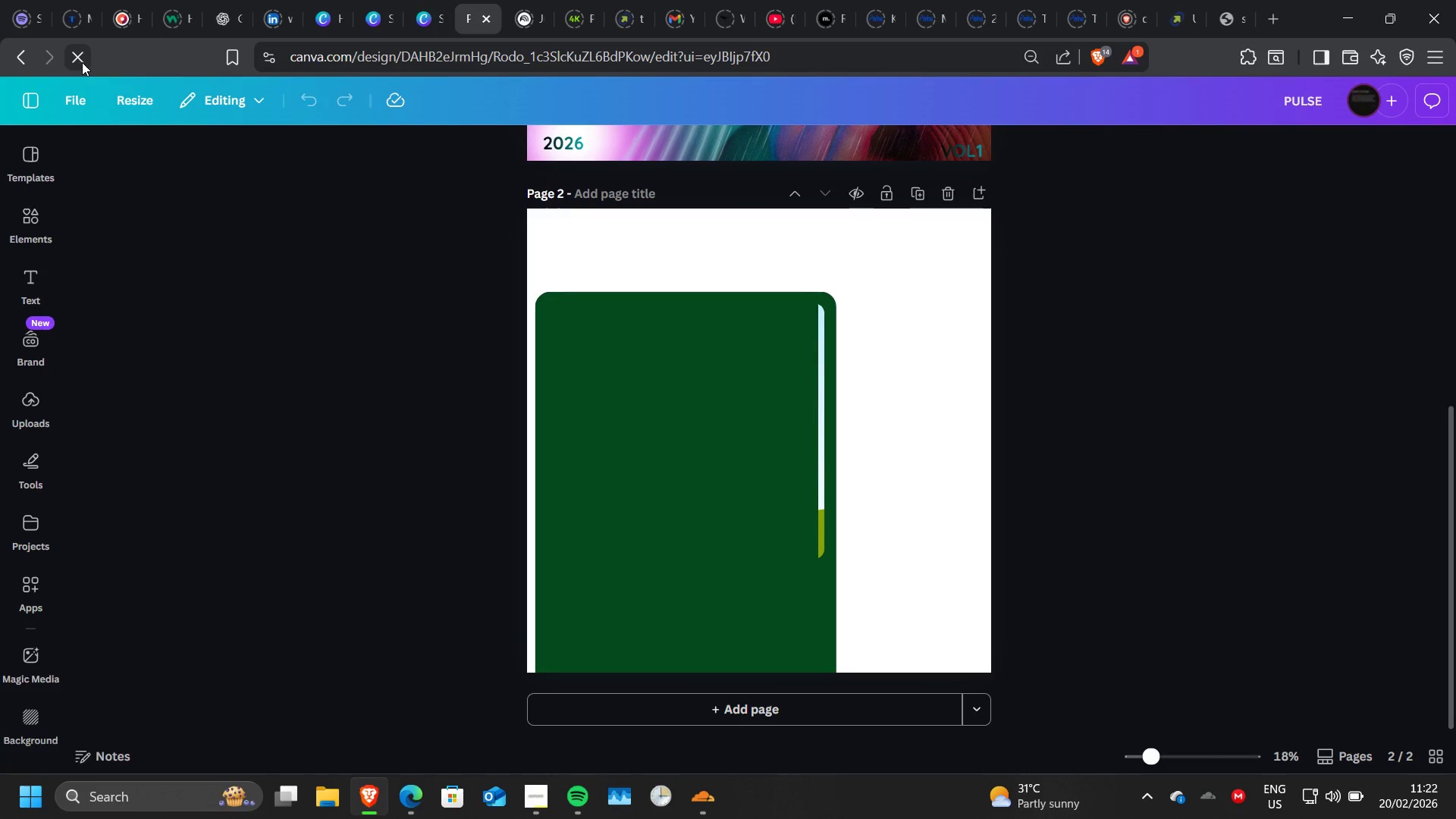 
wait(50.31)
 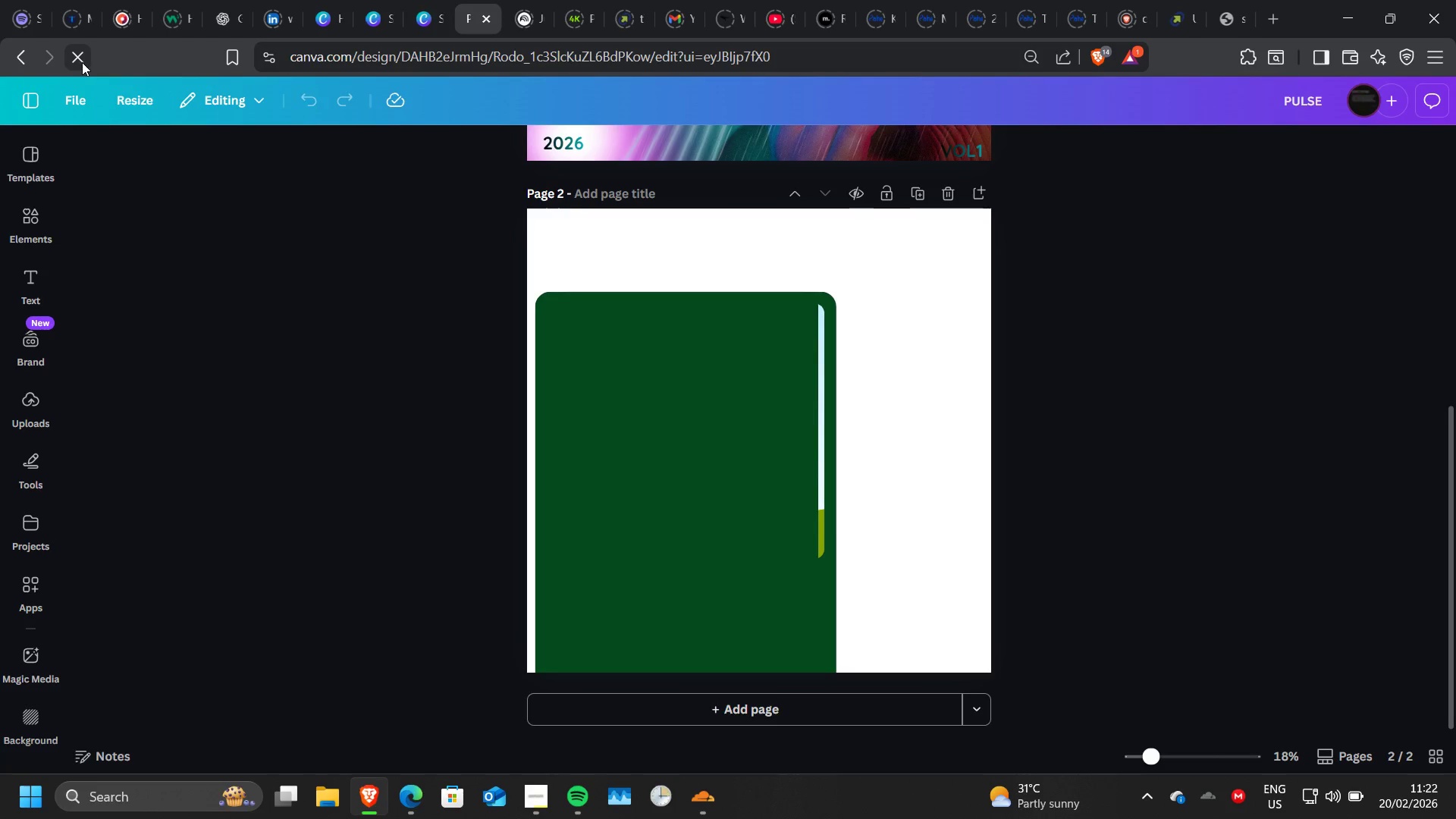 
left_click([676, 441])
 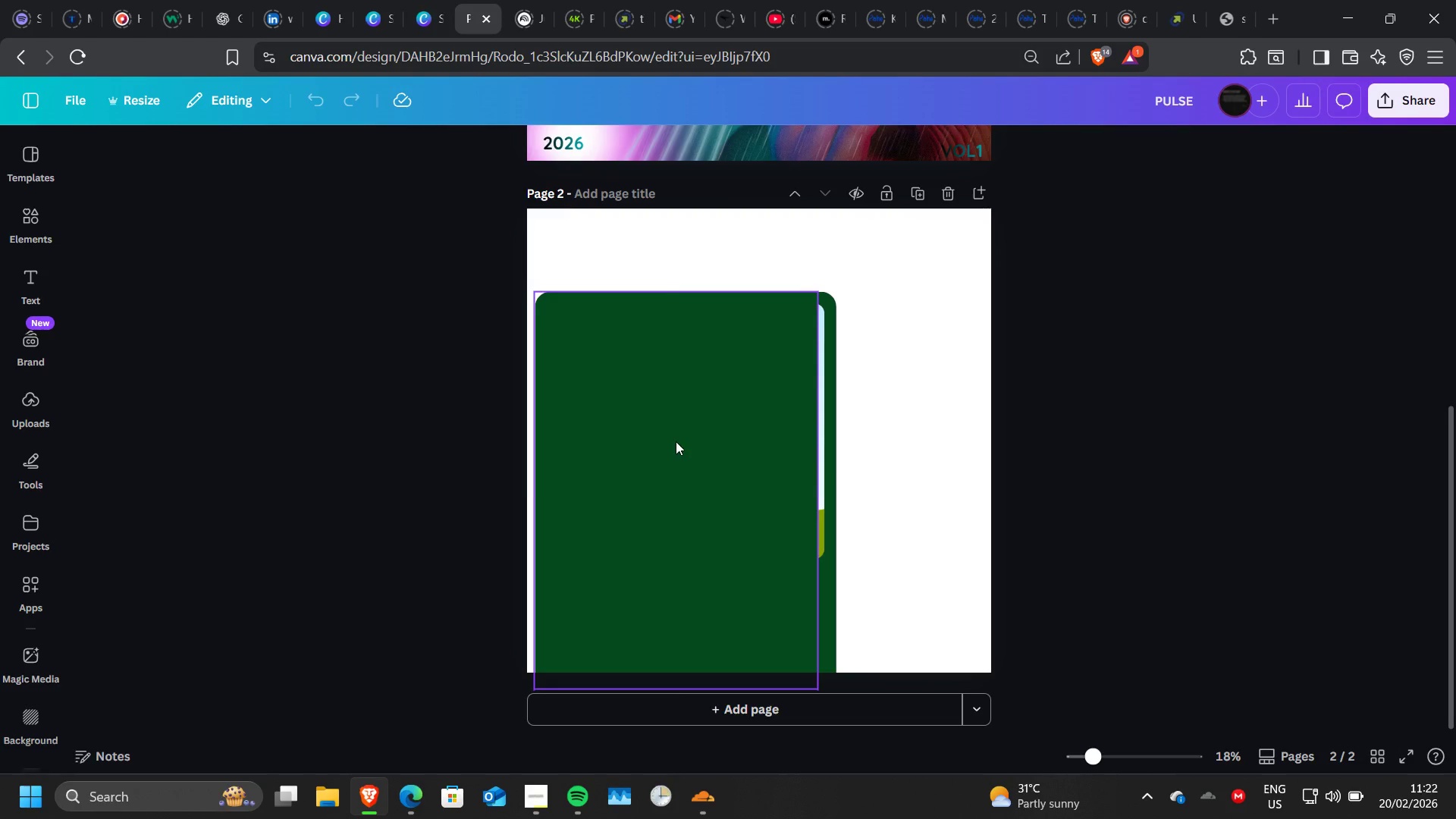 
left_click([676, 441])
 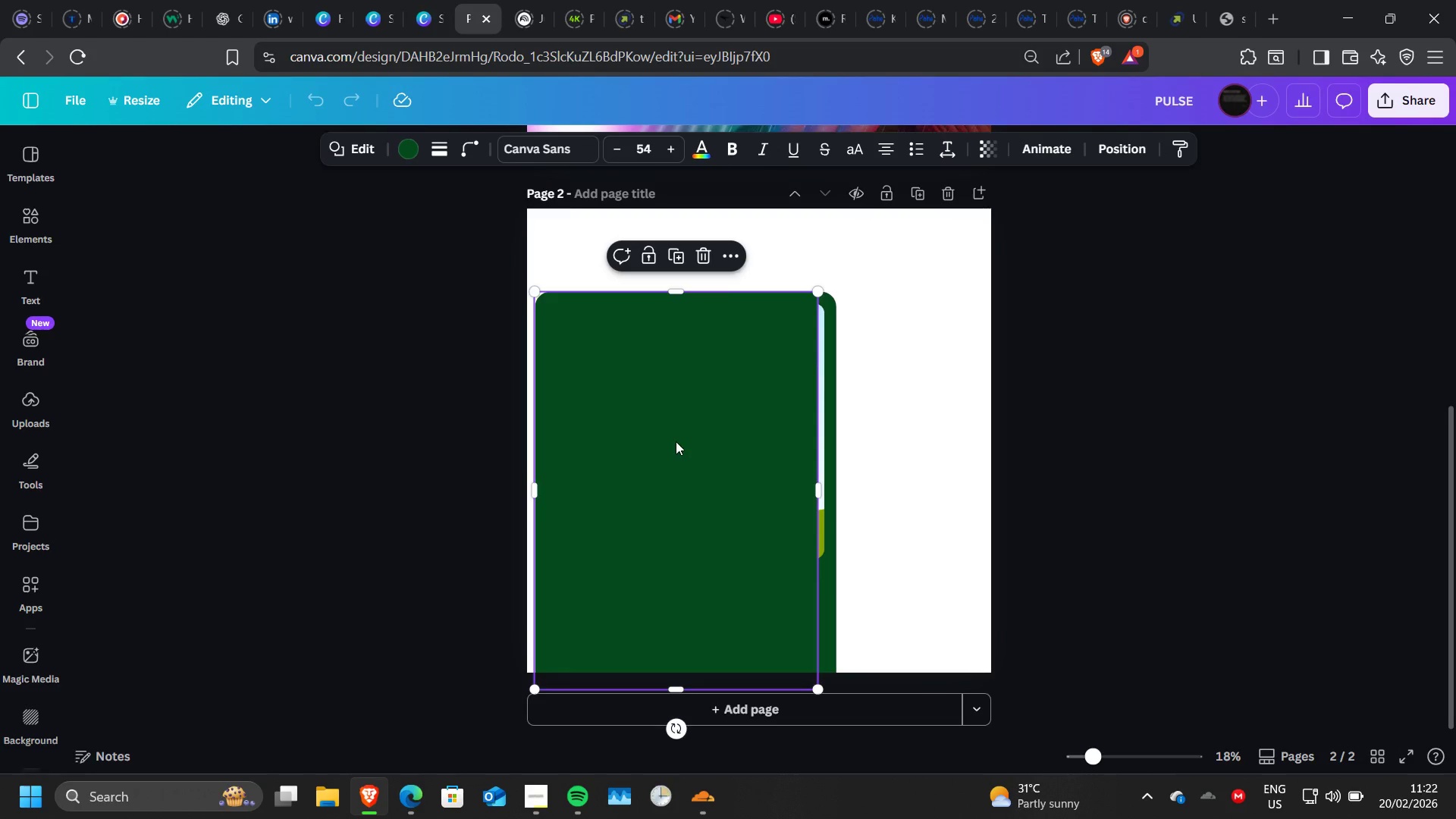 
left_click_drag(start_coordinate=[676, 441], to_coordinate=[915, 380])
 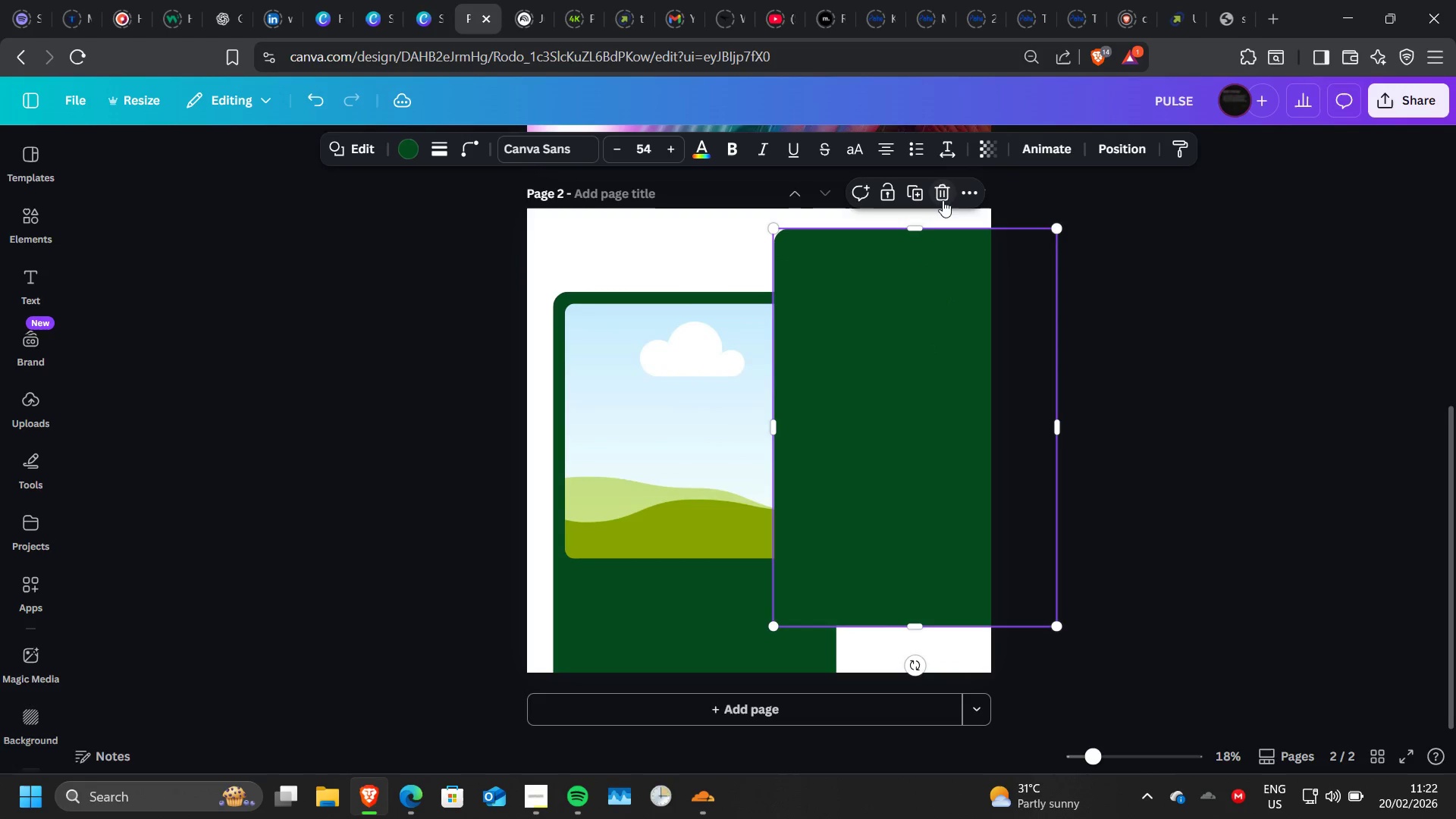 
left_click([942, 196])
 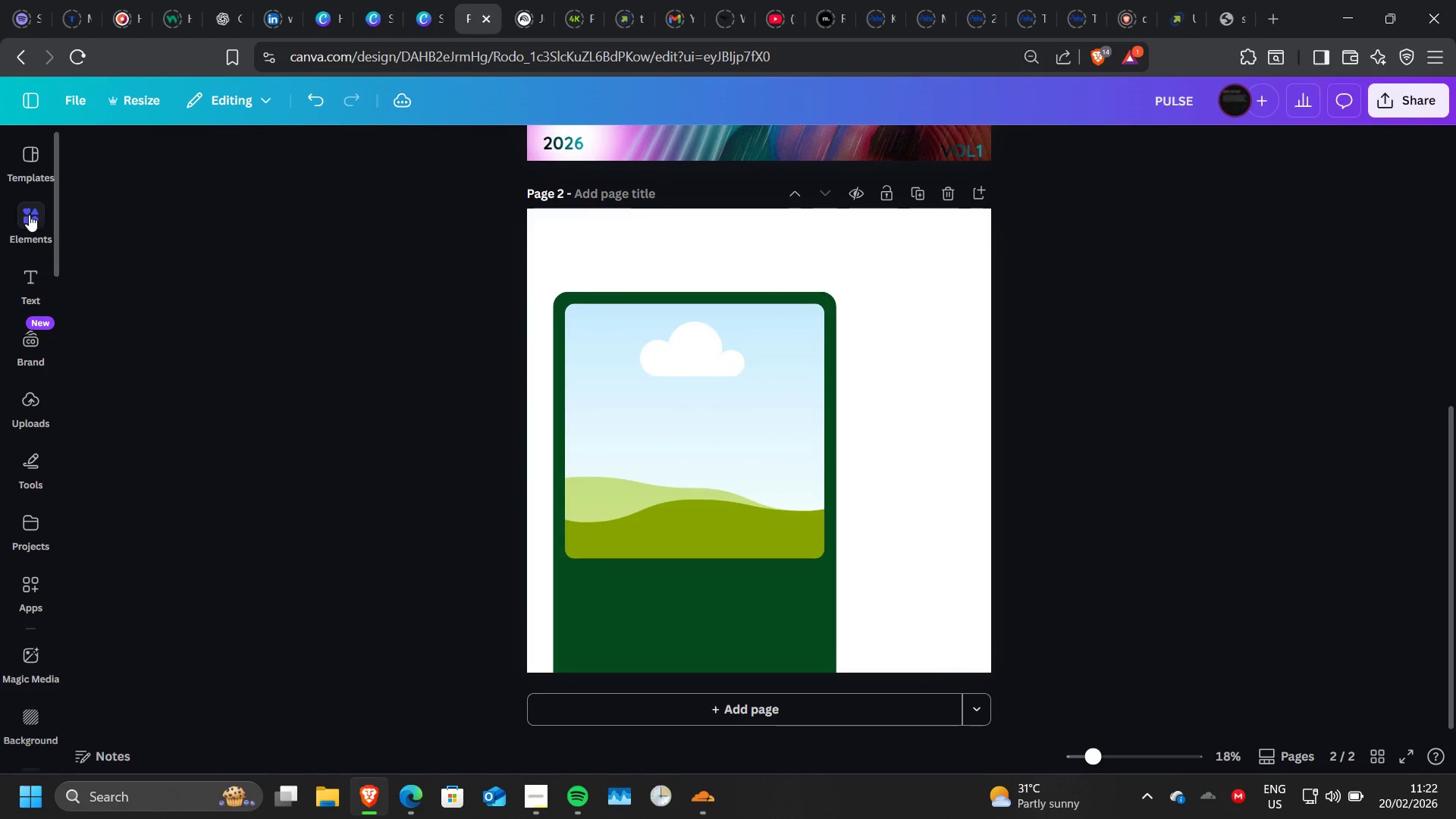 
left_click([29, 215])
 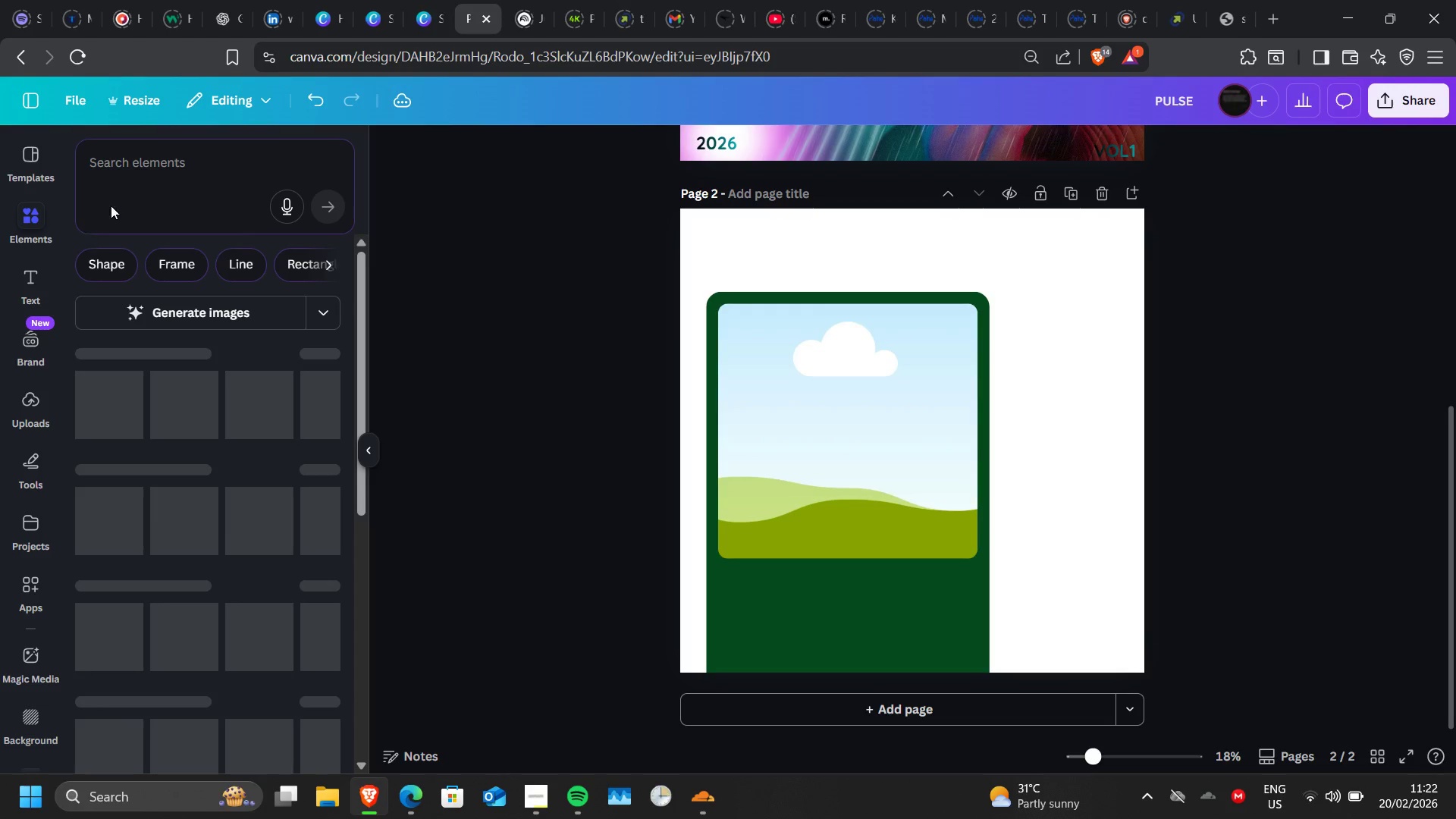 
left_click([113, 202])
 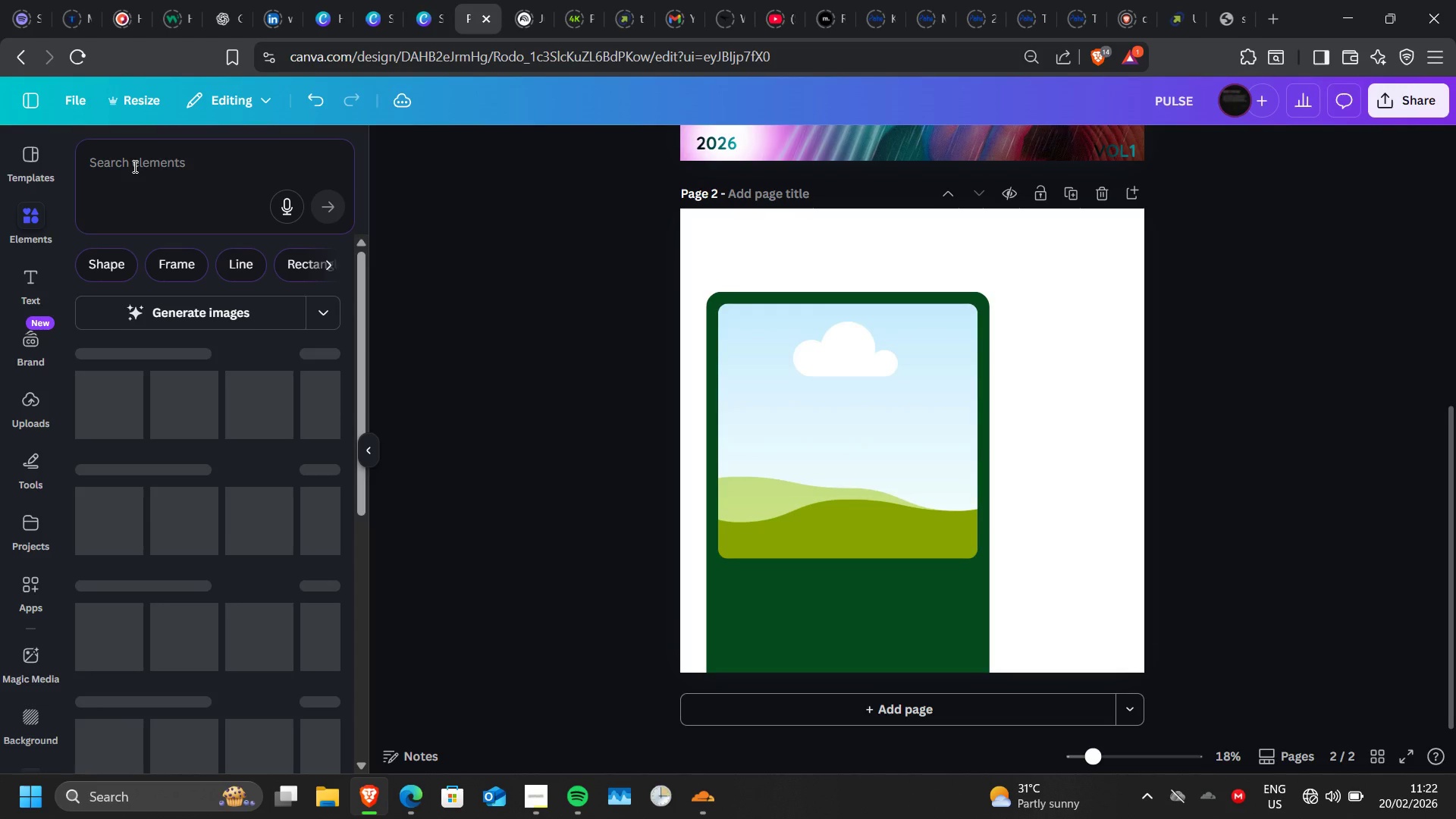 
left_click([133, 166])
 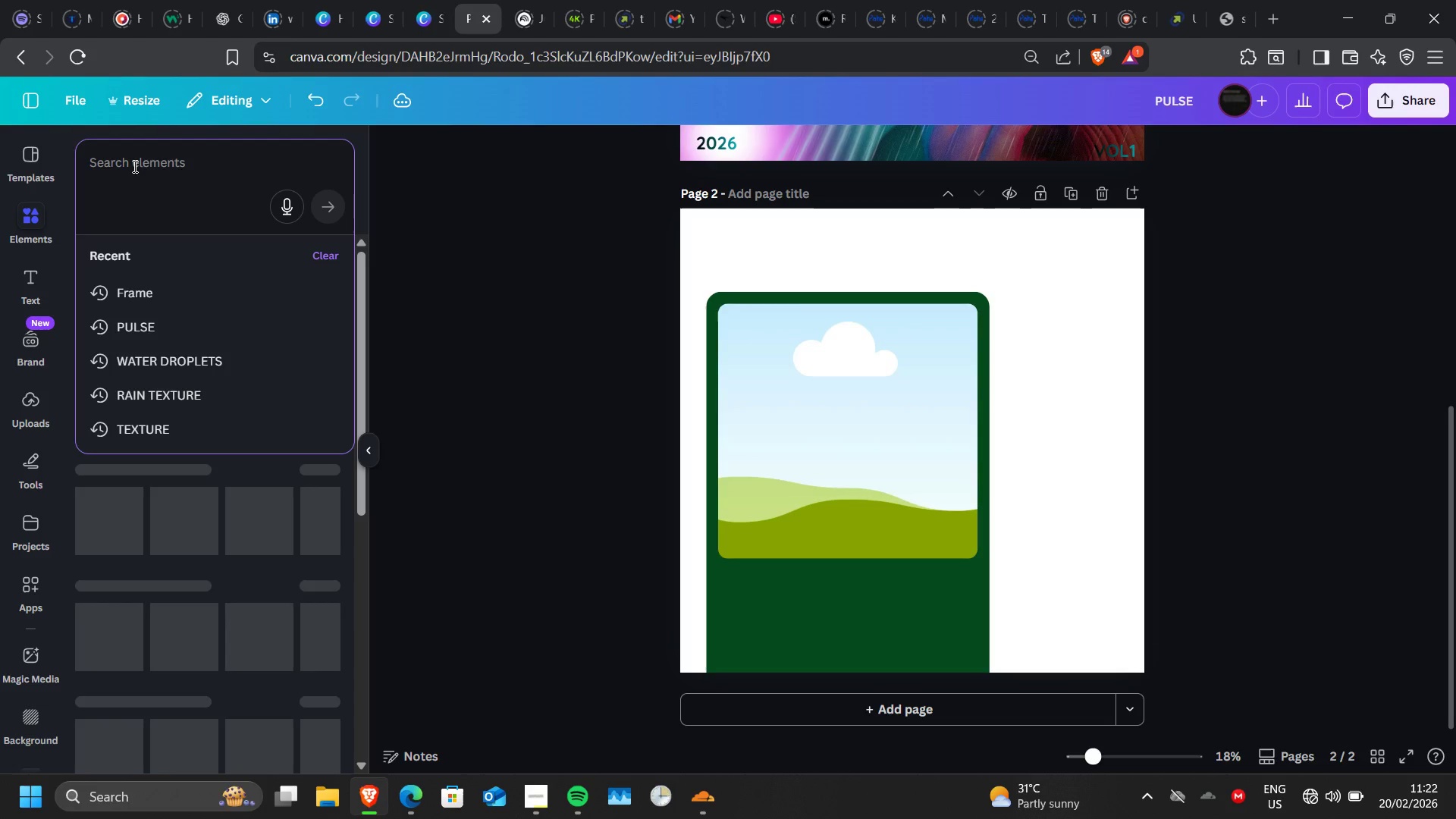 
type(SH)
 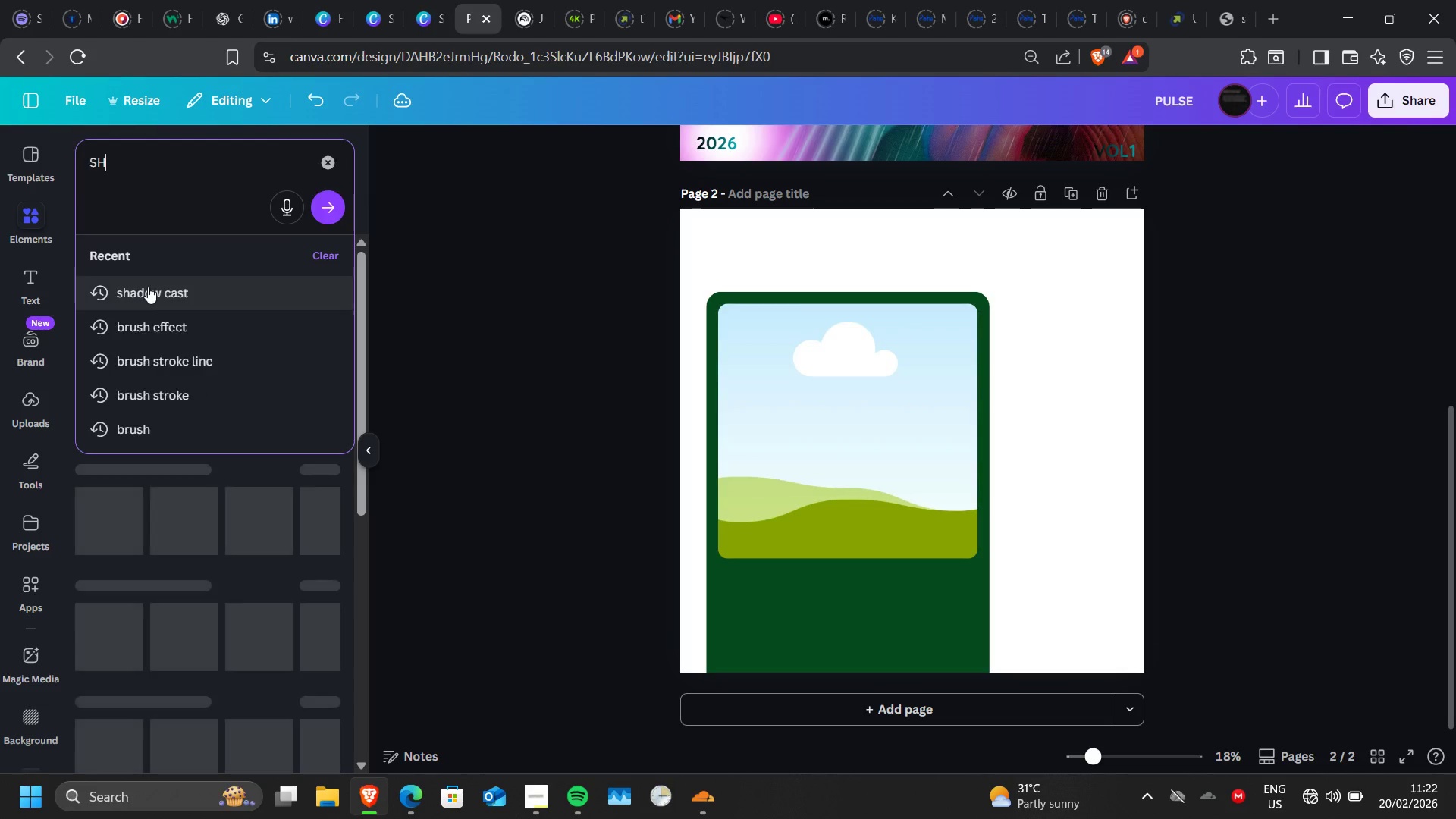 
left_click([148, 287])
 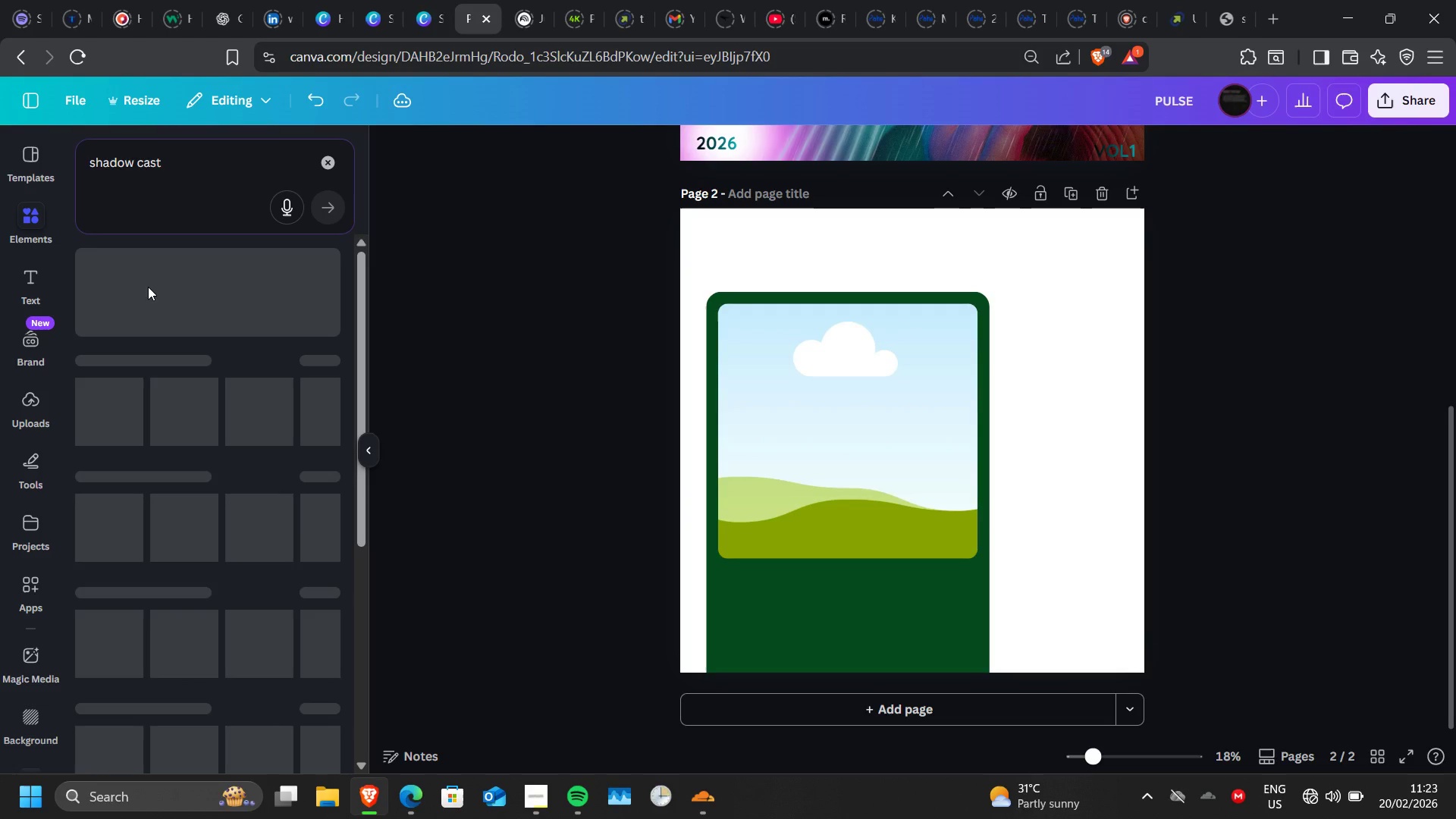 
wait(19.27)
 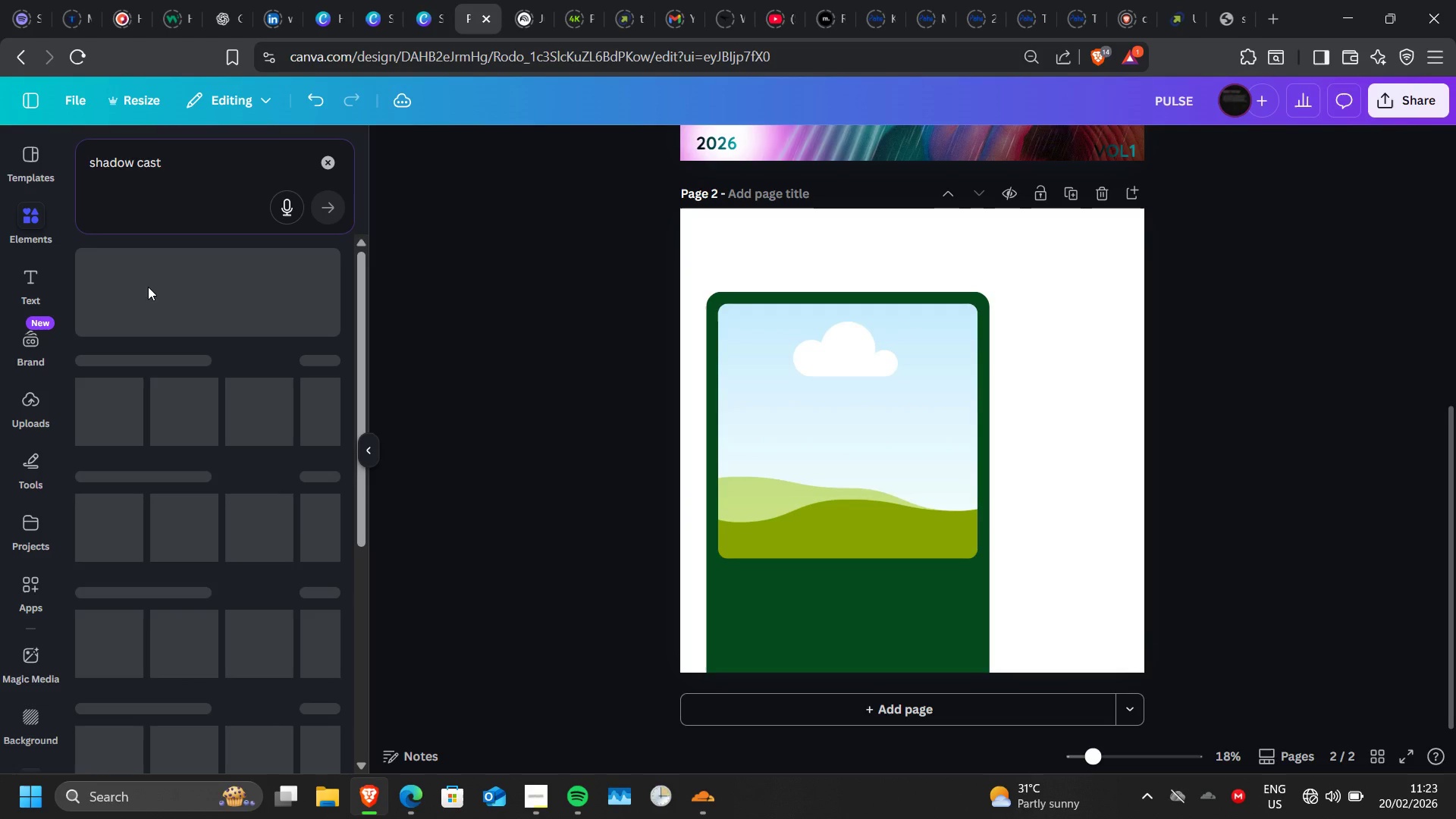 
left_click([1310, 786])
 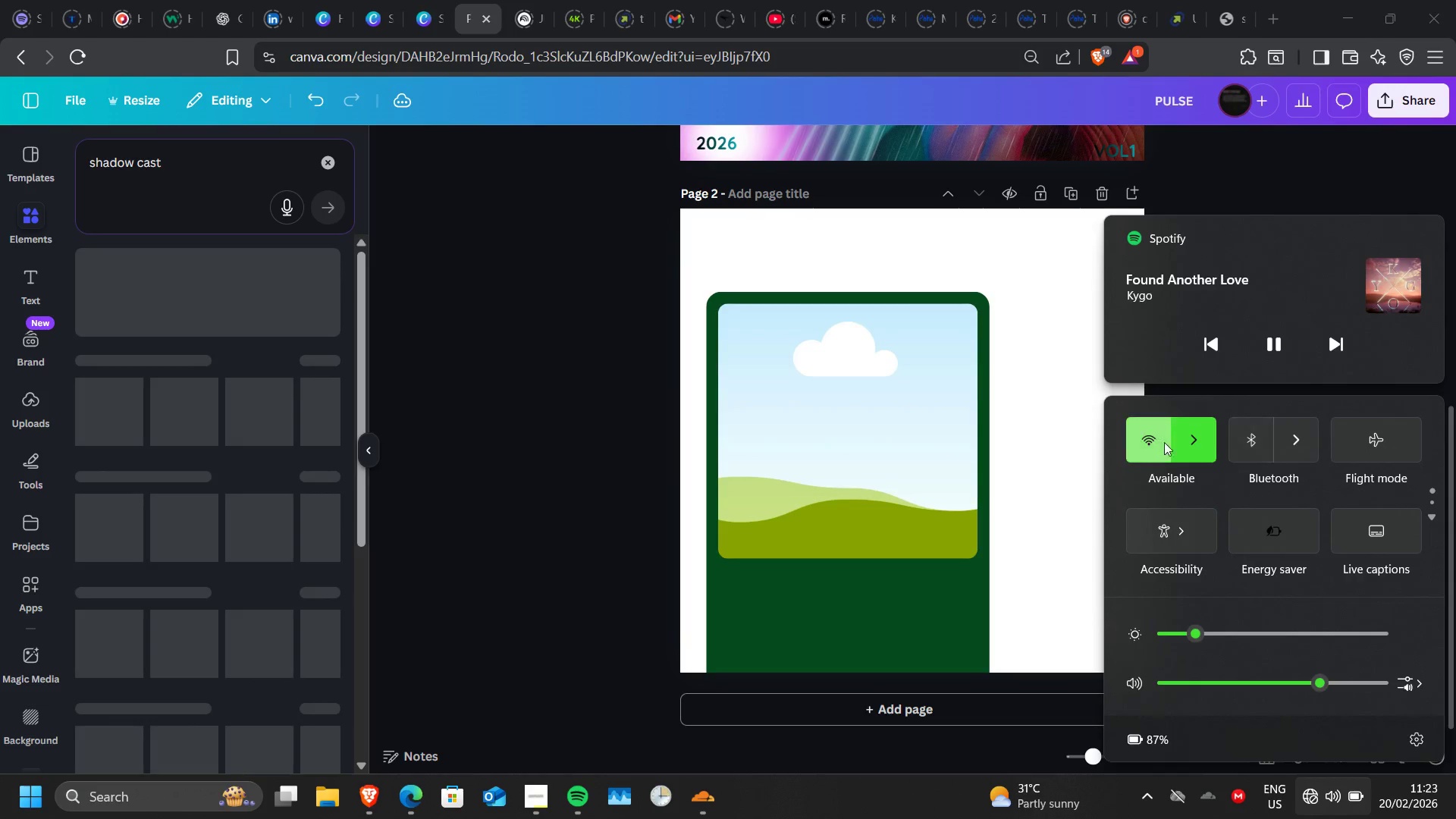 
left_click([1145, 439])
 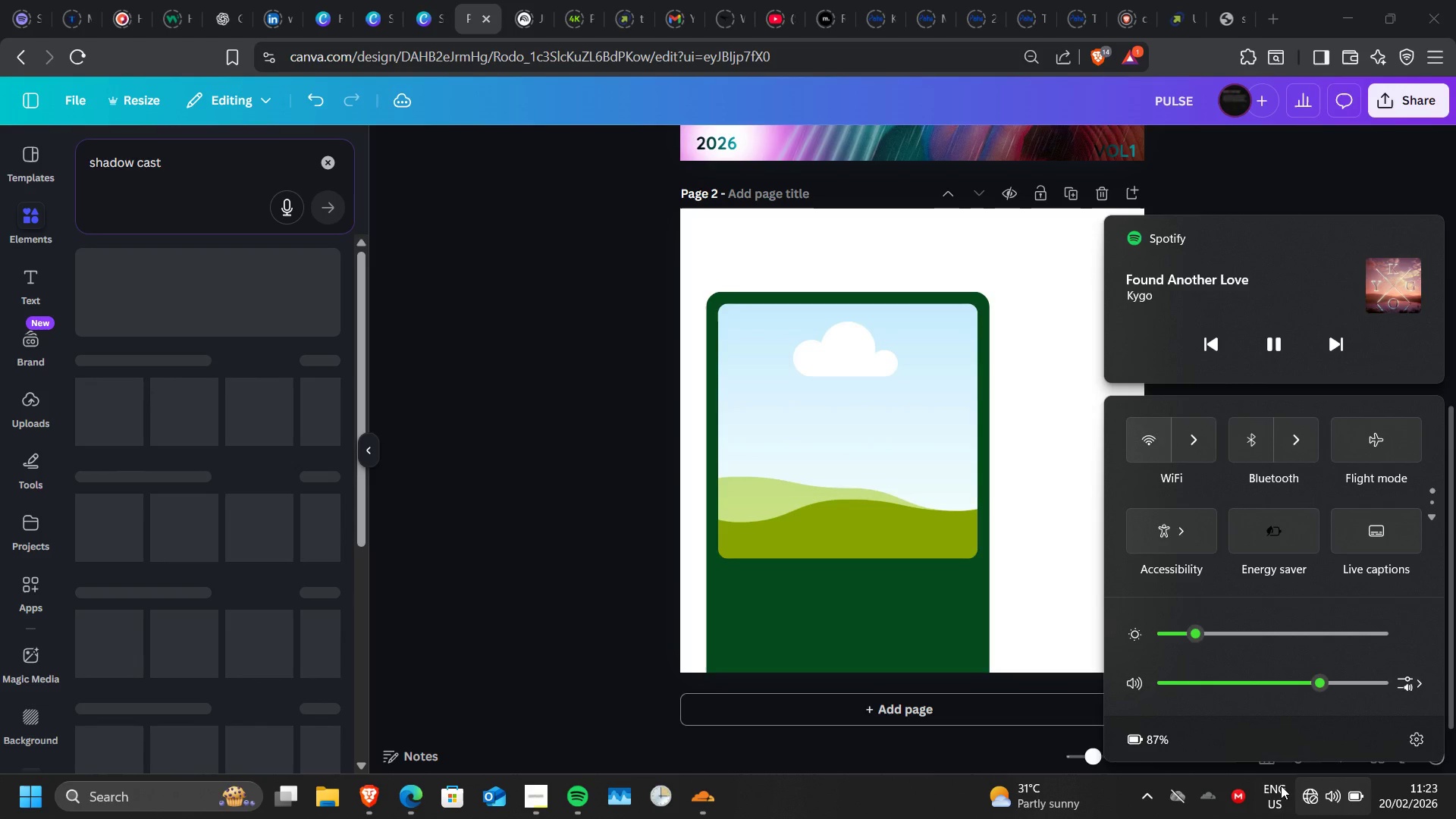 
left_click([659, 556])
 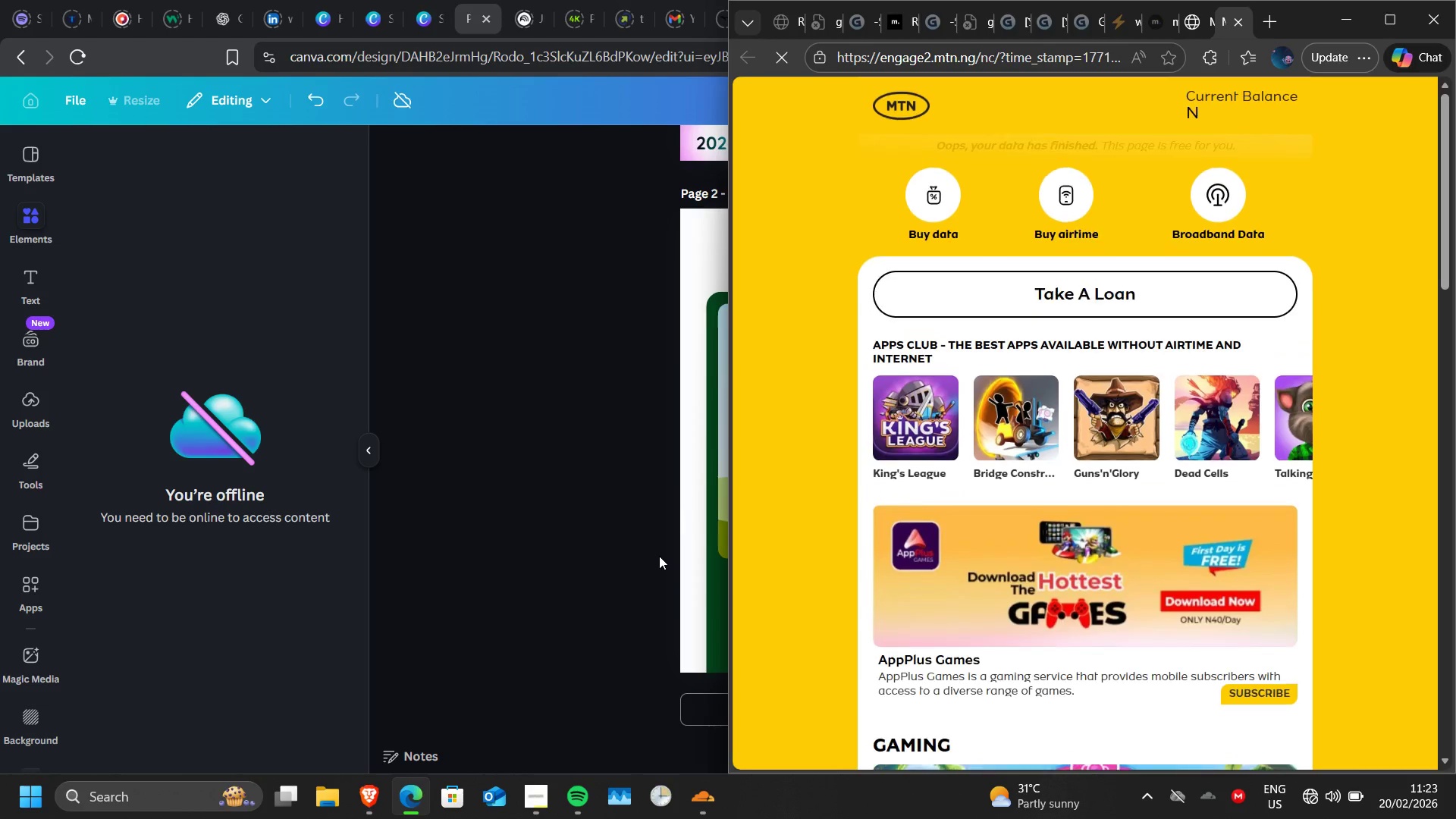 
wait(21.38)
 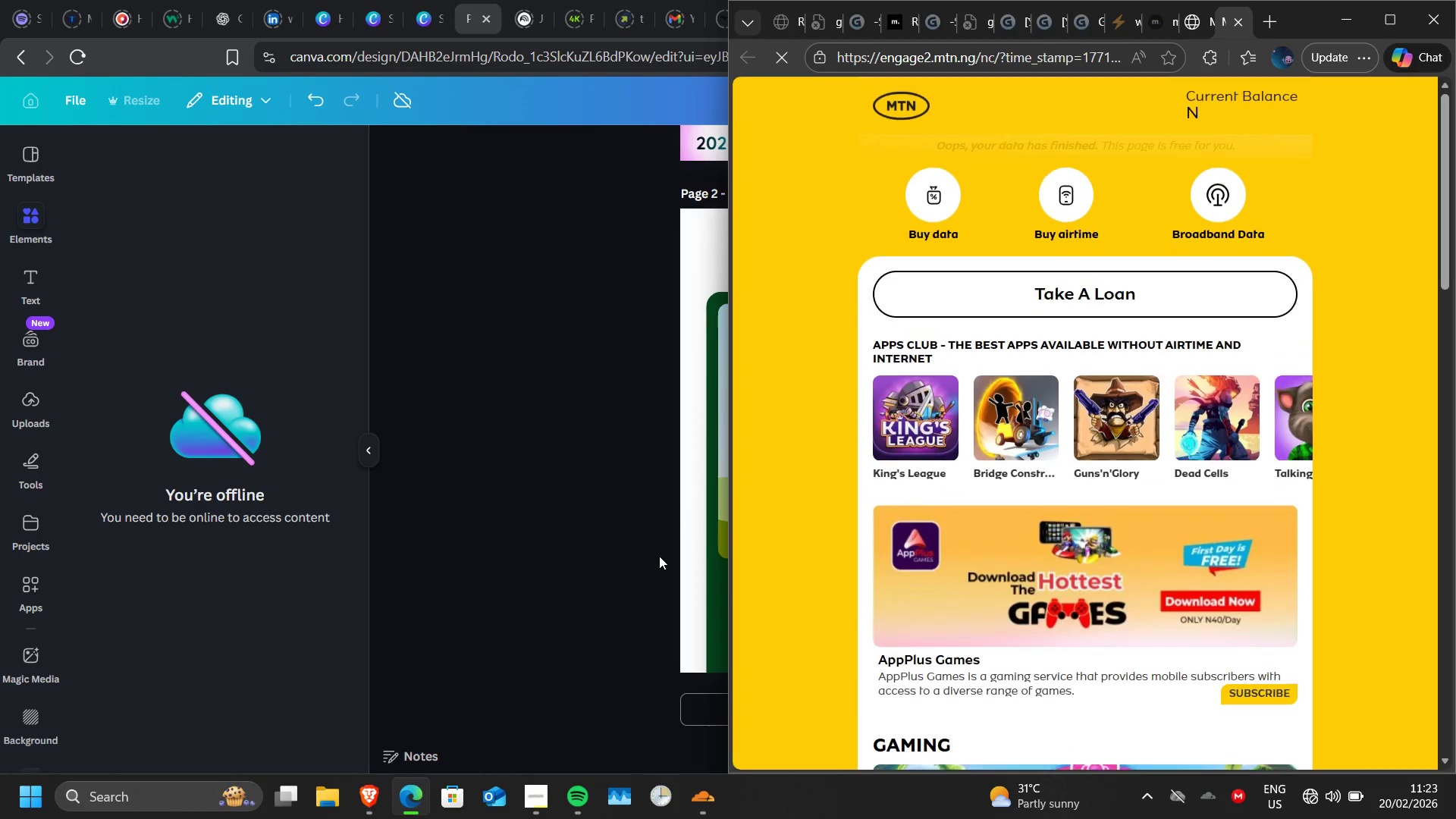 
mouse_move([1228, 30])
 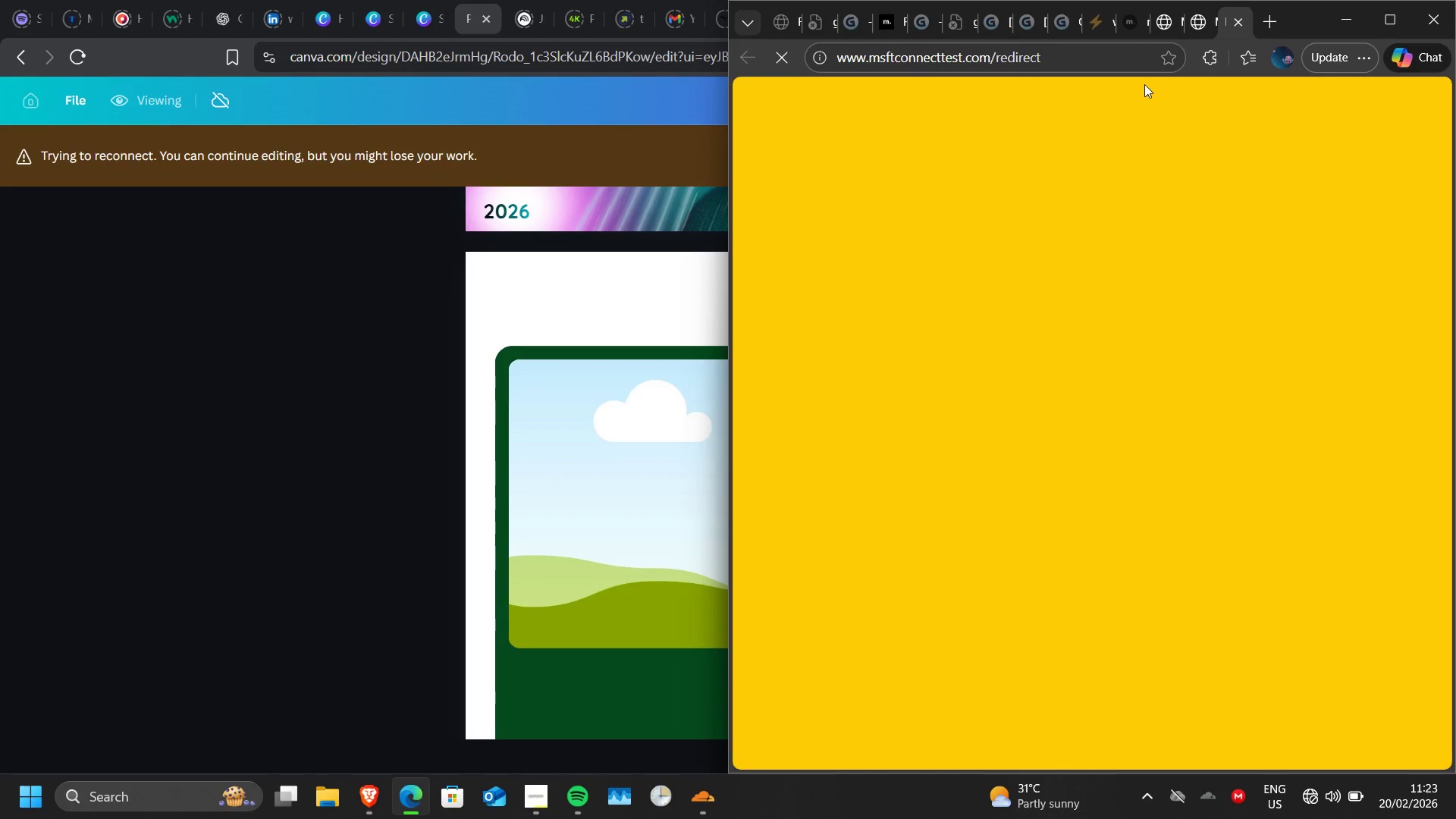 
wait(26.07)
 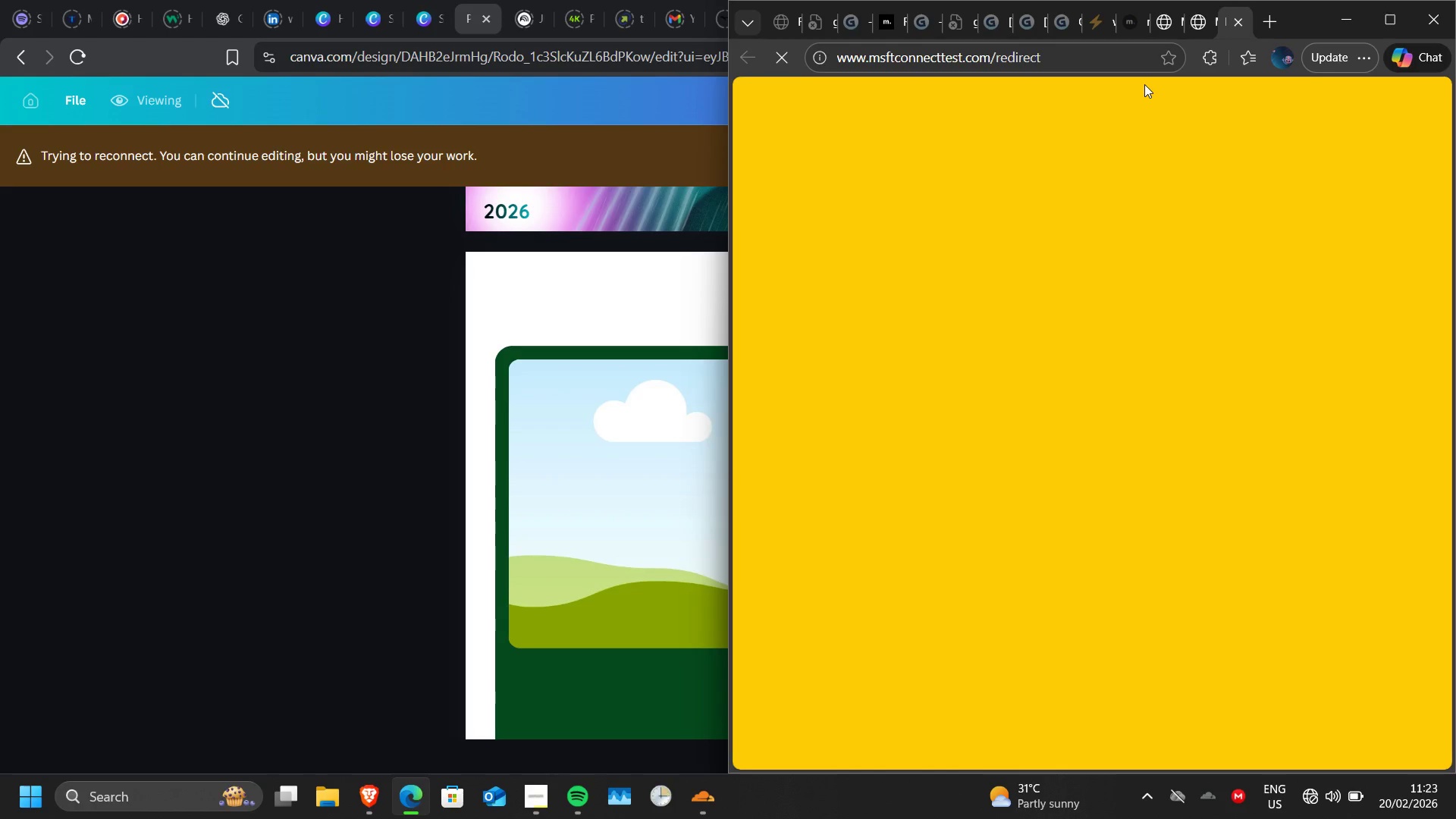 
left_click([1144, 84])
 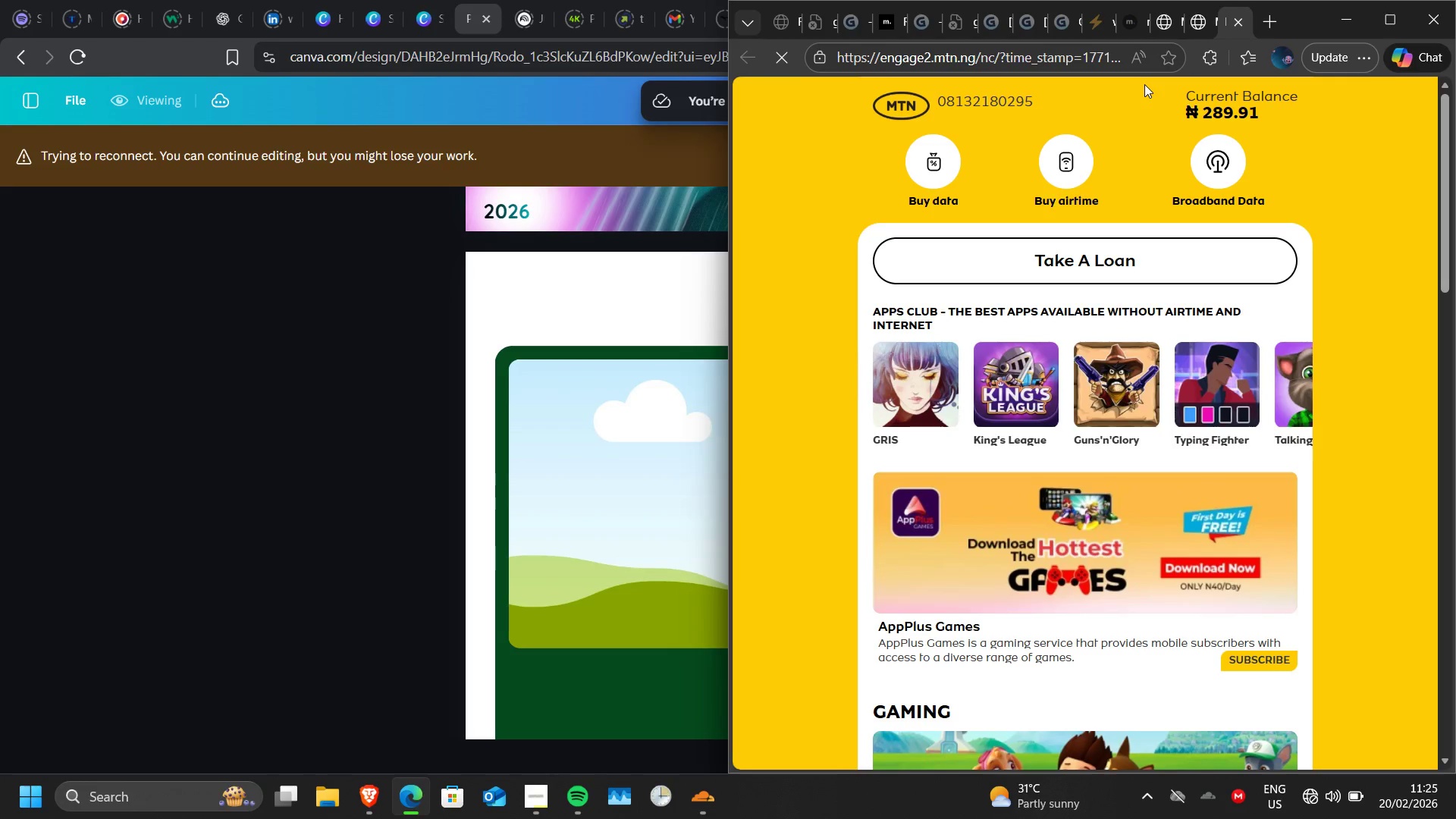 
wait(66.25)
 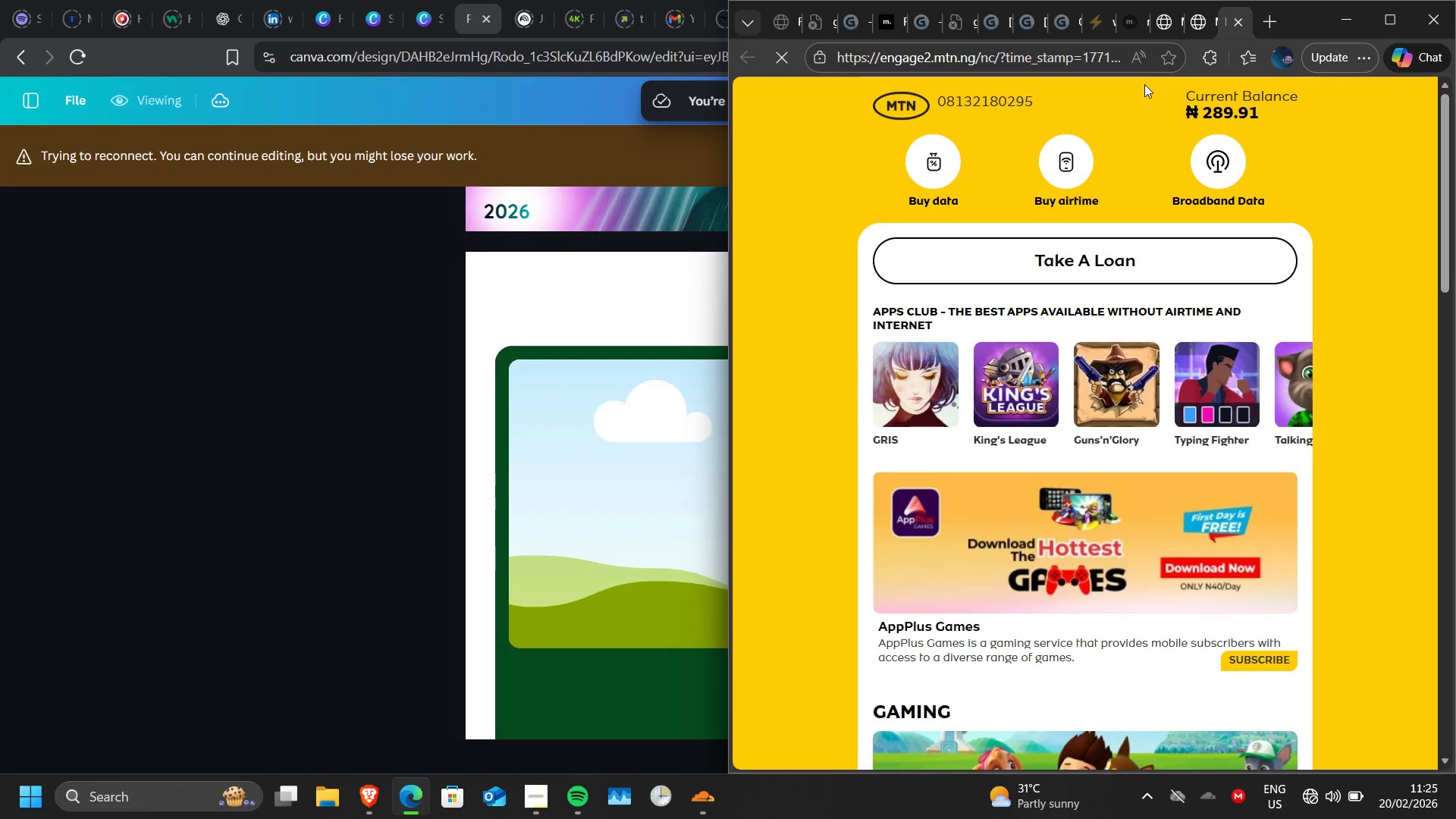 
left_click([218, 303])
 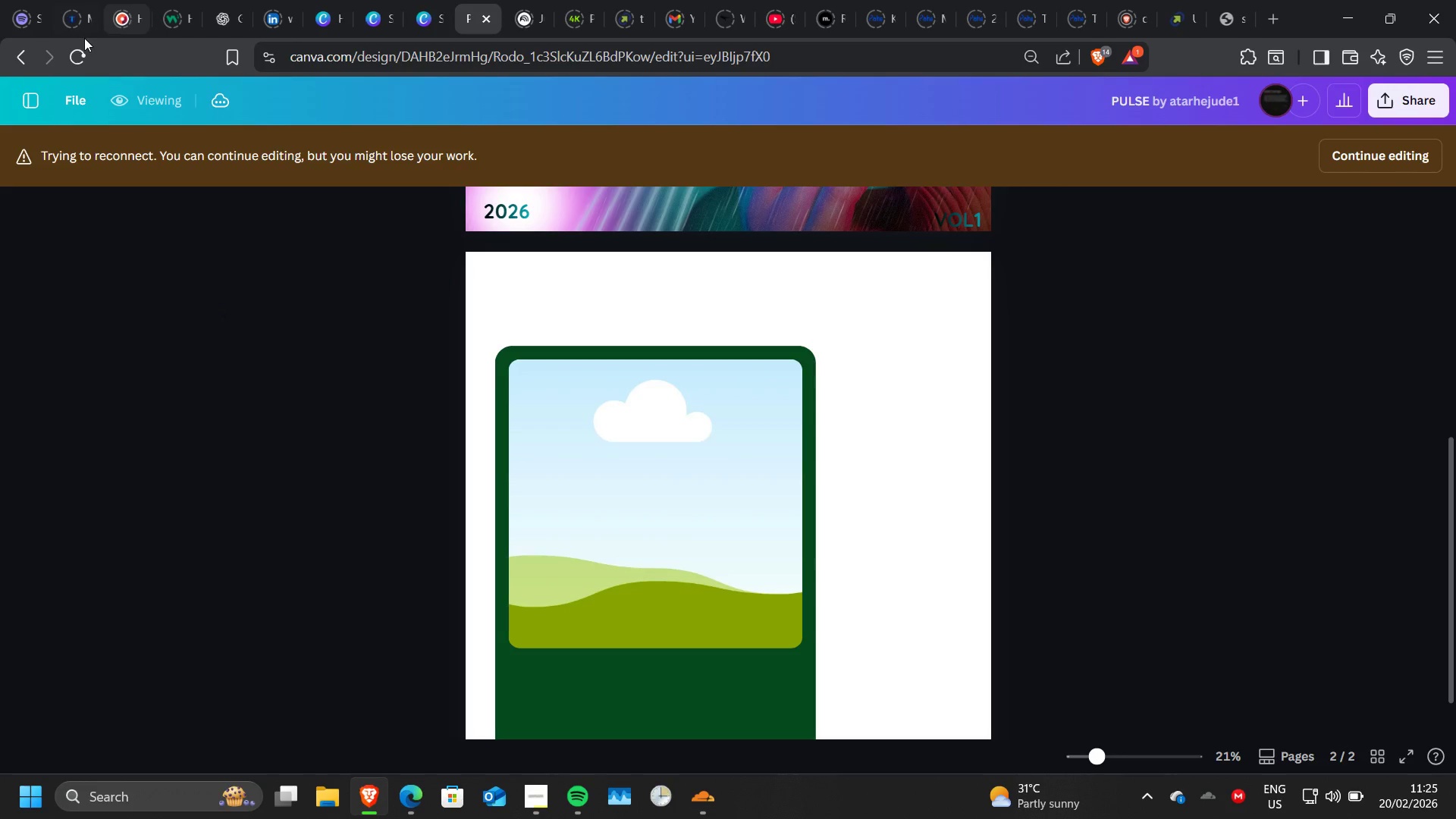 
left_click([67, 56])
 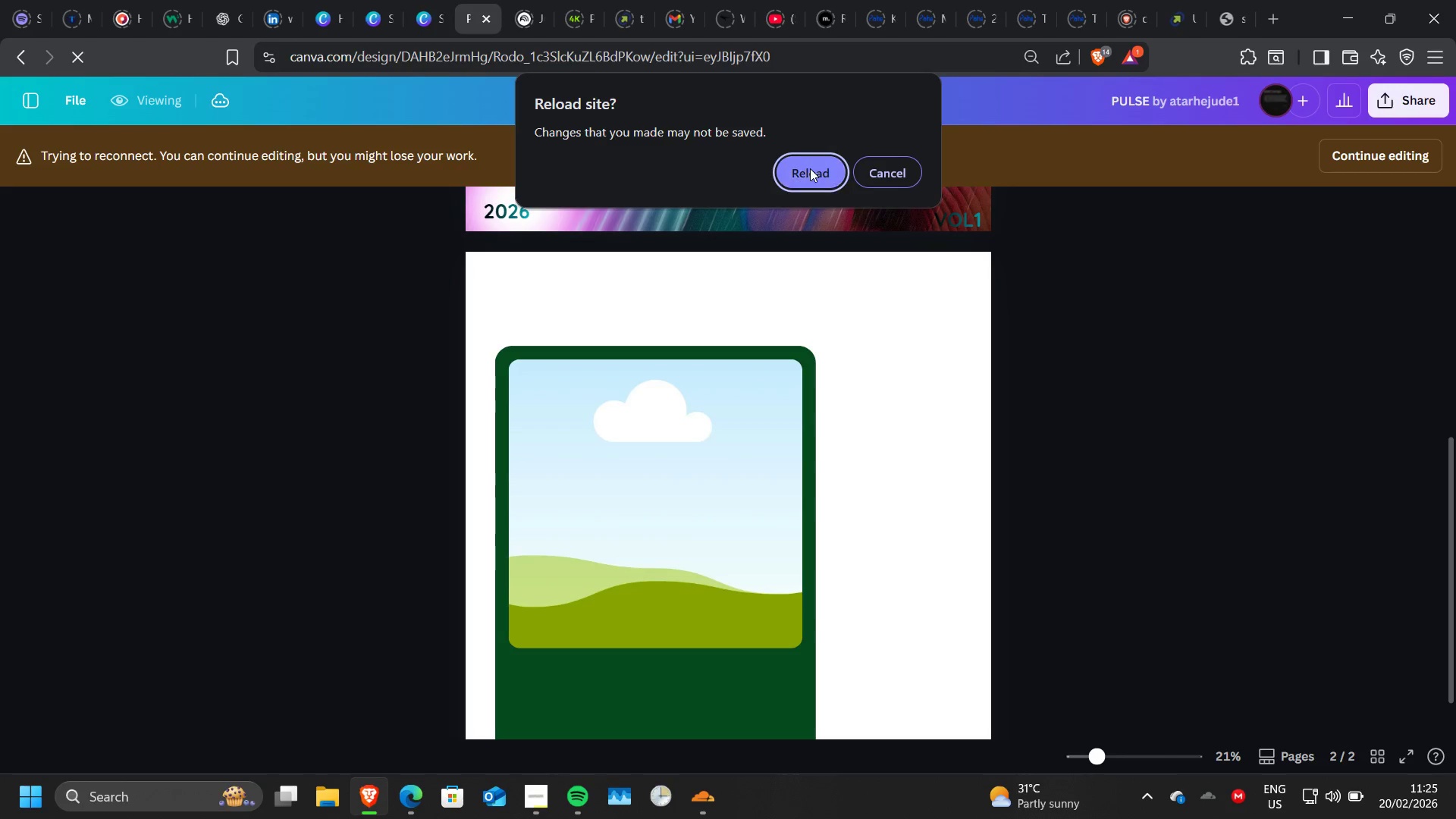 
left_click([805, 174])
 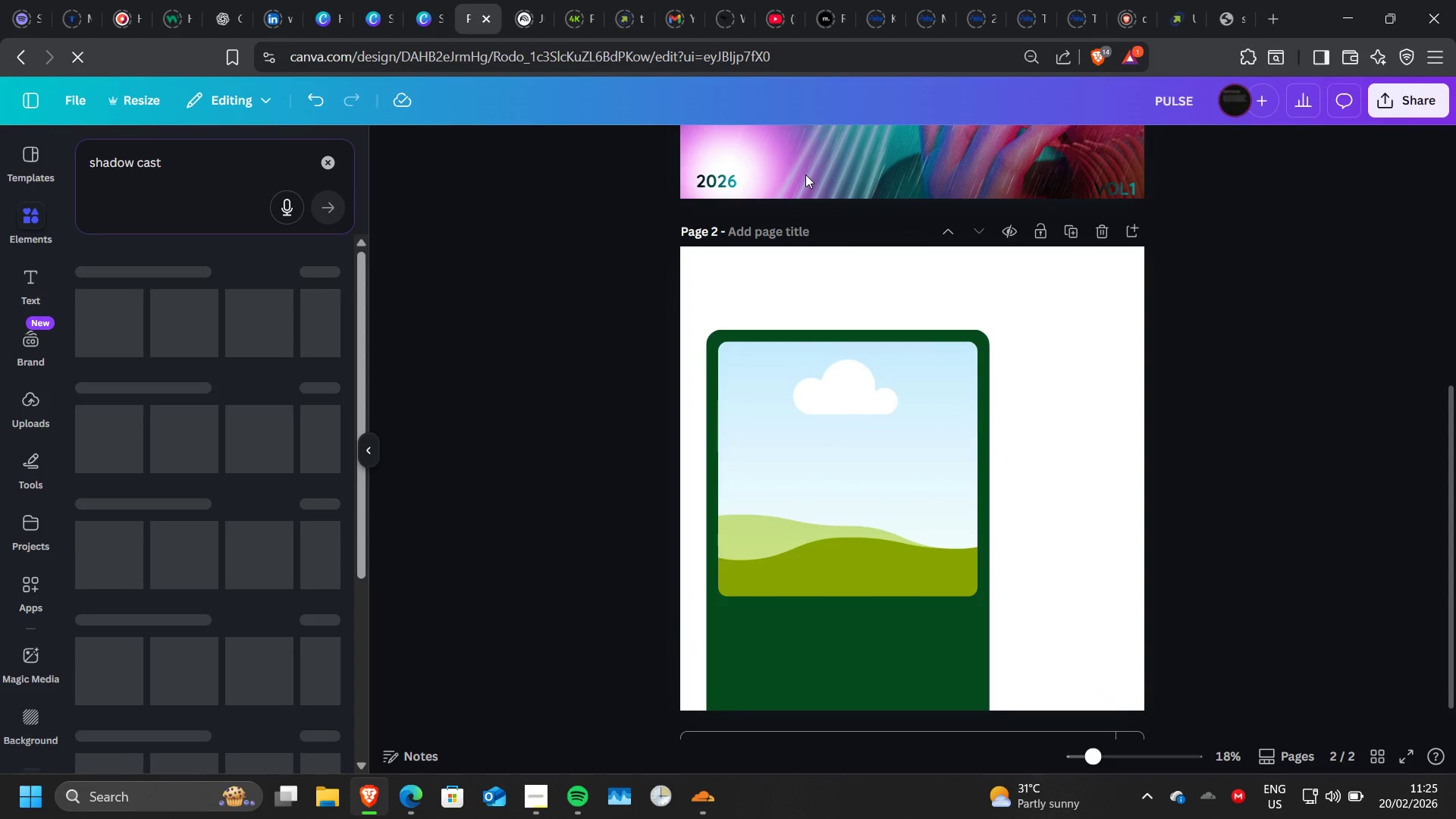 
wait(9.61)
 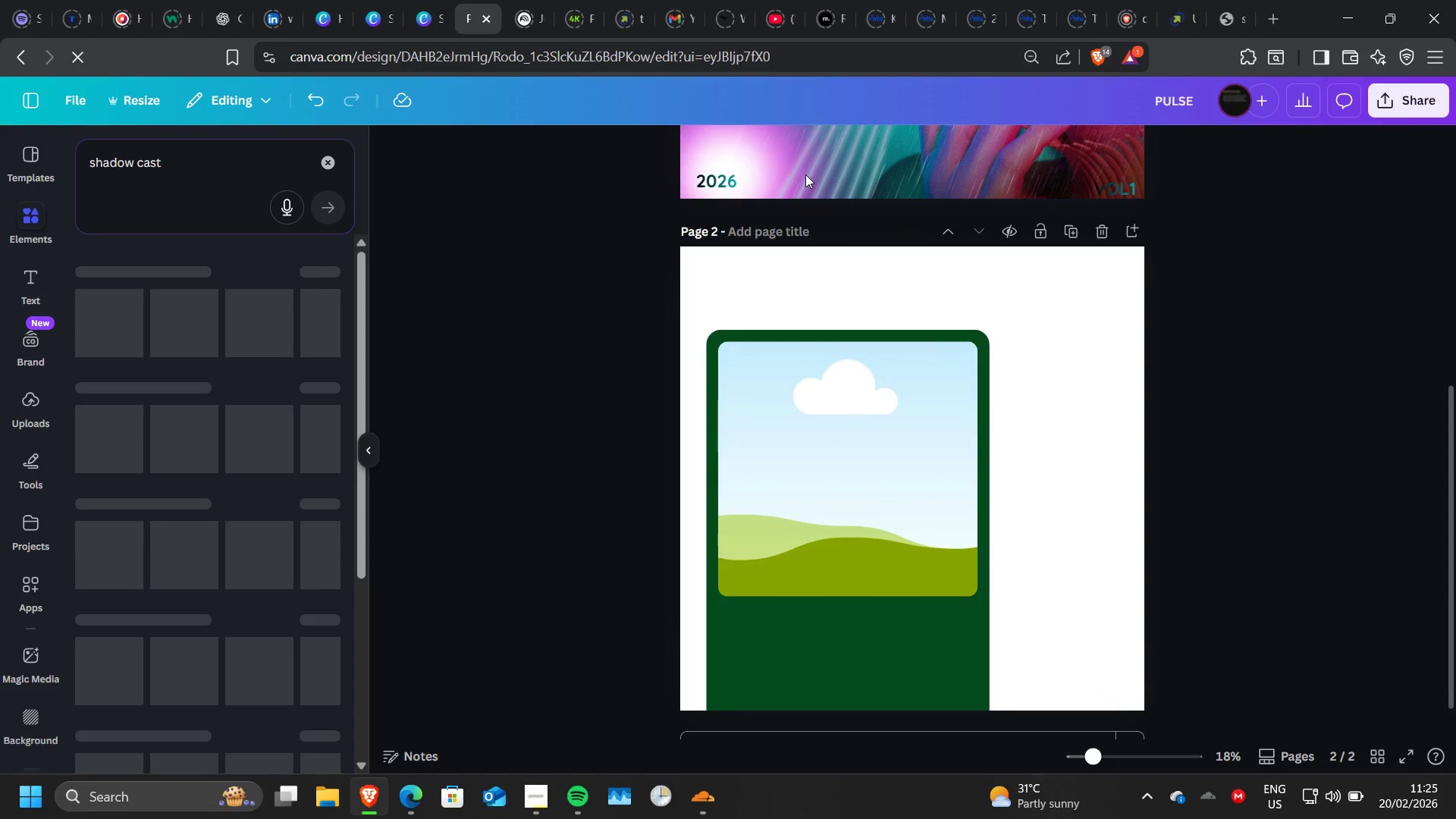 
left_click([1316, 795])
 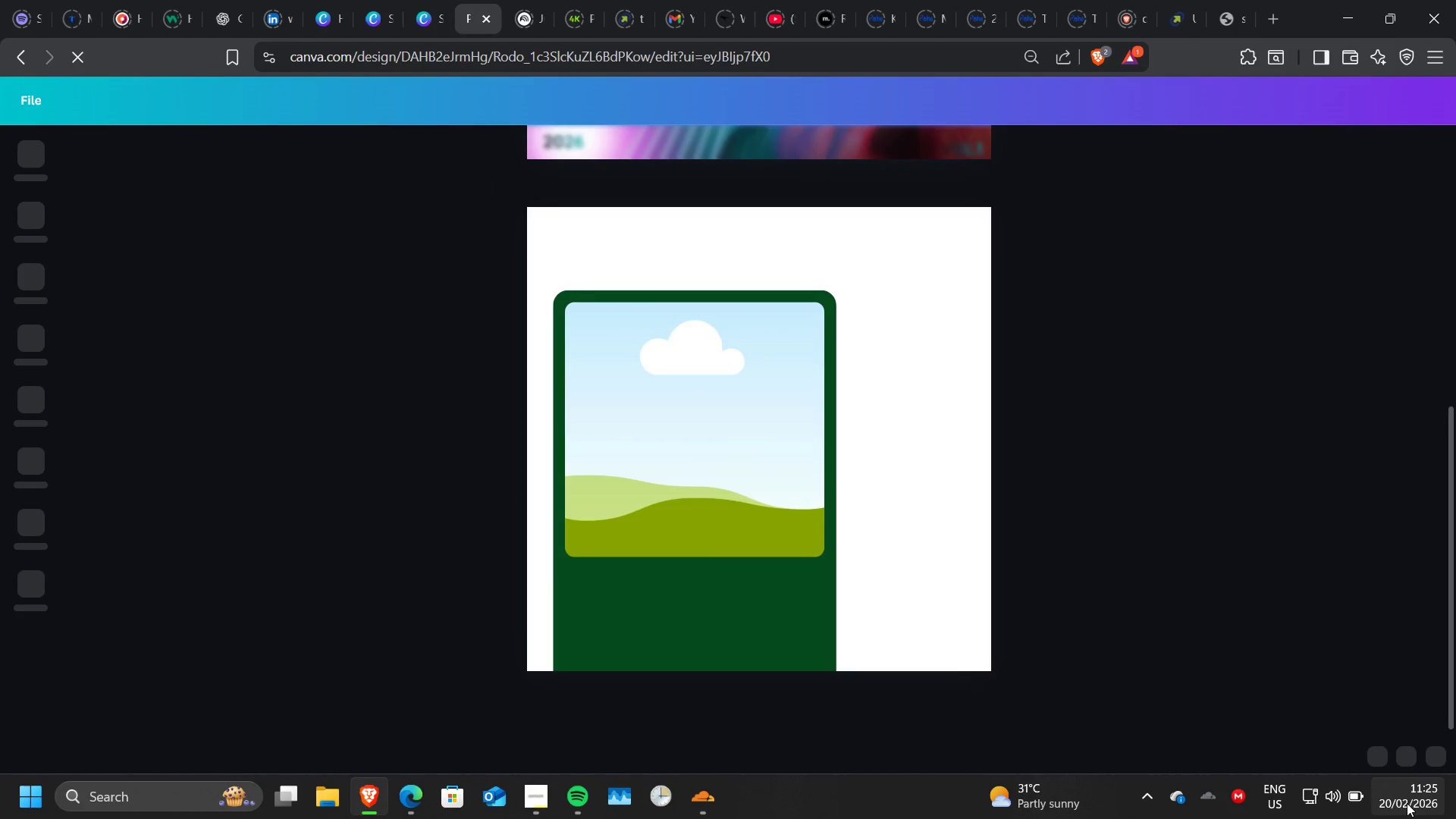 
left_click([1200, 453])
 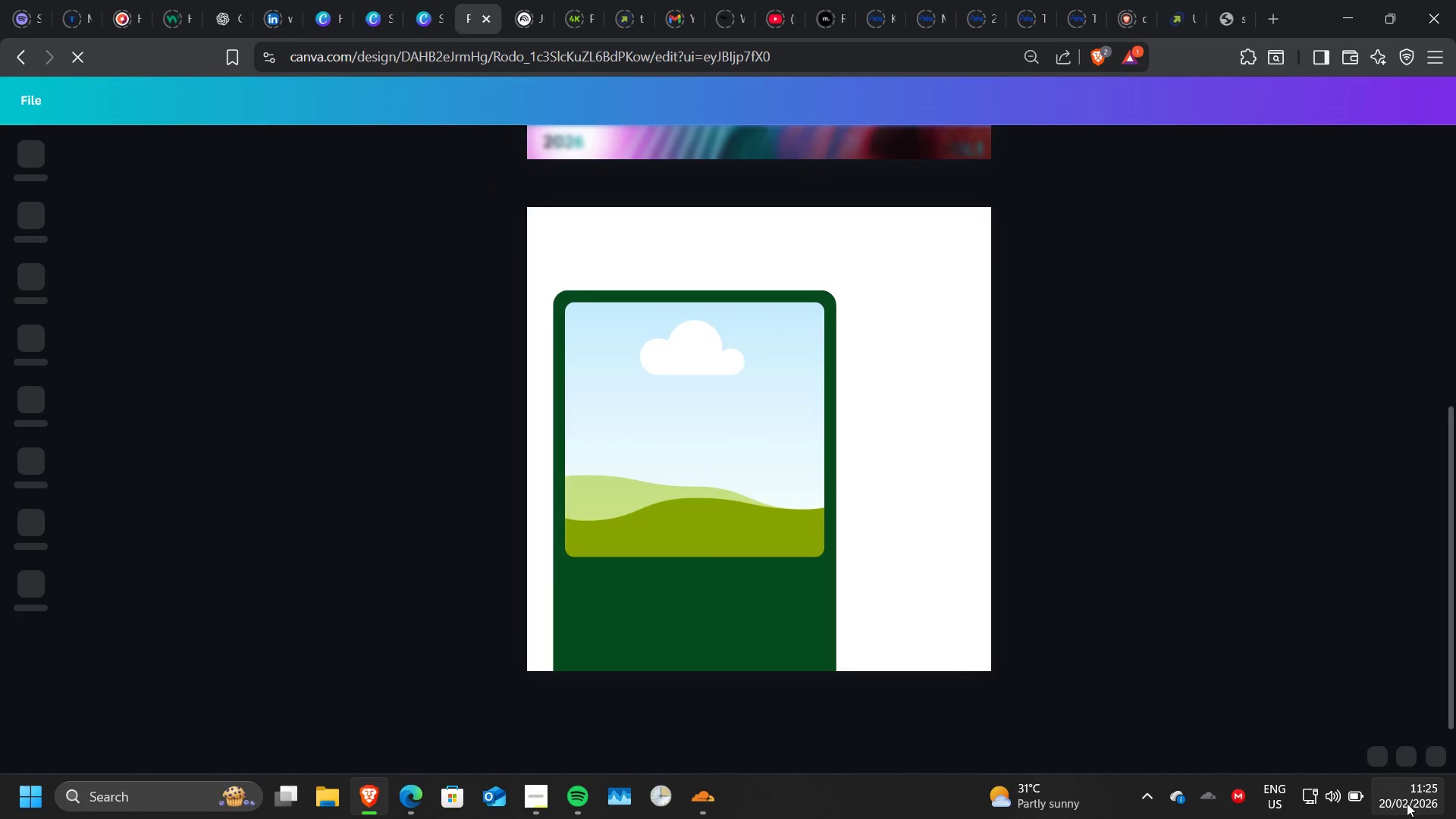 
mouse_move([1232, 443])
 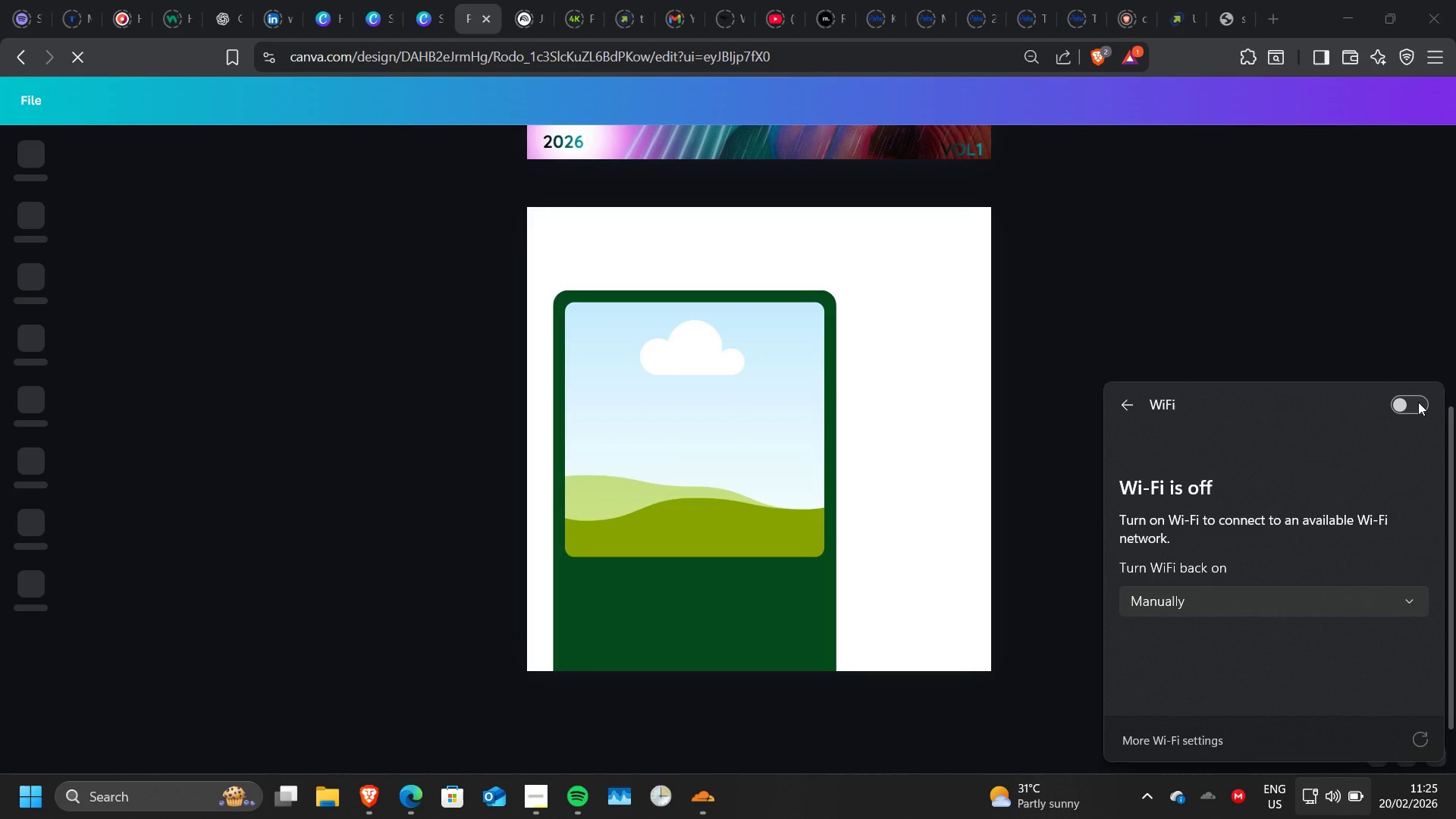 
left_click([1418, 402])
 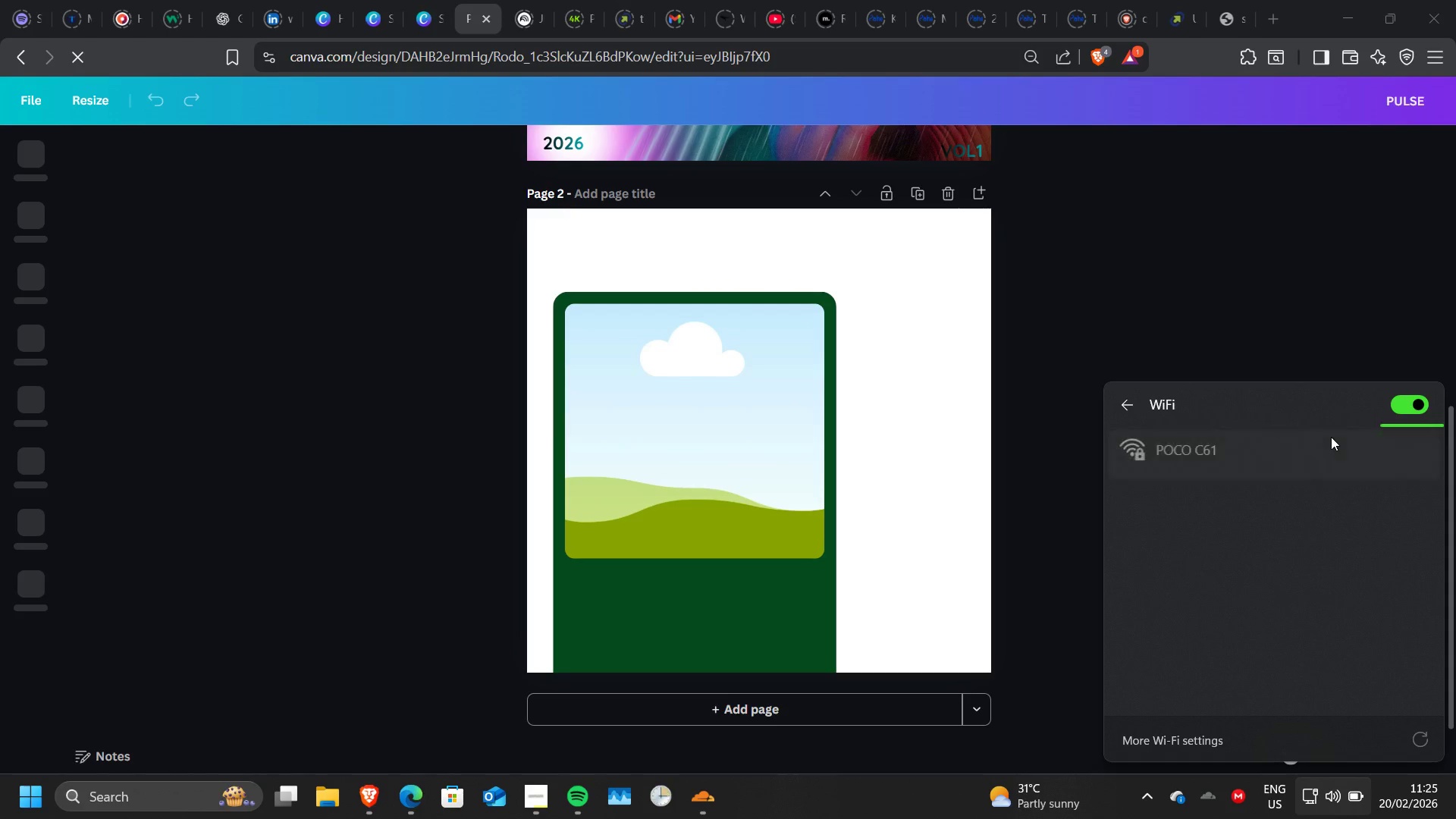 
left_click([1331, 437])
 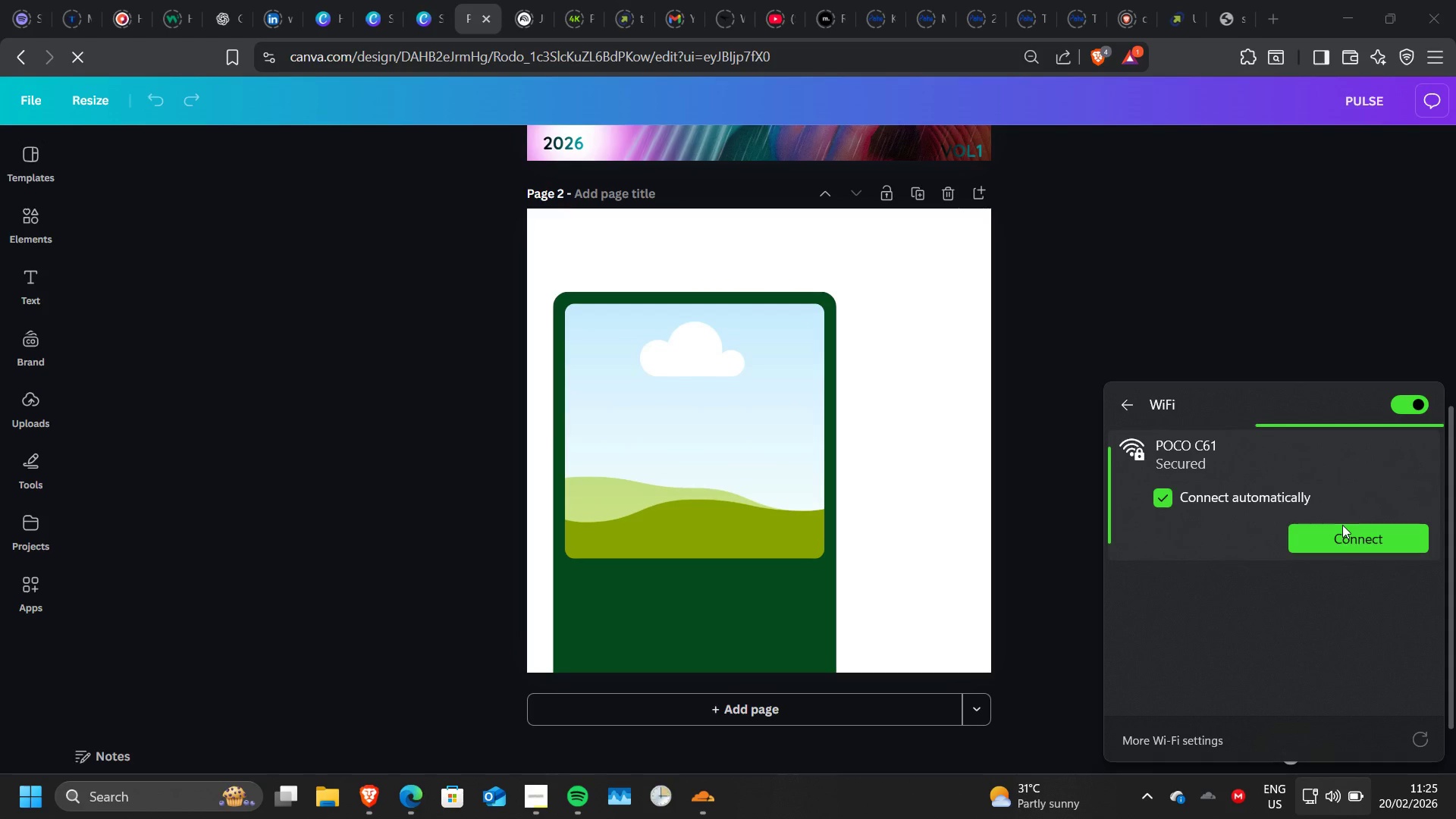 
left_click([1341, 528])
 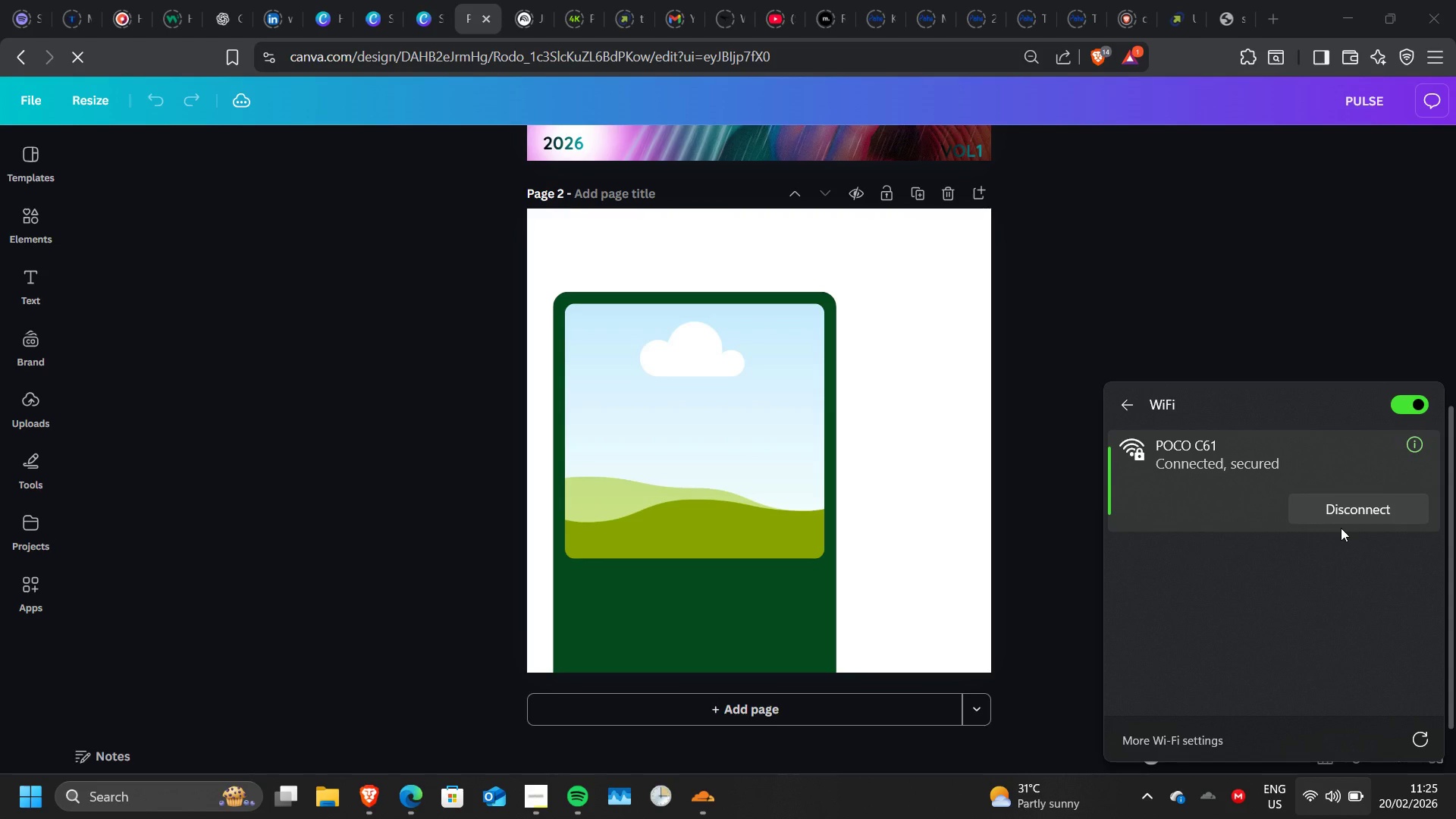 
wait(14.11)
 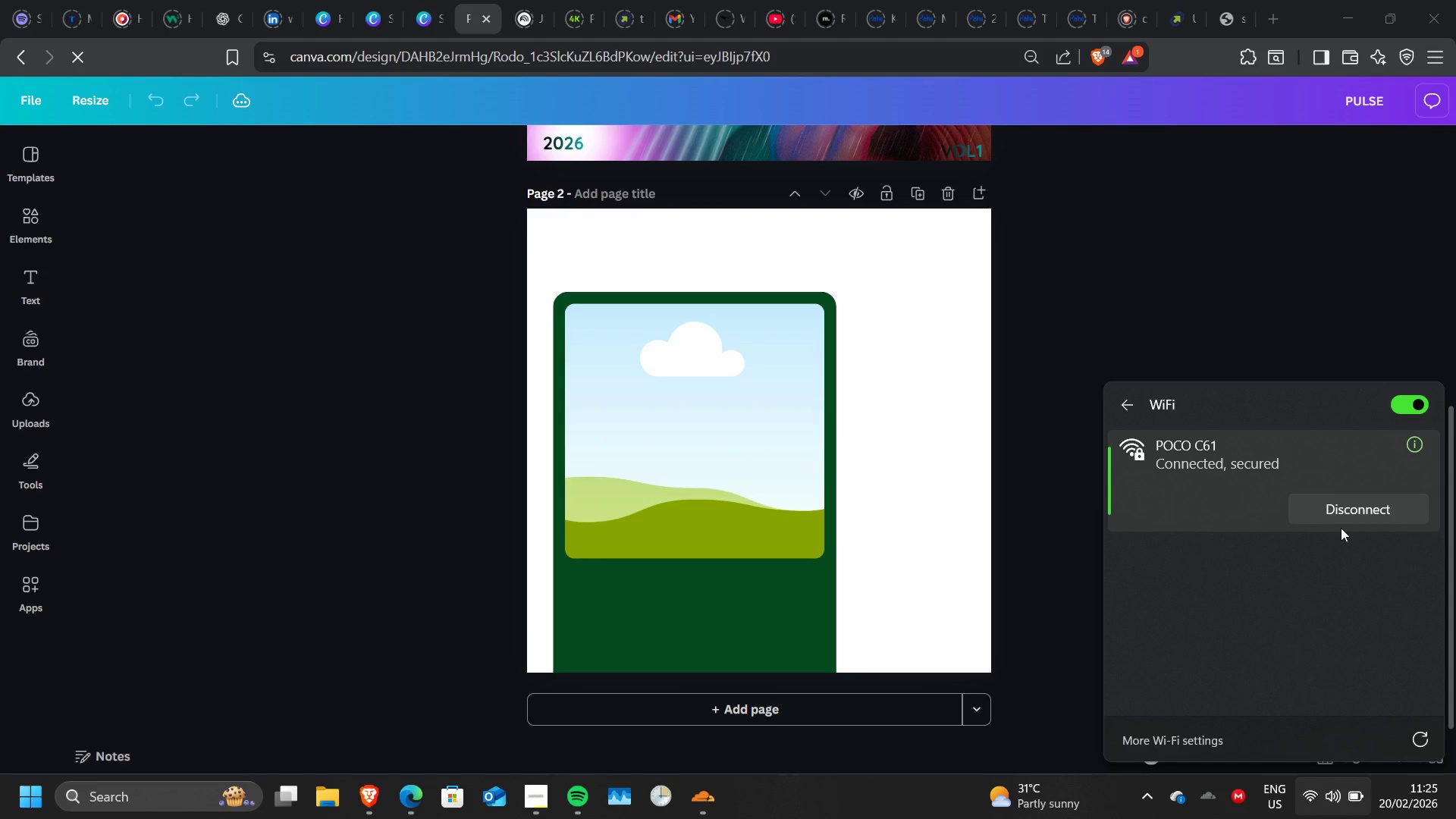 
left_click([26, 227])
 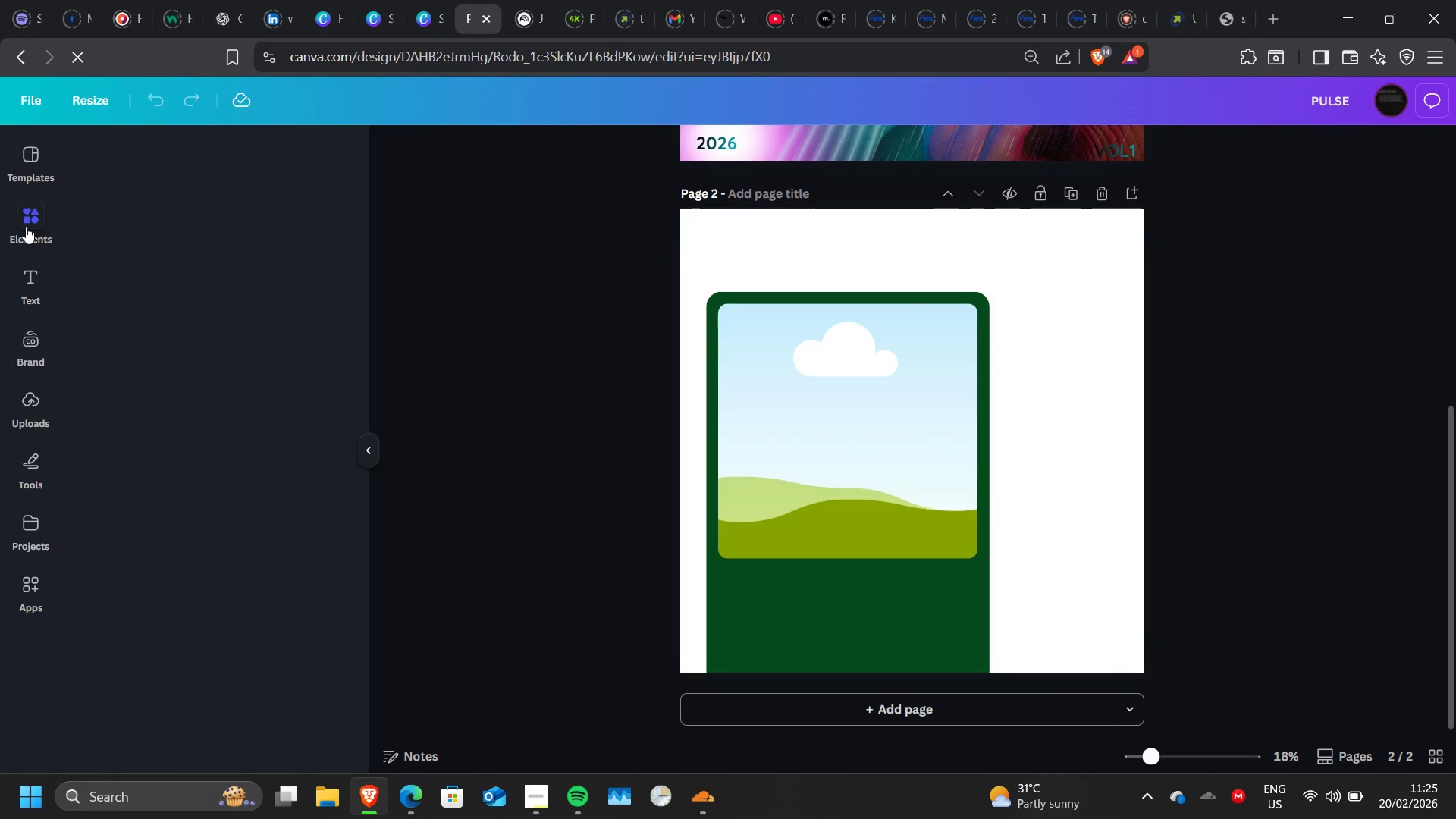 
wait(7.09)
 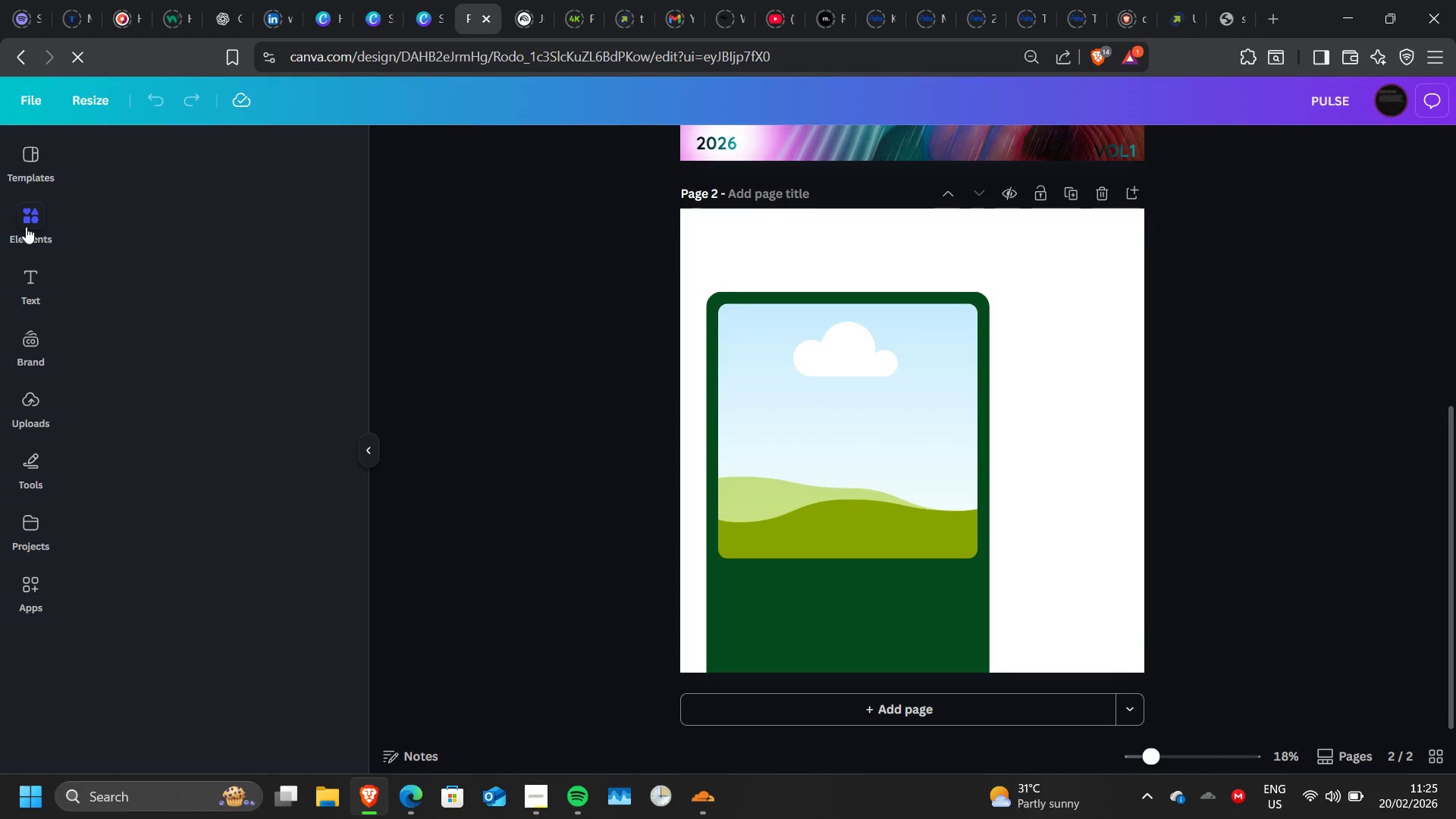 
left_click([174, 301])
 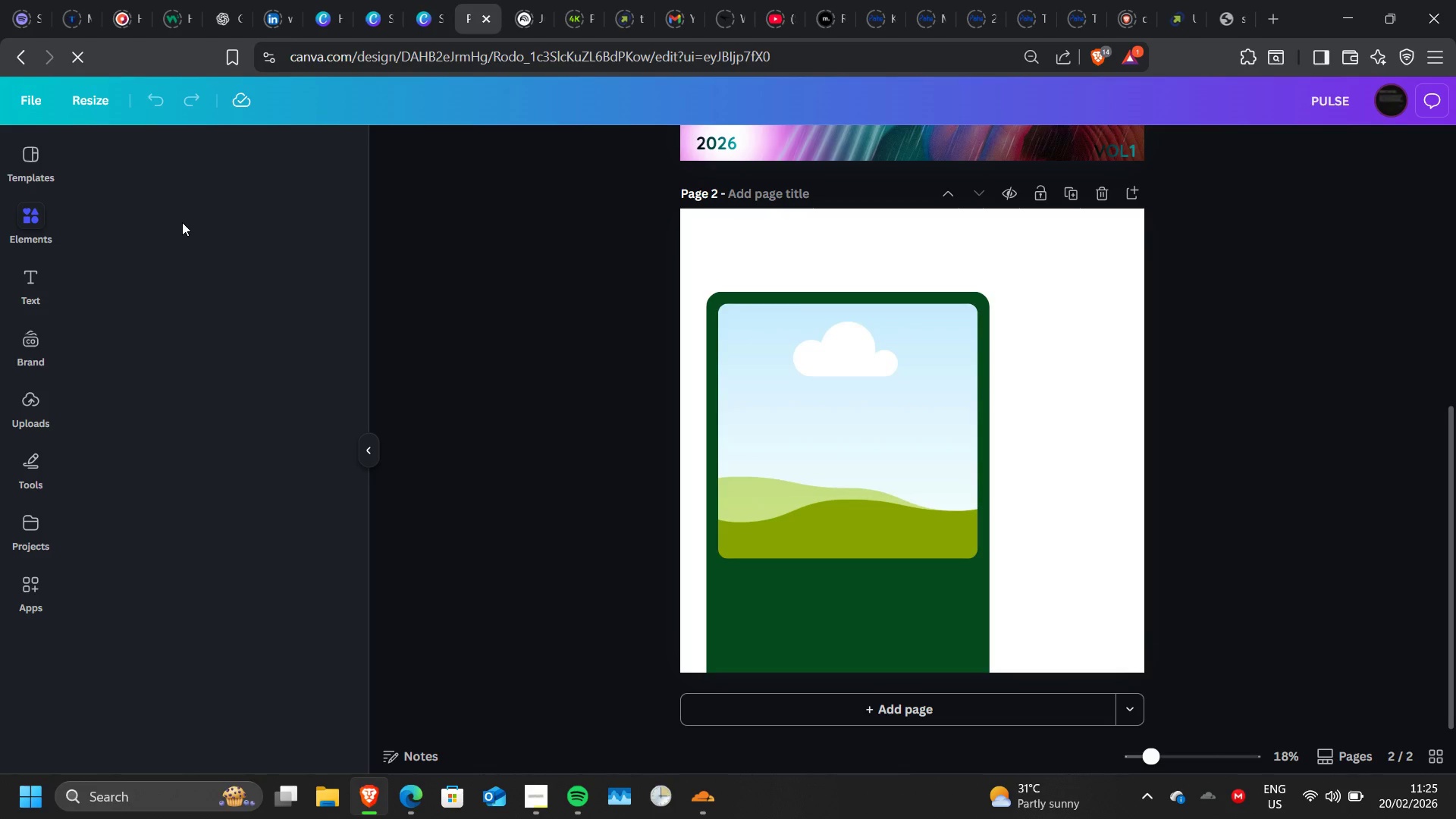 
left_click([184, 220])
 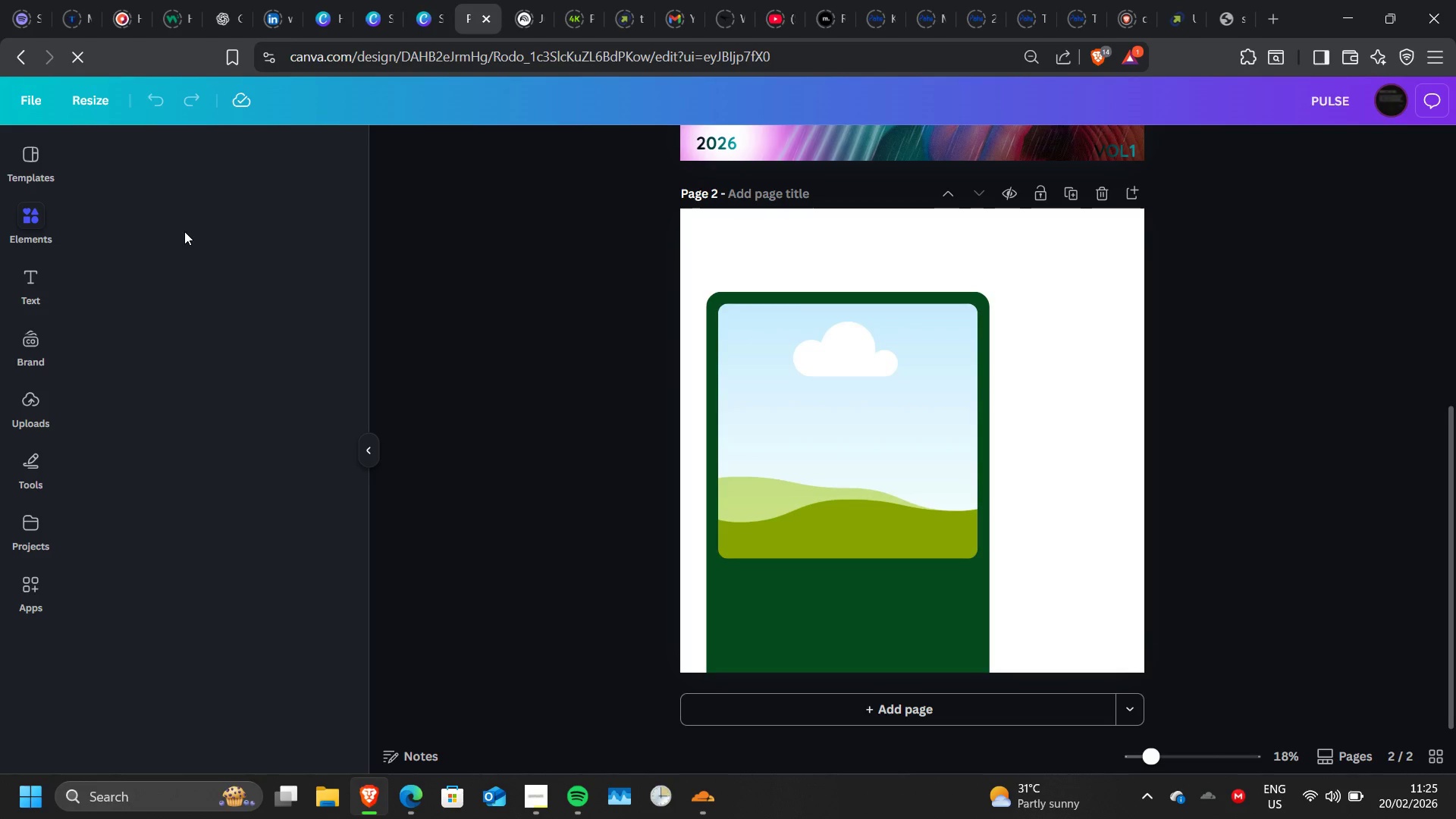 
scroll: coordinate [184, 220], scroll_direction: up, amount: 1.0
 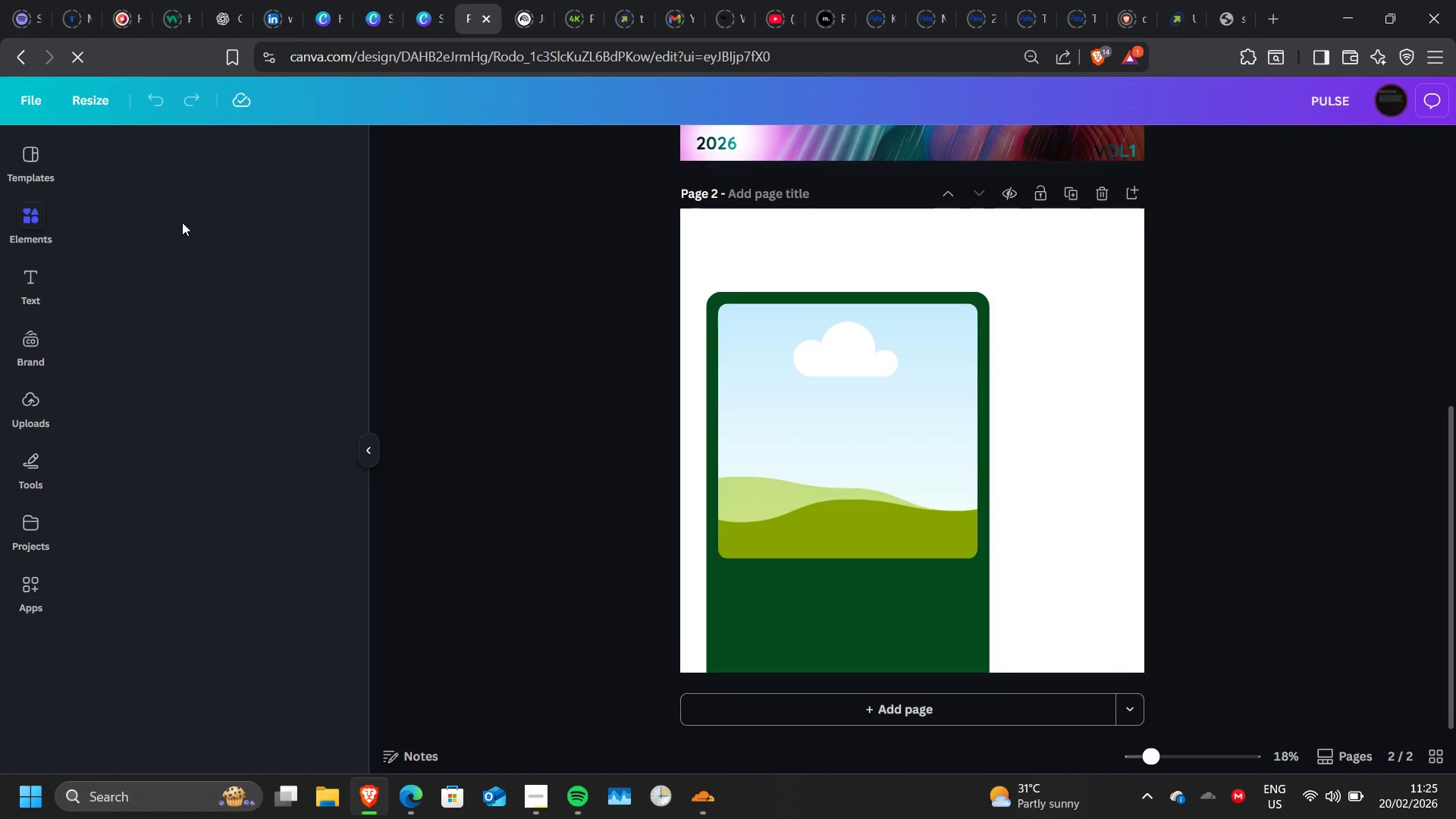 
scroll: coordinate [191, 318], scroll_direction: down, amount: 1.0
 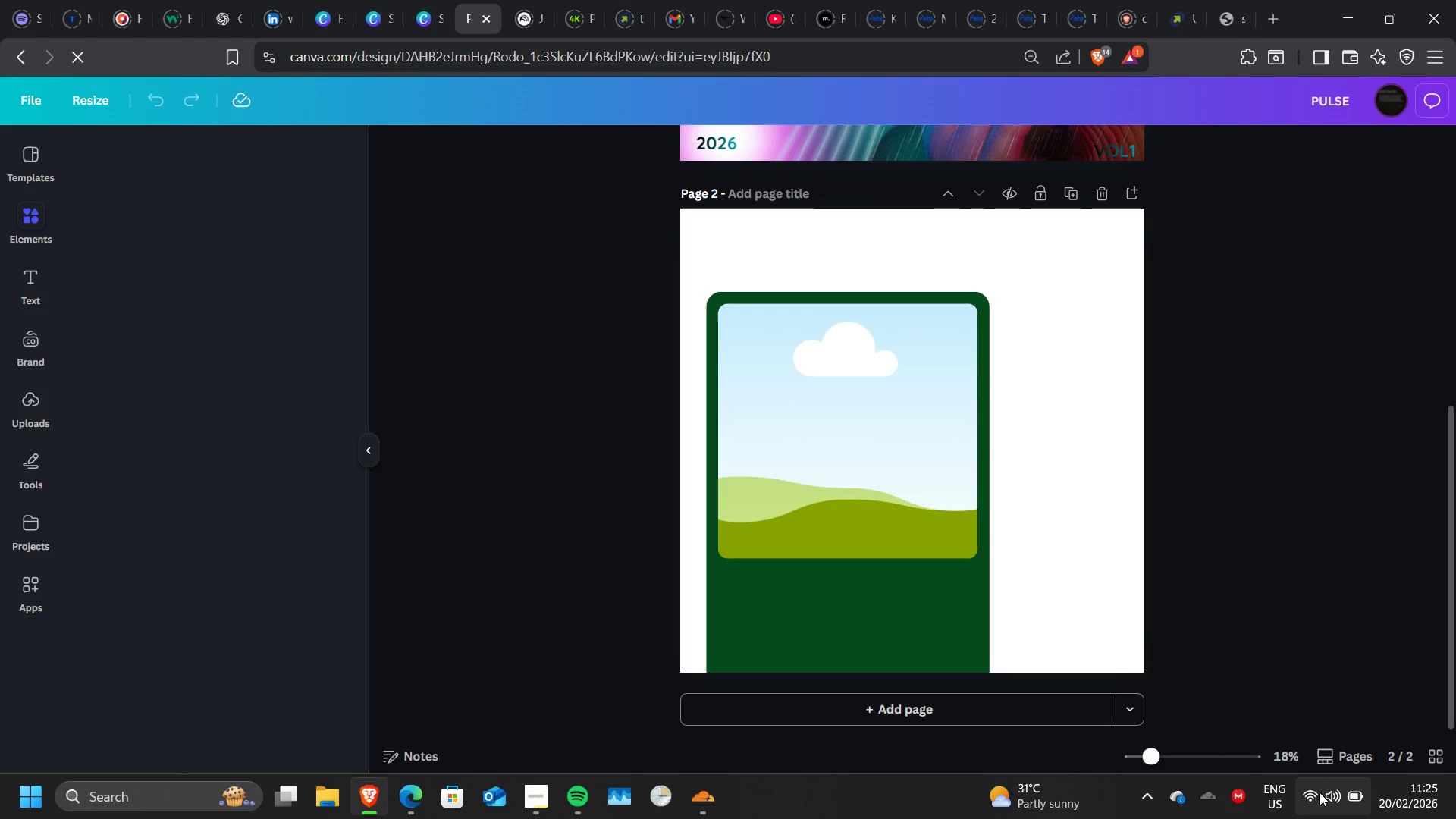 
left_click([1320, 792])
 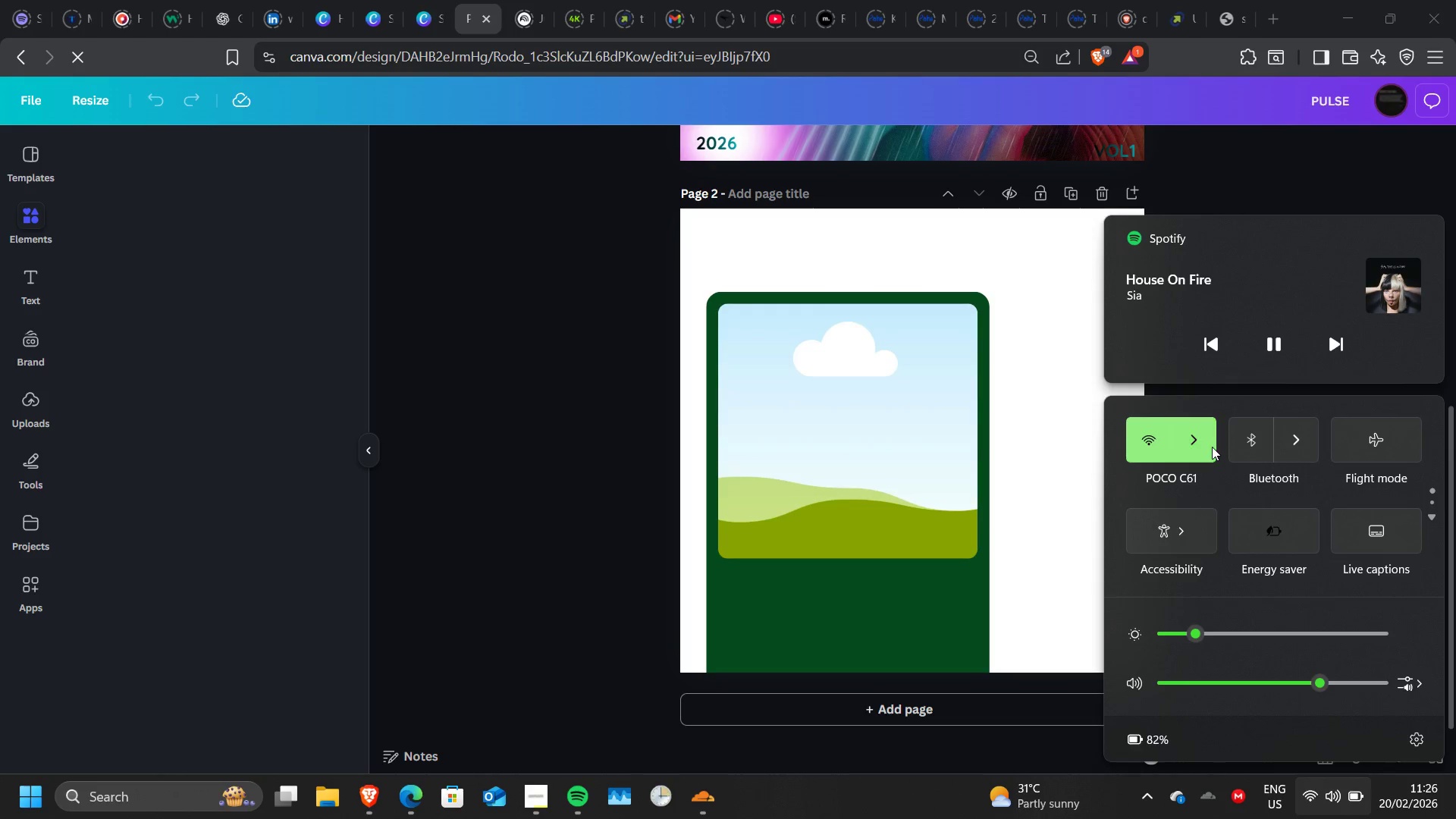 
left_click([1212, 447])
 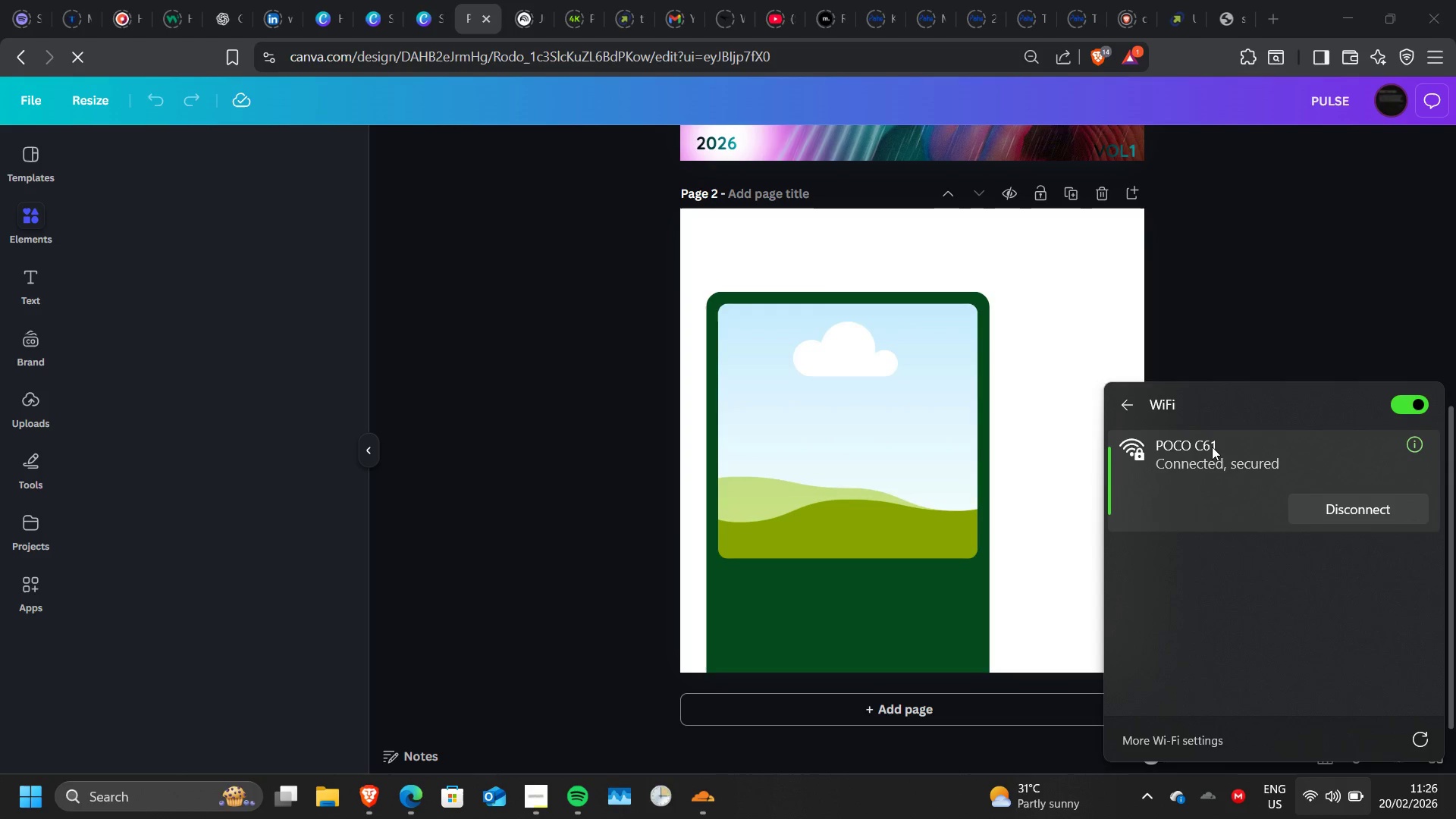 
left_click([1262, 321])
 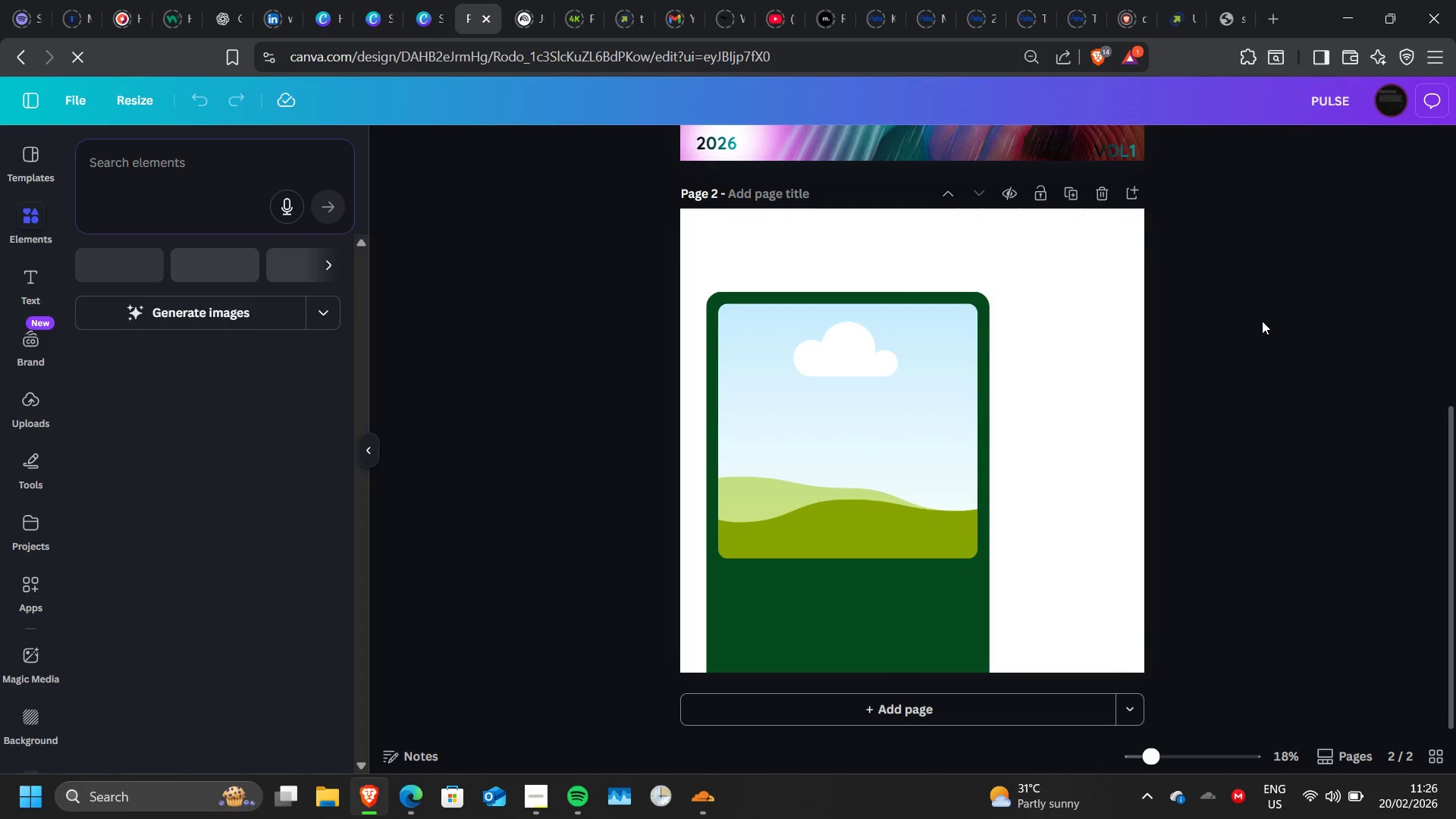 
wait(9.72)
 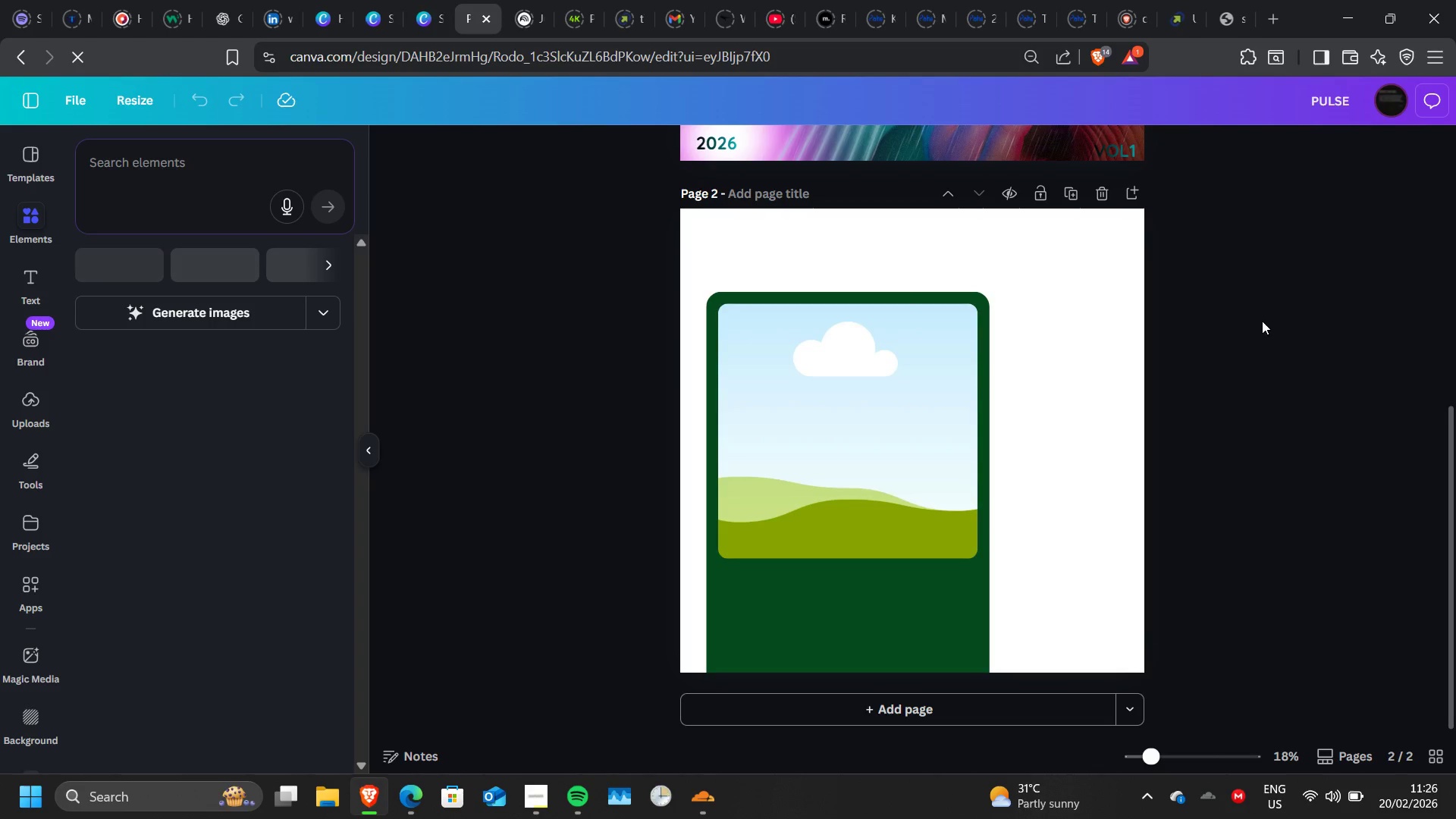 
scroll: coordinate [923, 403], scroll_direction: up, amount: 1.0
 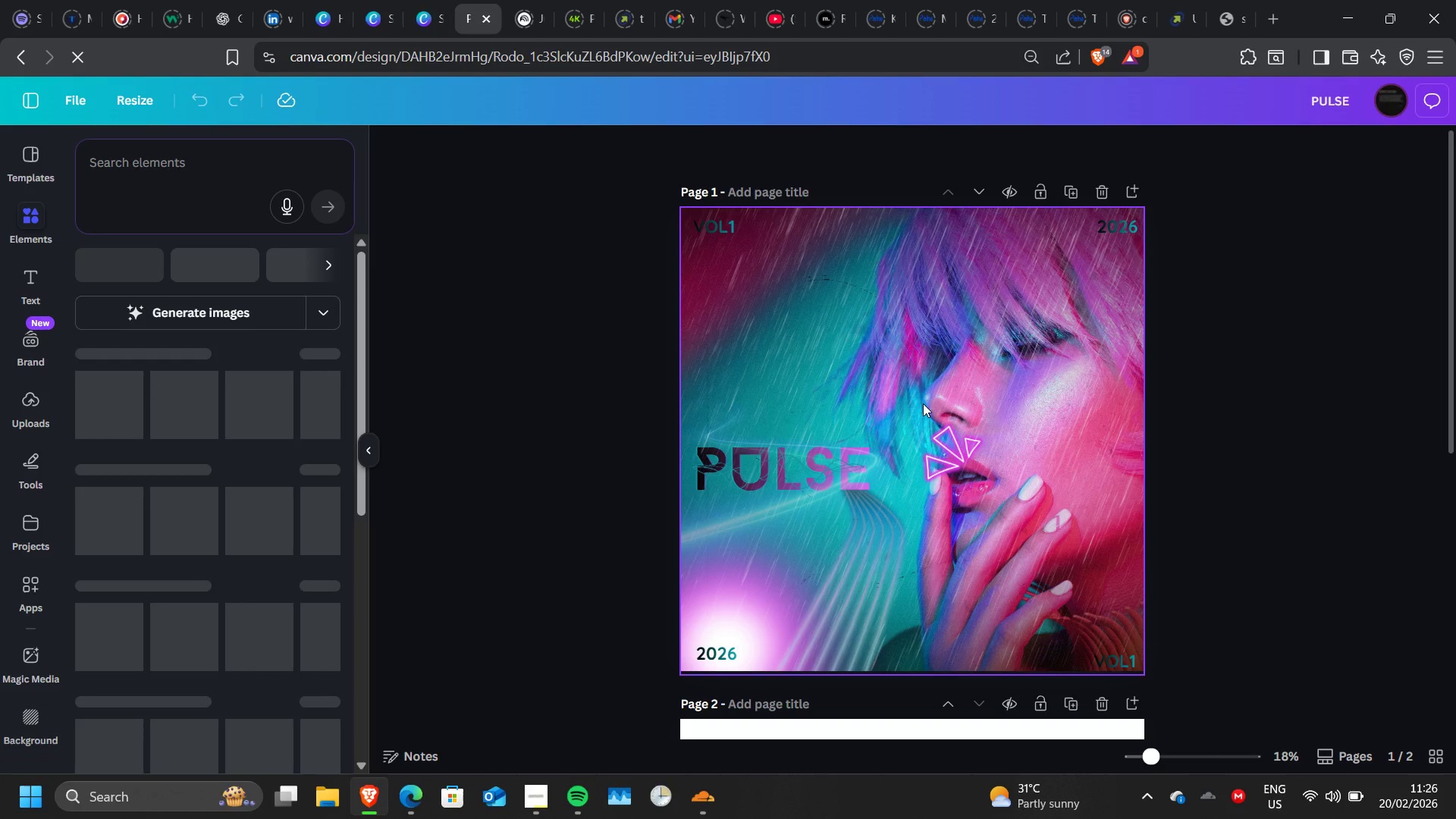 
wait(11.55)
 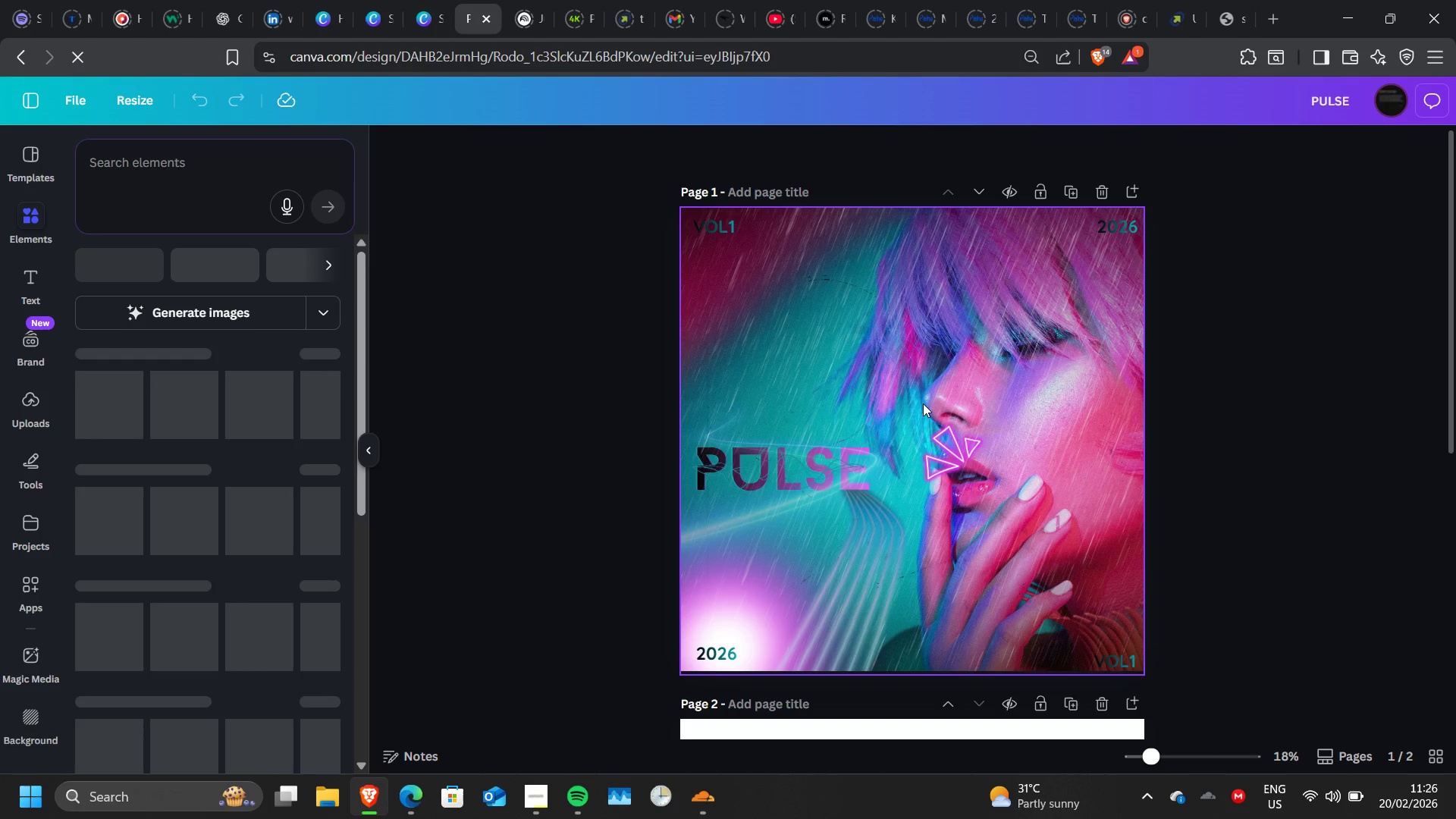 
left_click([140, 160])
 